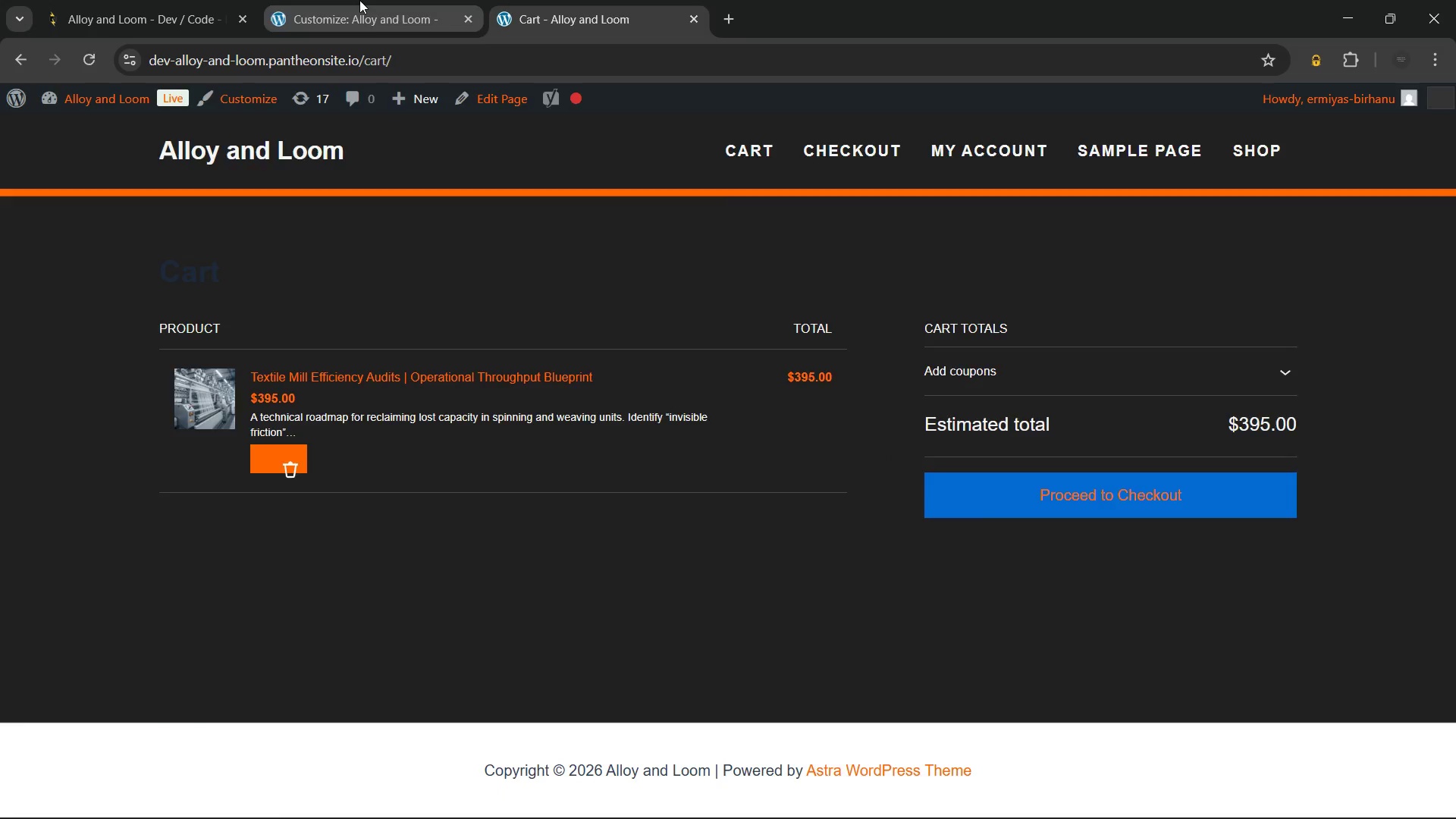 
left_click([359, 0])
 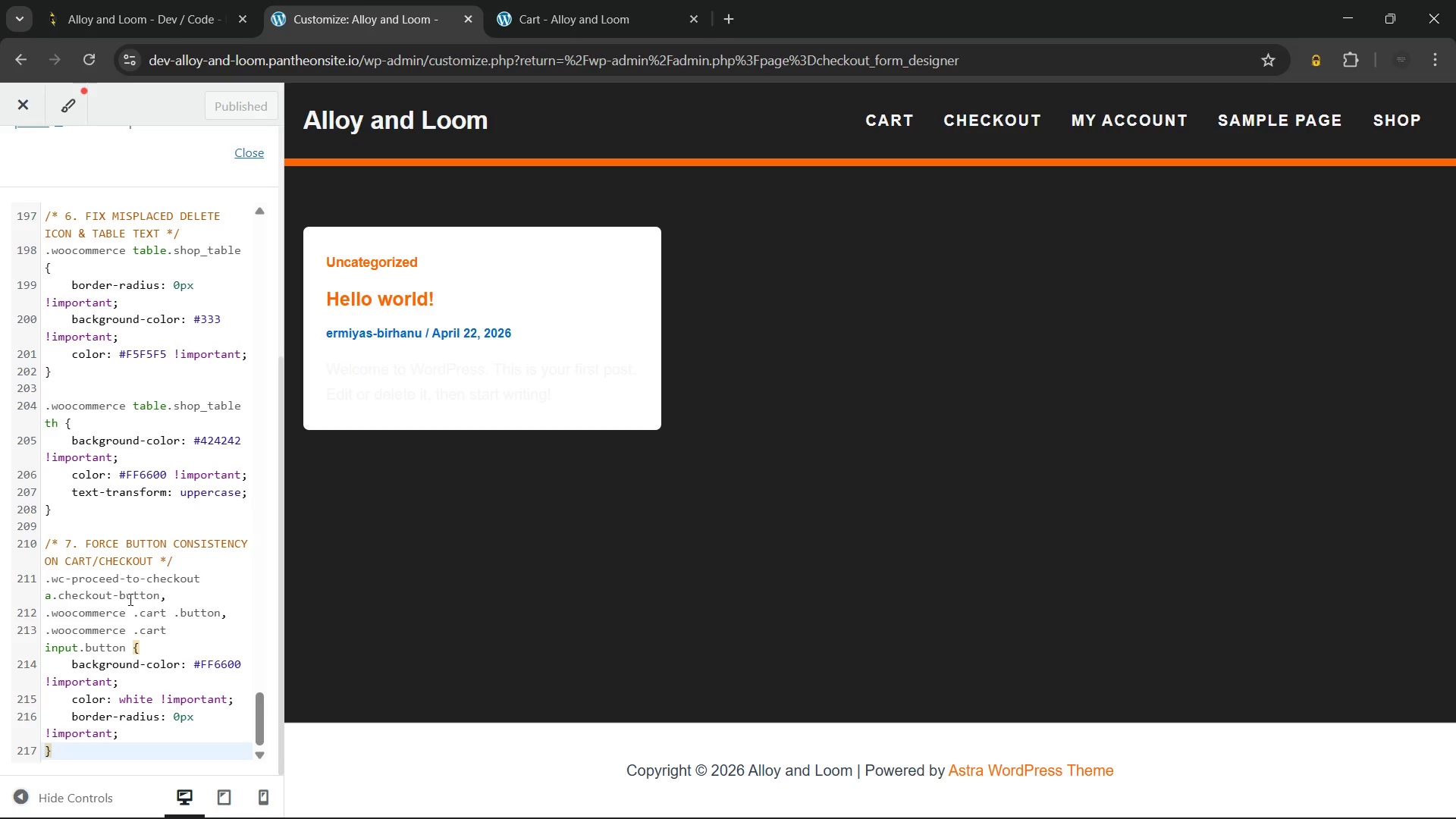 
scroll: coordinate [125, 601], scroll_direction: down, amount: 7.0
 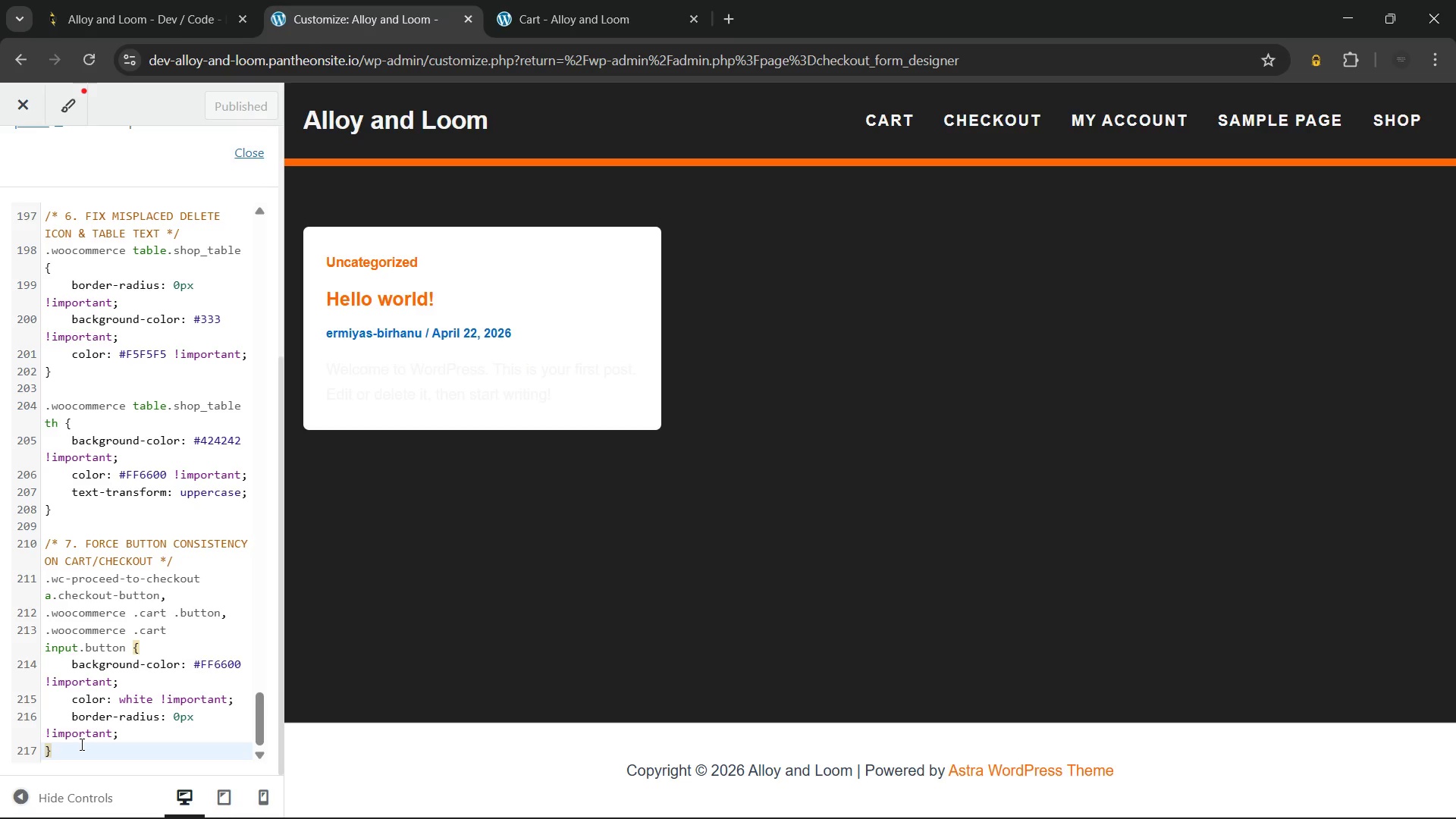 
left_click([80, 744])
 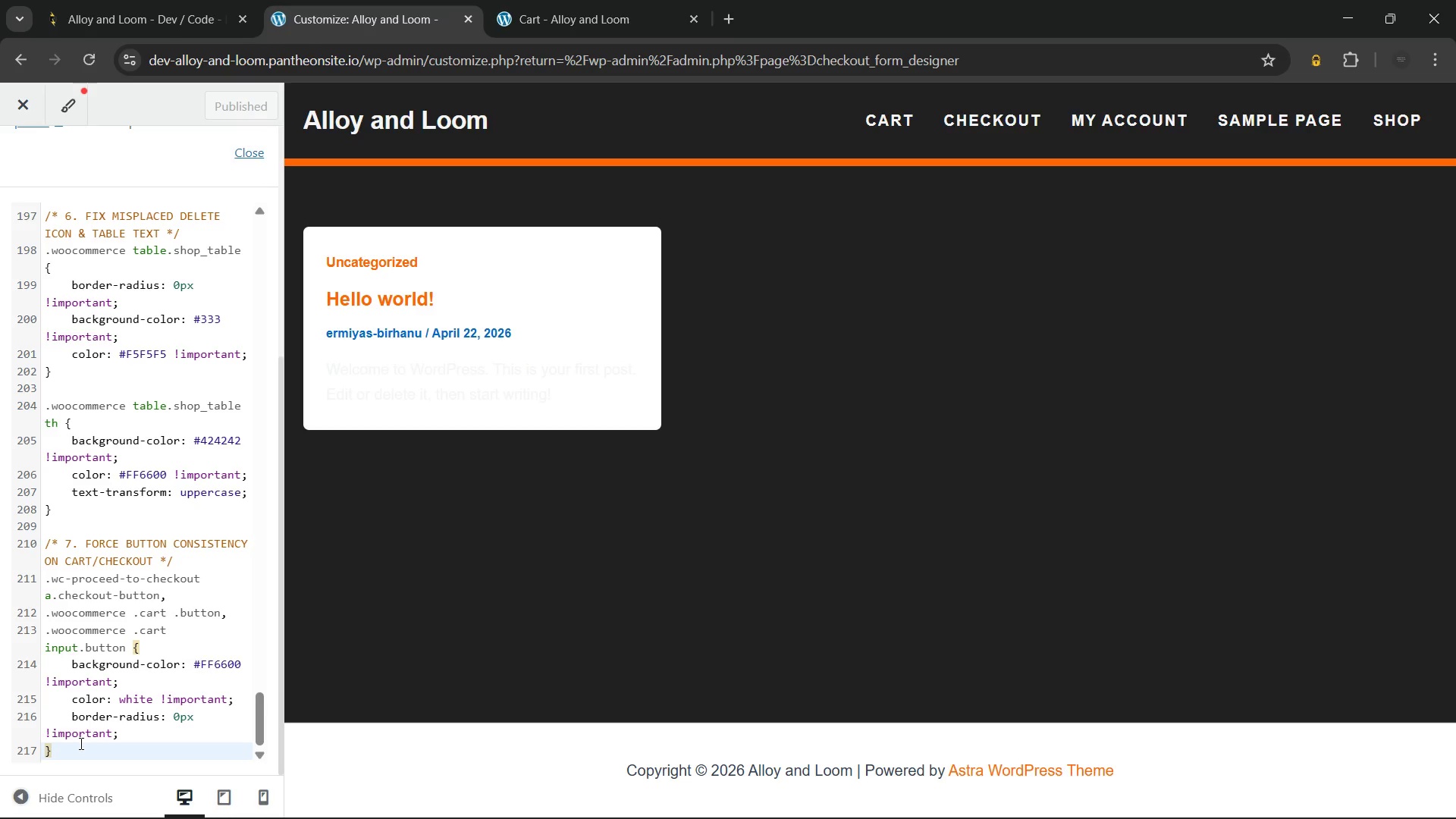 
key(Enter)
 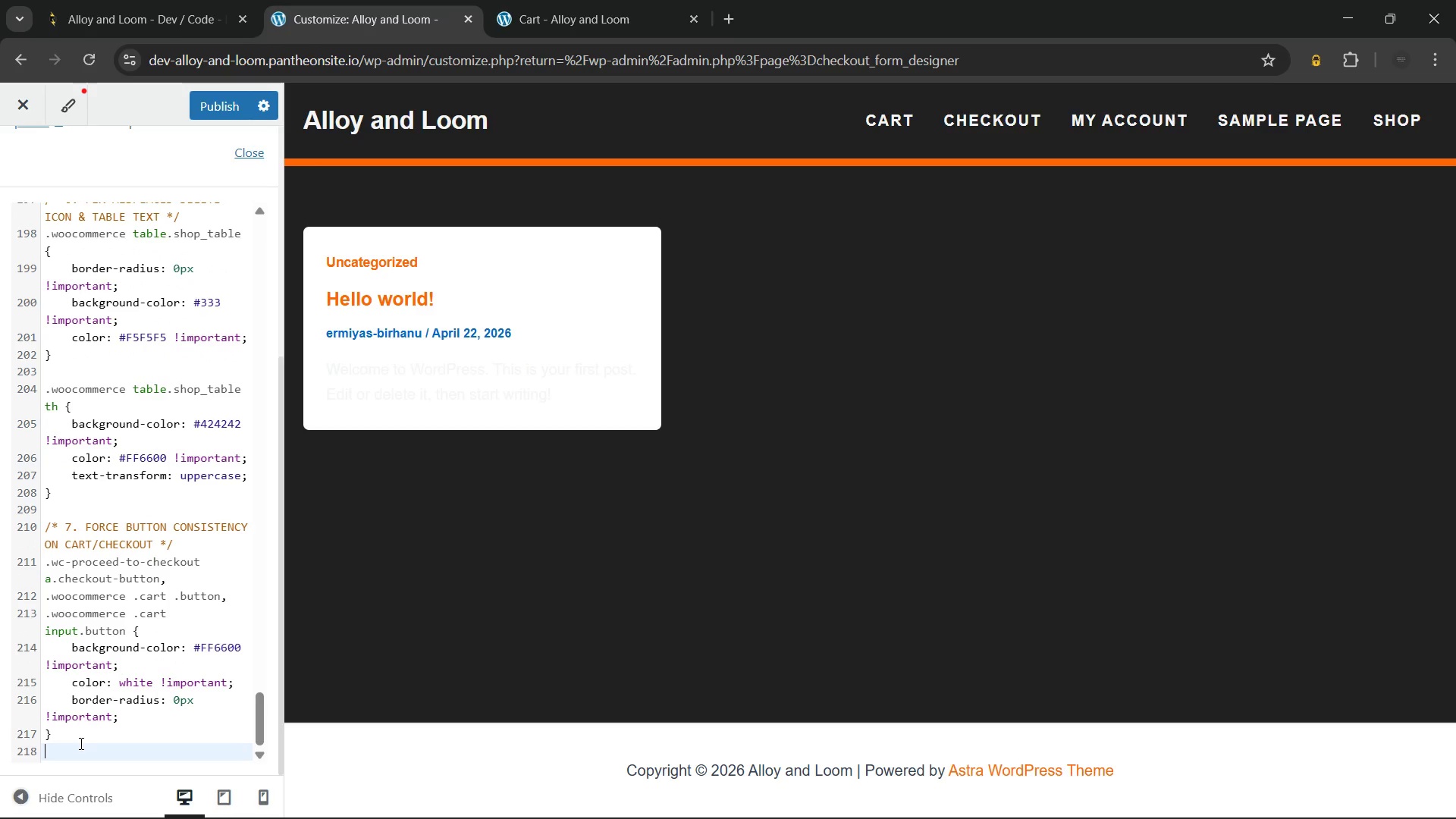 
key(Enter)
 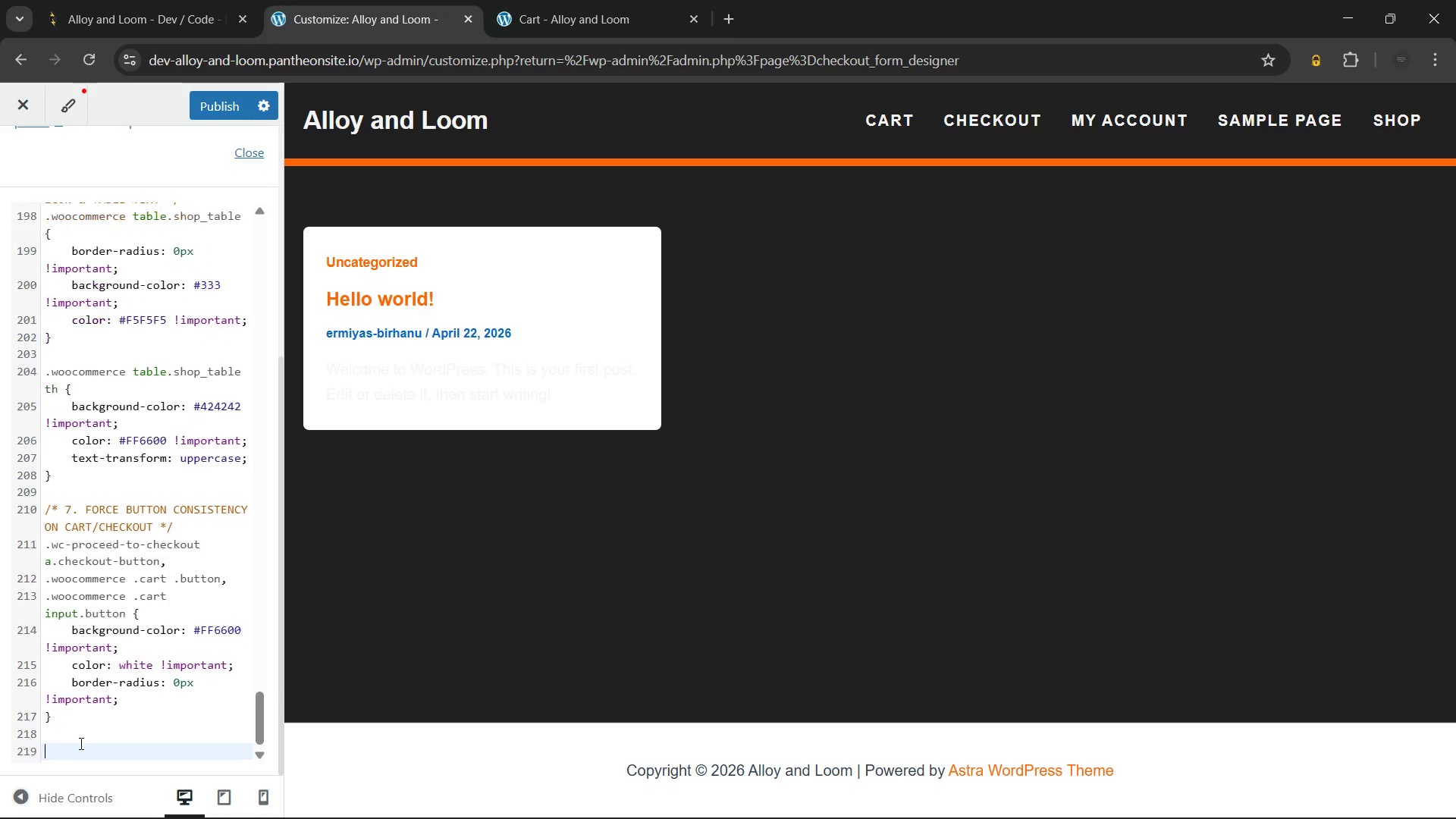 
key(Enter)
 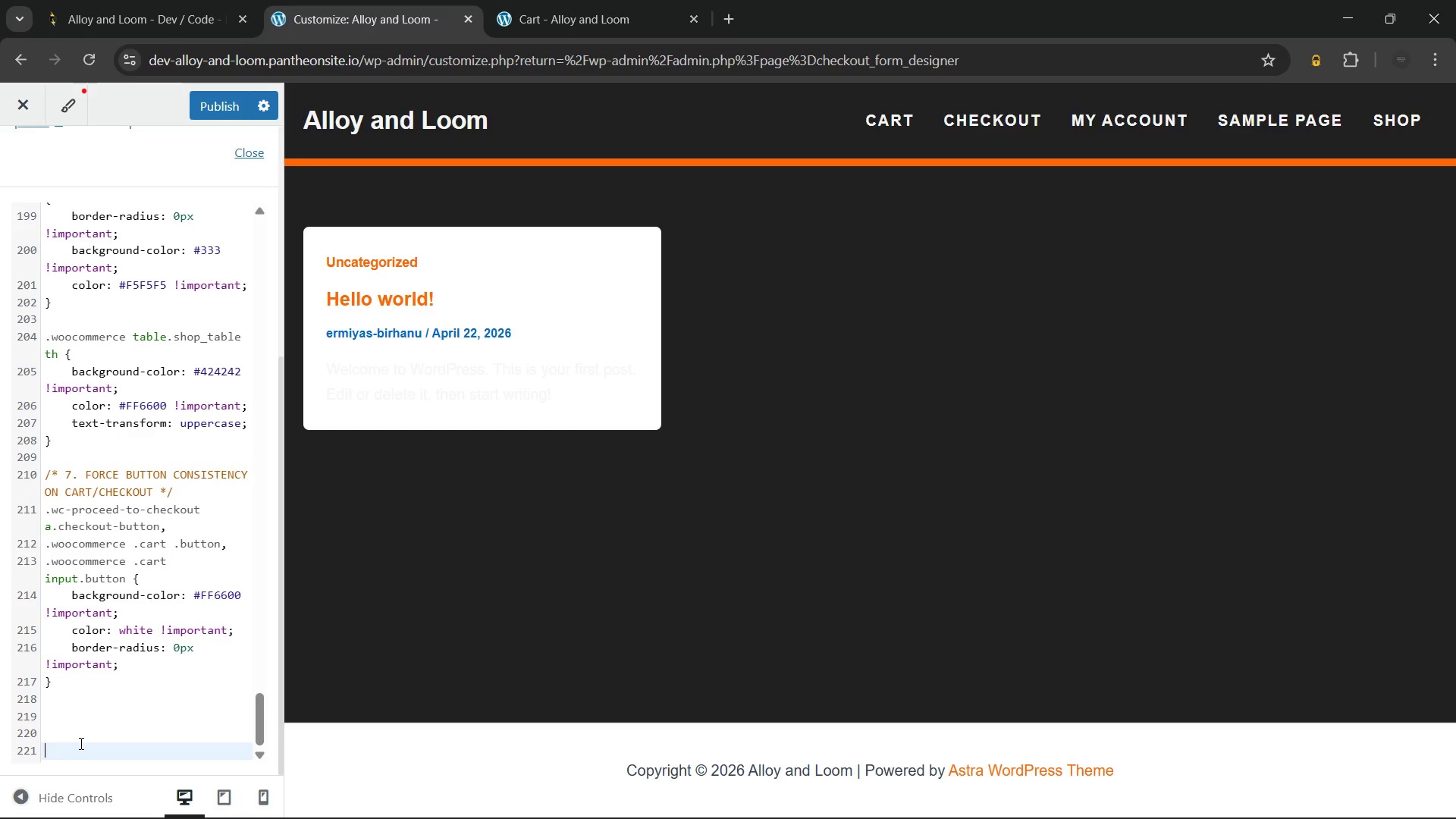 
key(Enter)
 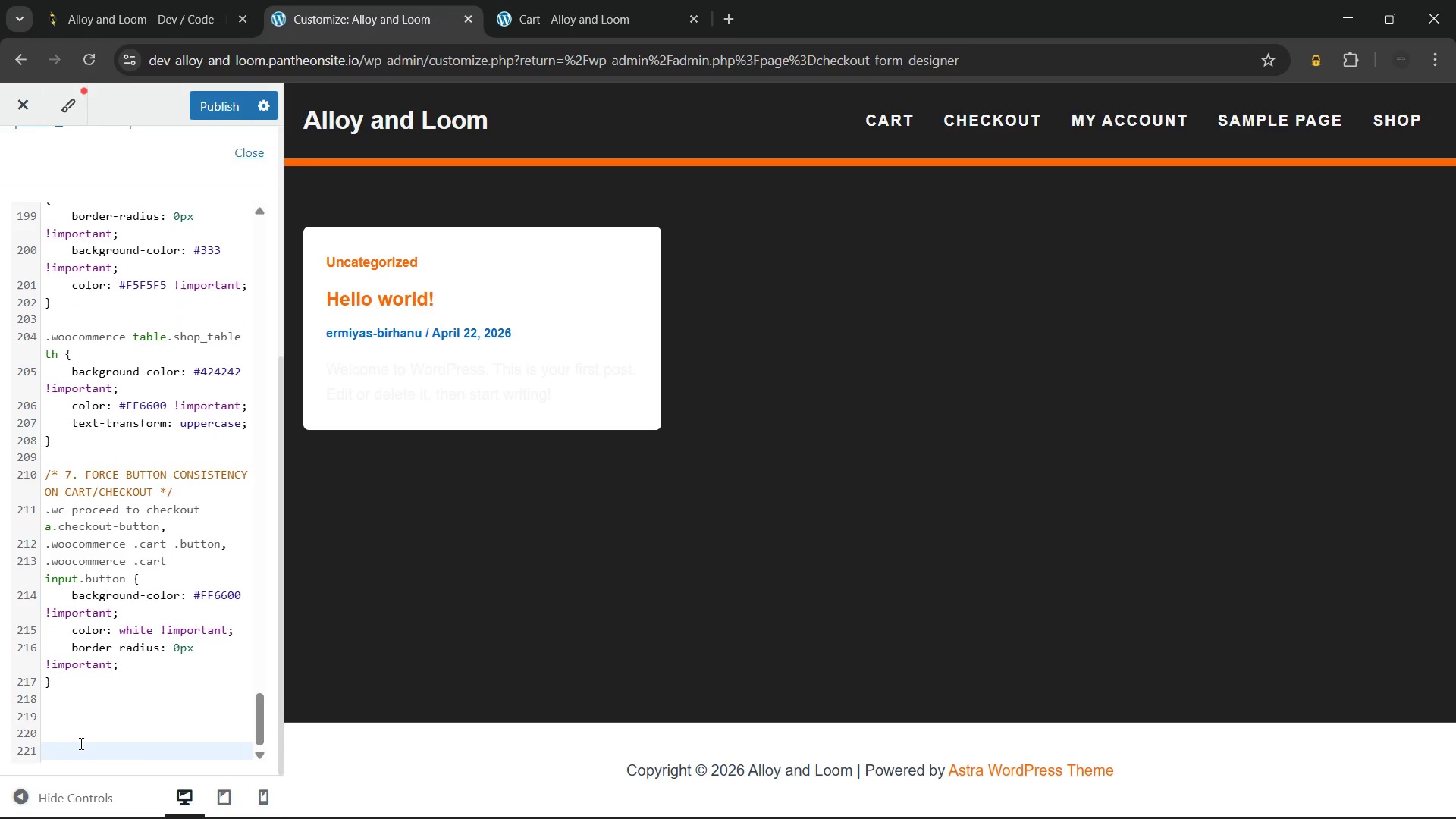 
key(Control+V)
 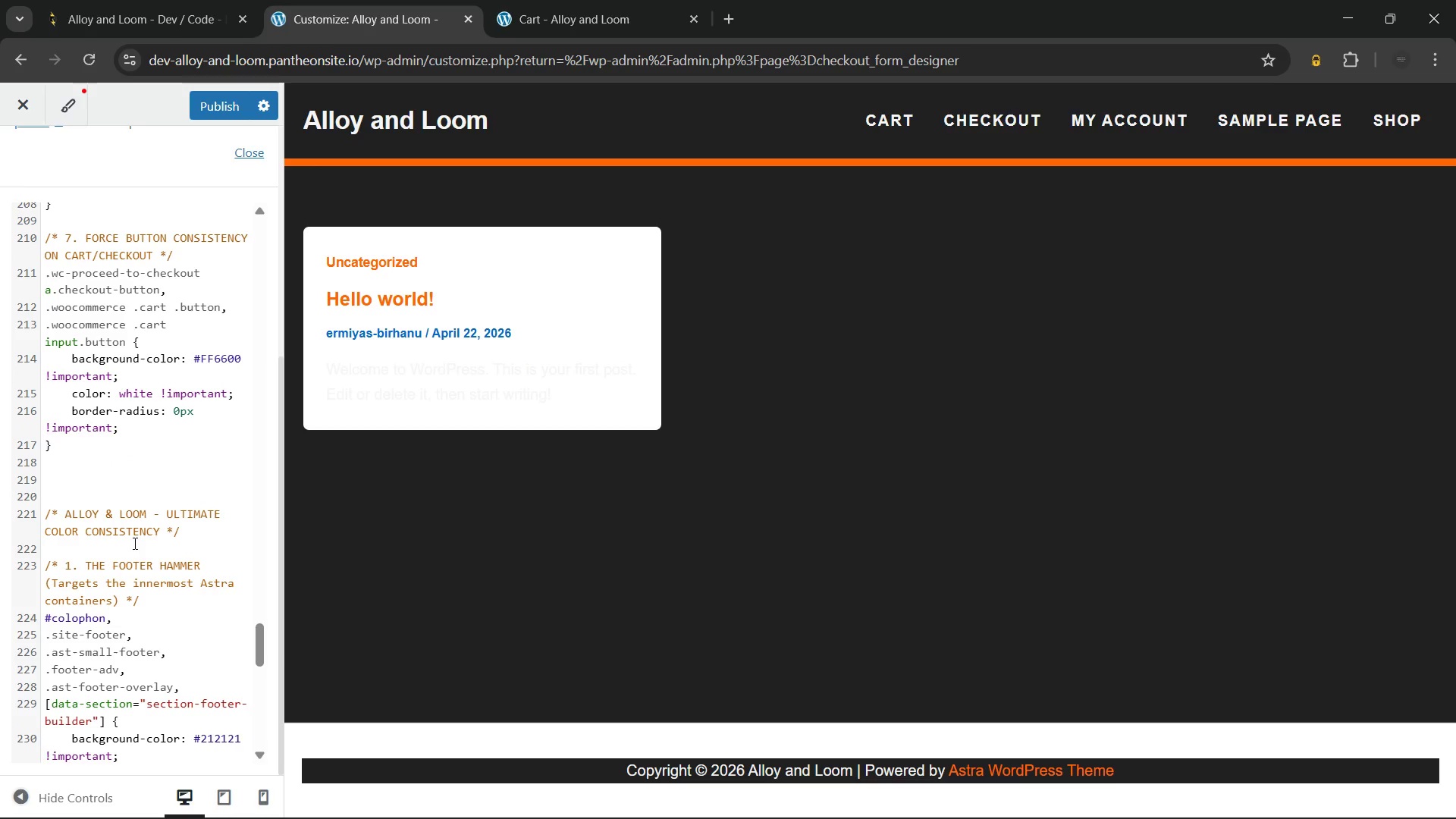 
wait(19.41)
 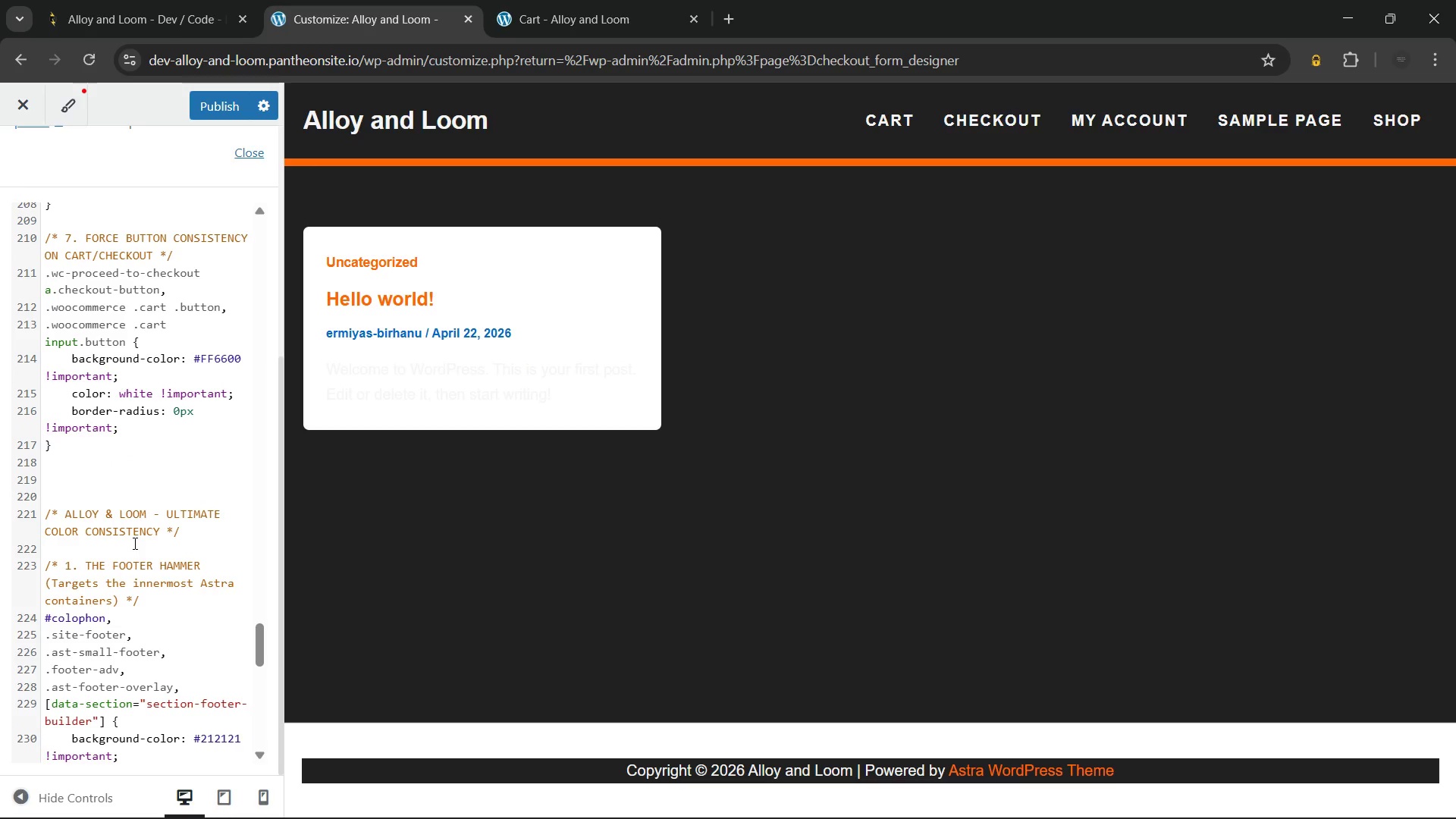 
left_click([152, 610])
 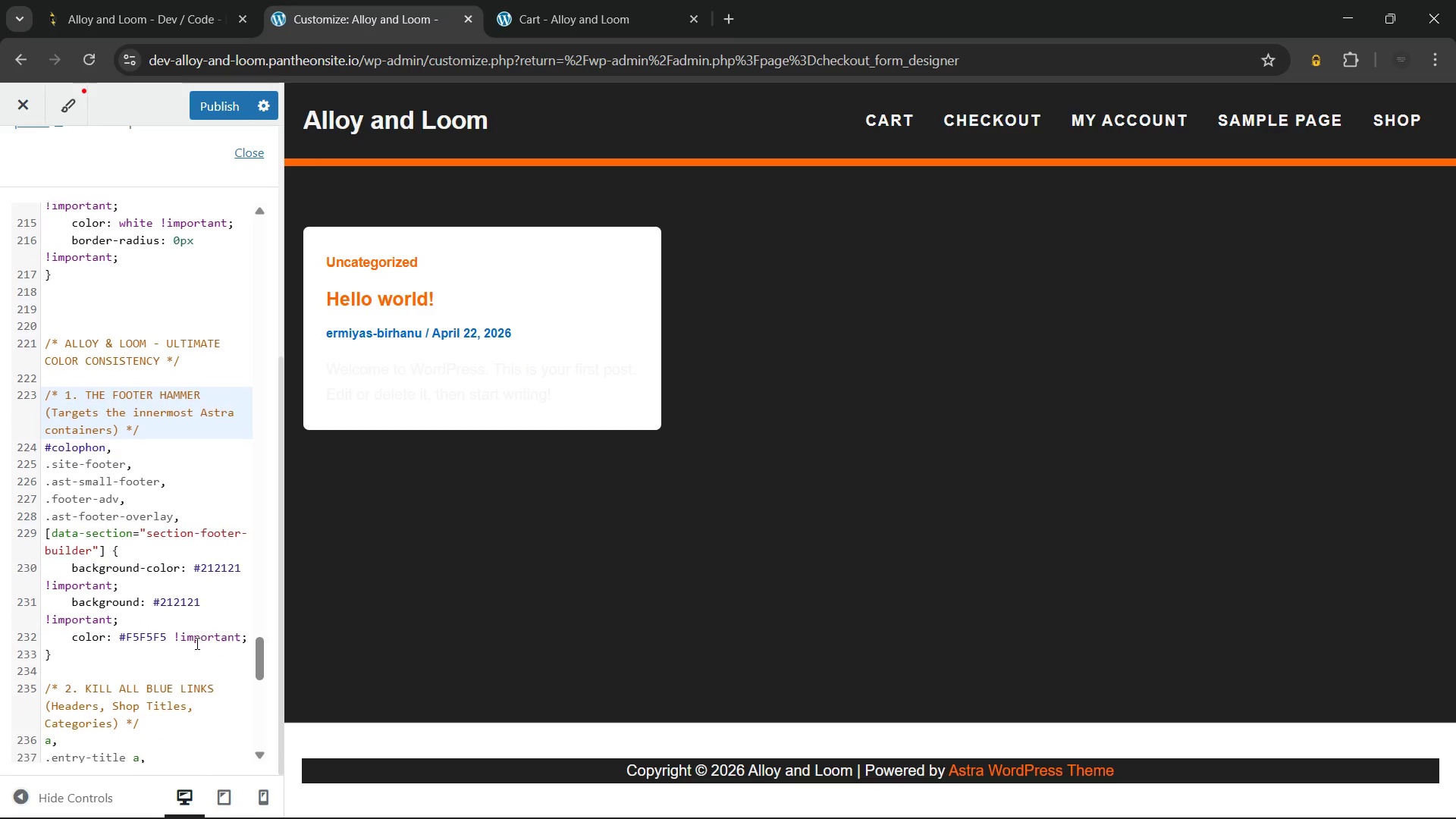 
wait(9.83)
 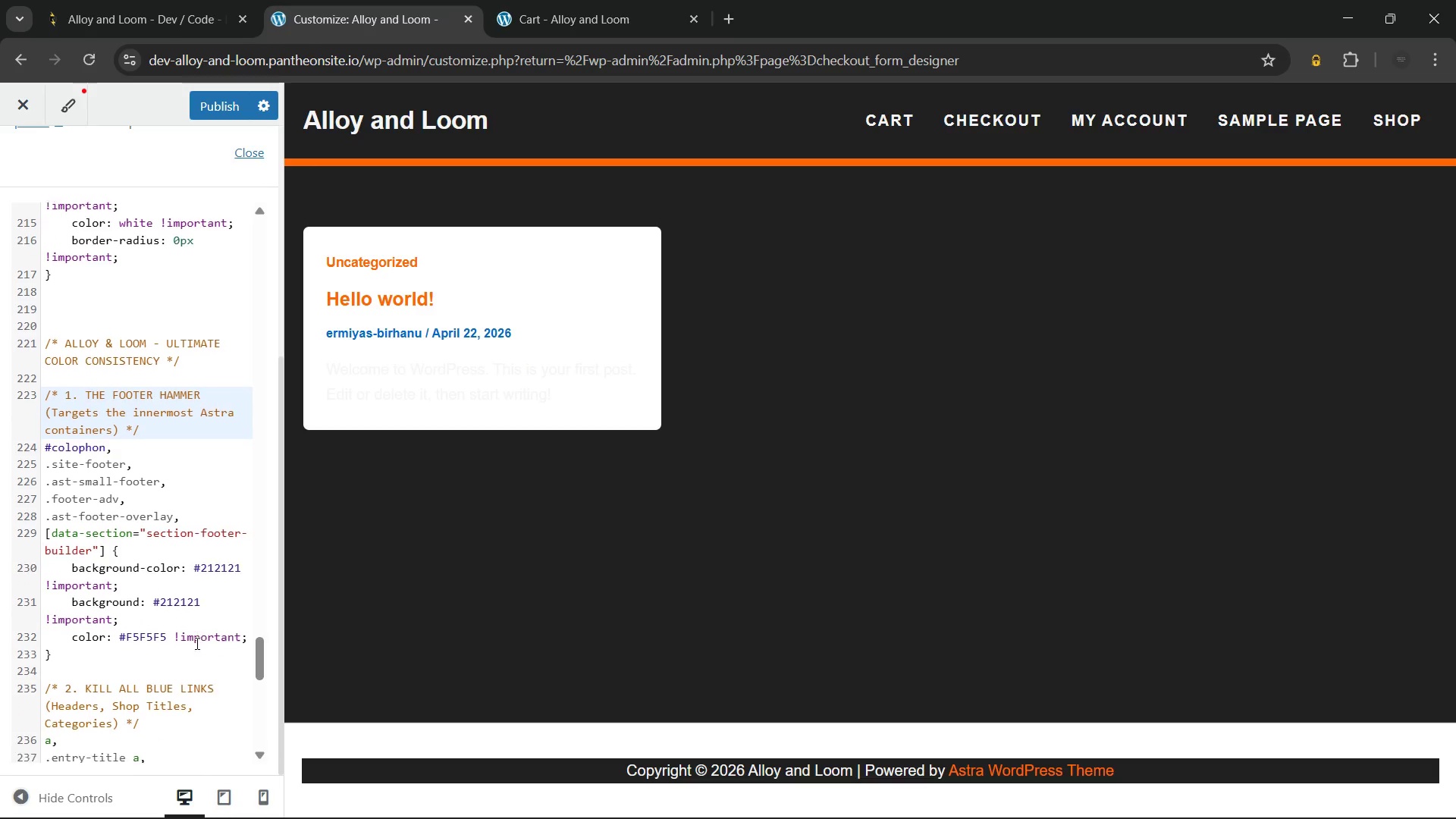 
left_click([224, 105])
 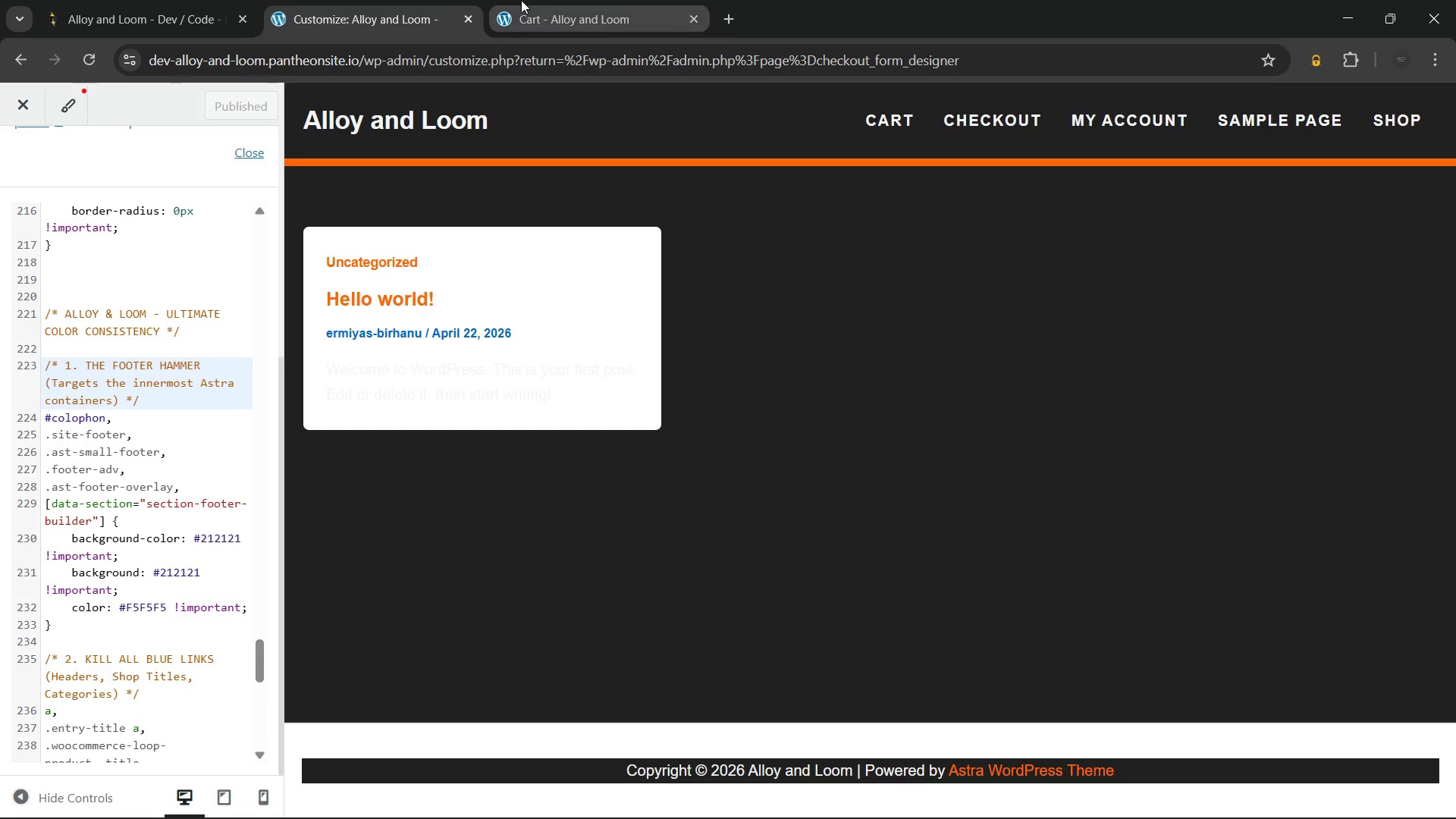 
left_click([521, 0])
 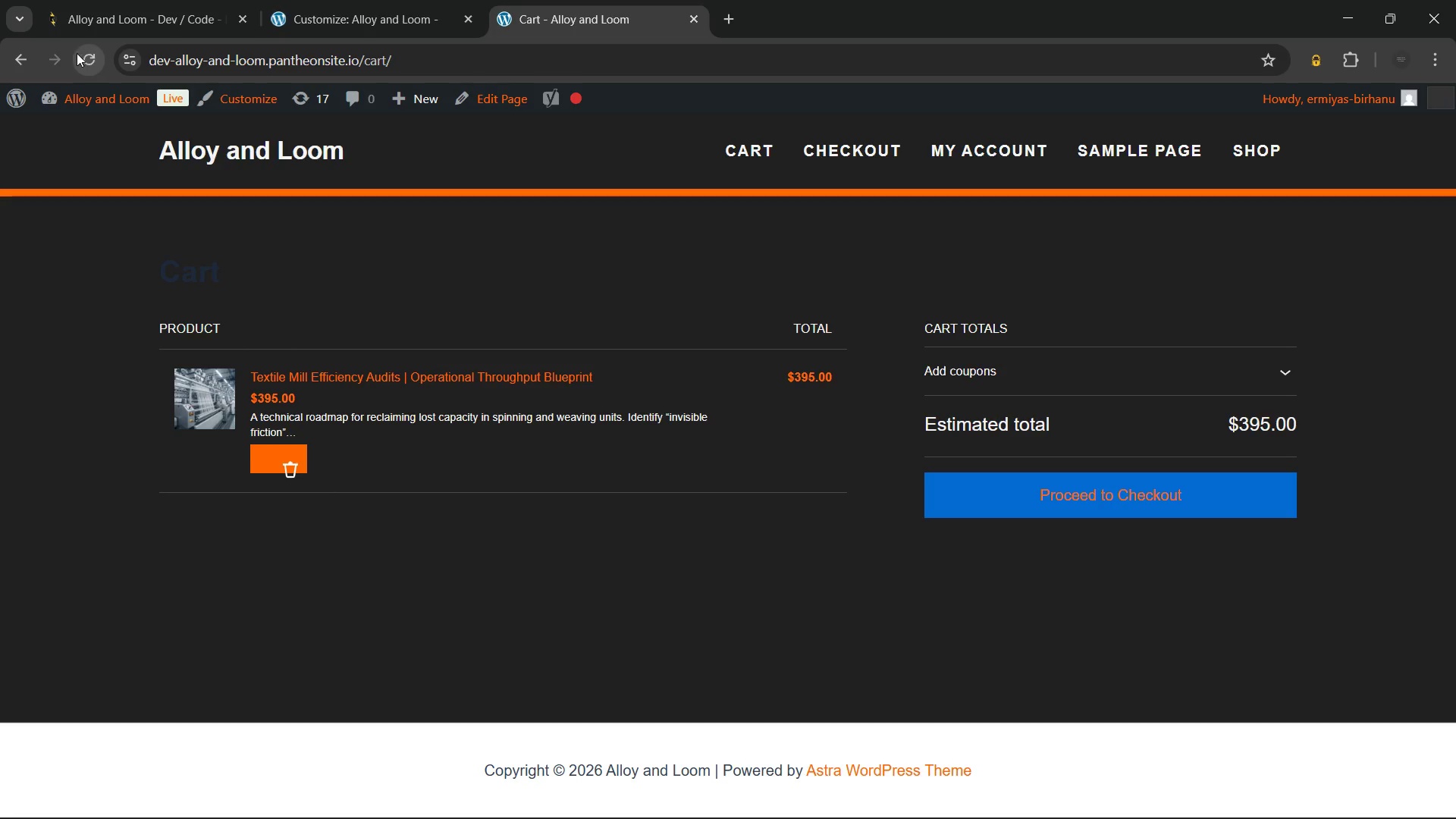 
left_click([77, 53])
 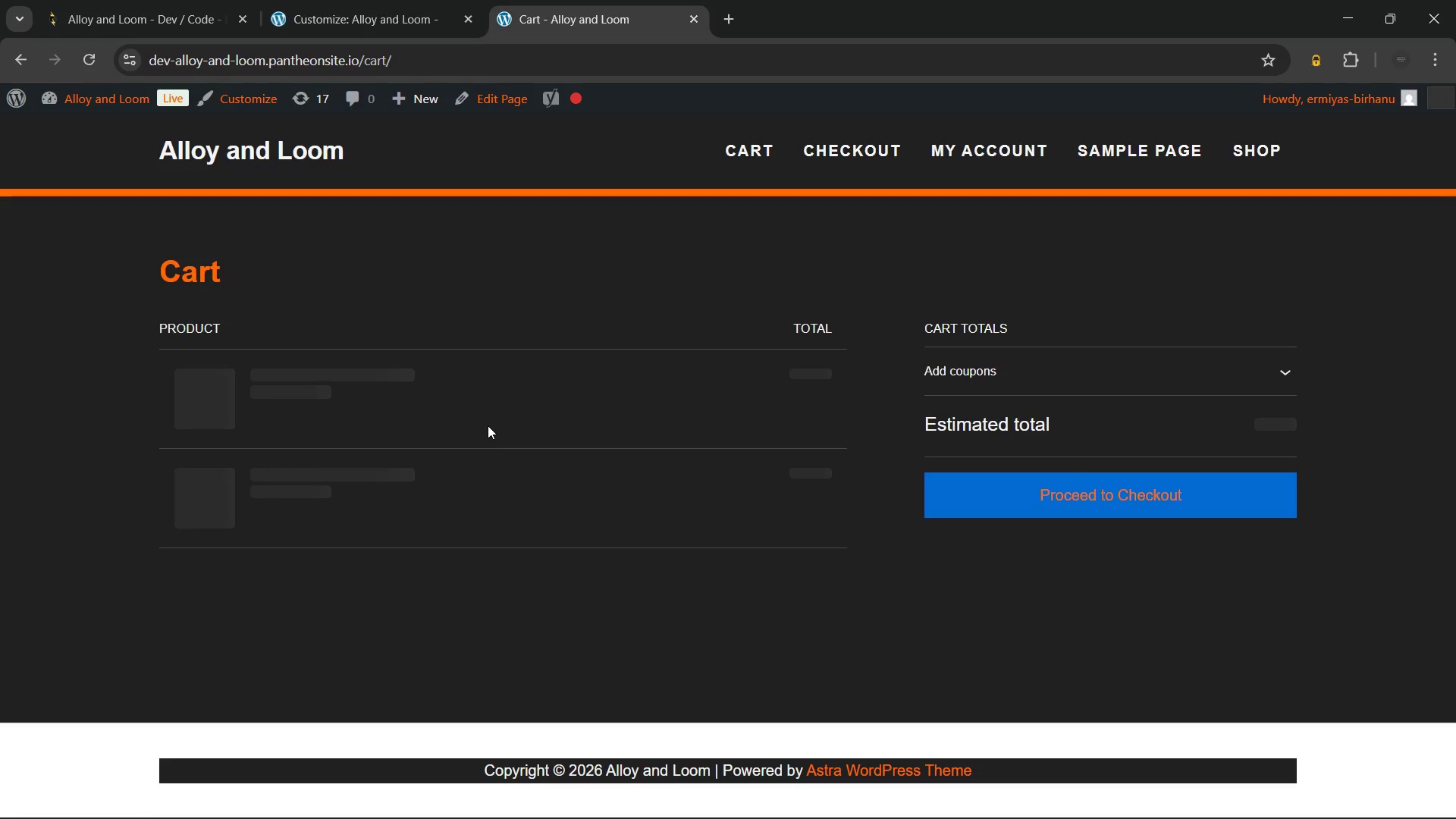 
wait(9.25)
 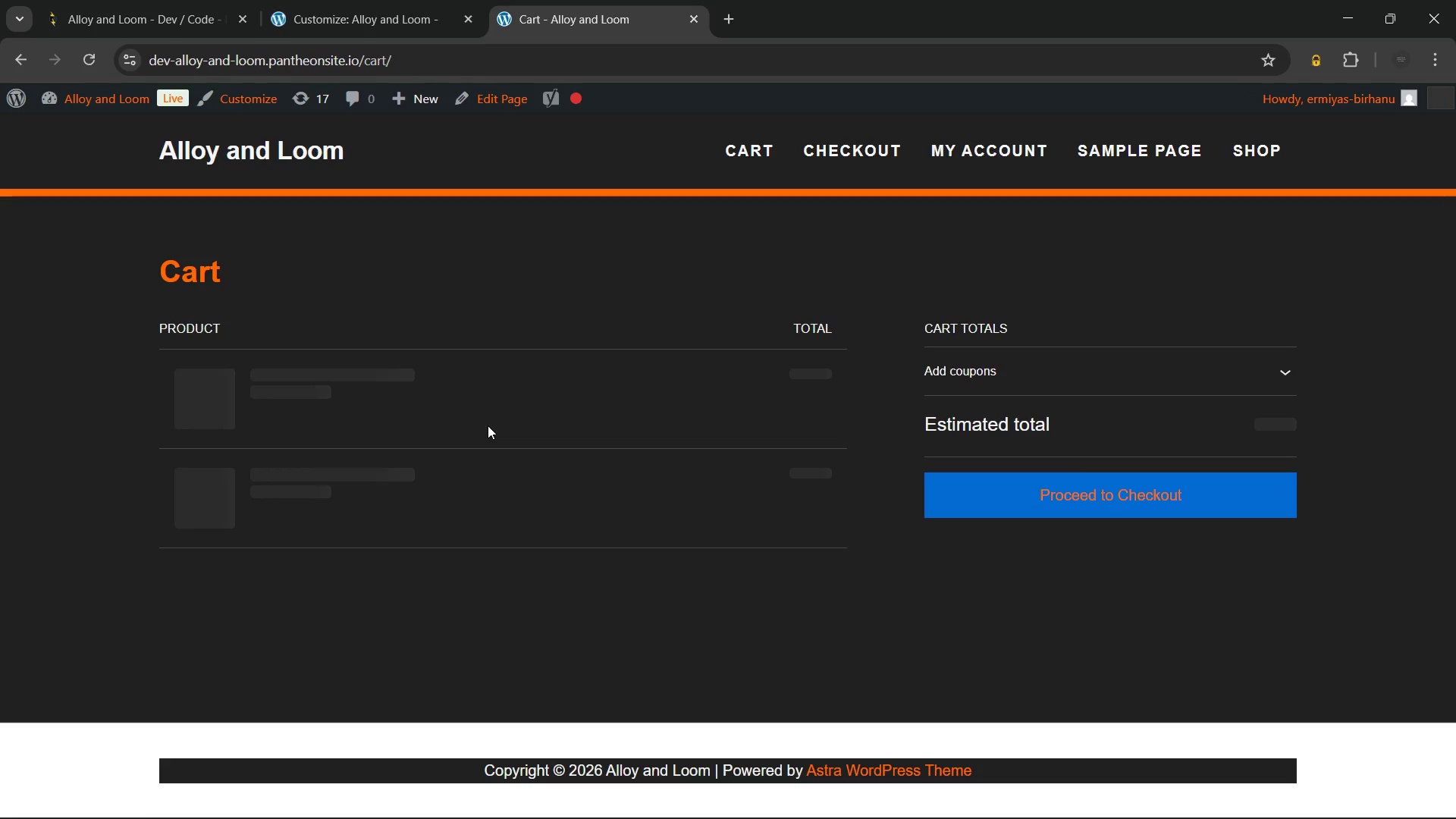 
left_click([1247, 151])
 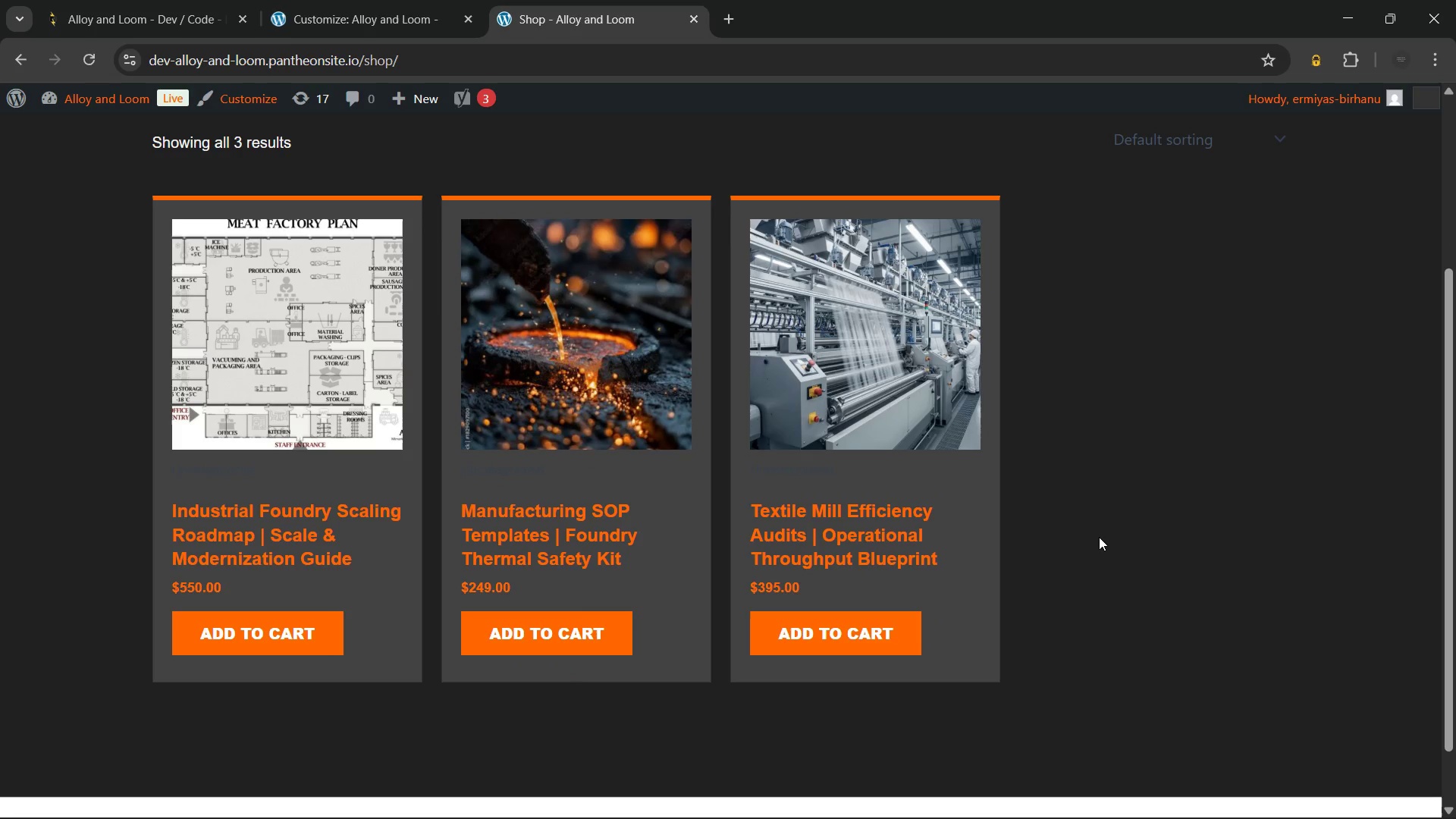 
wait(7.64)
 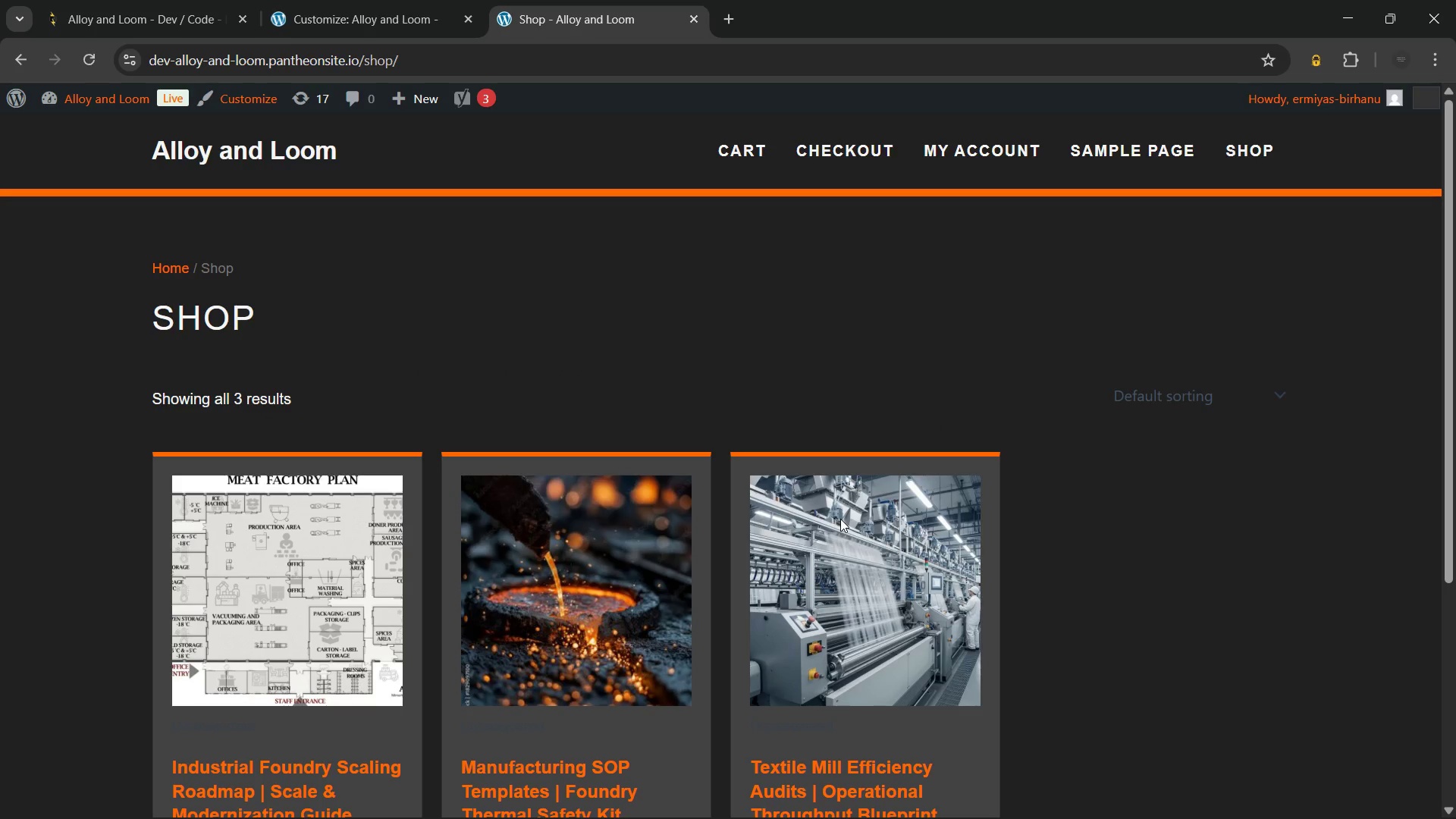 
left_click([815, 380])
 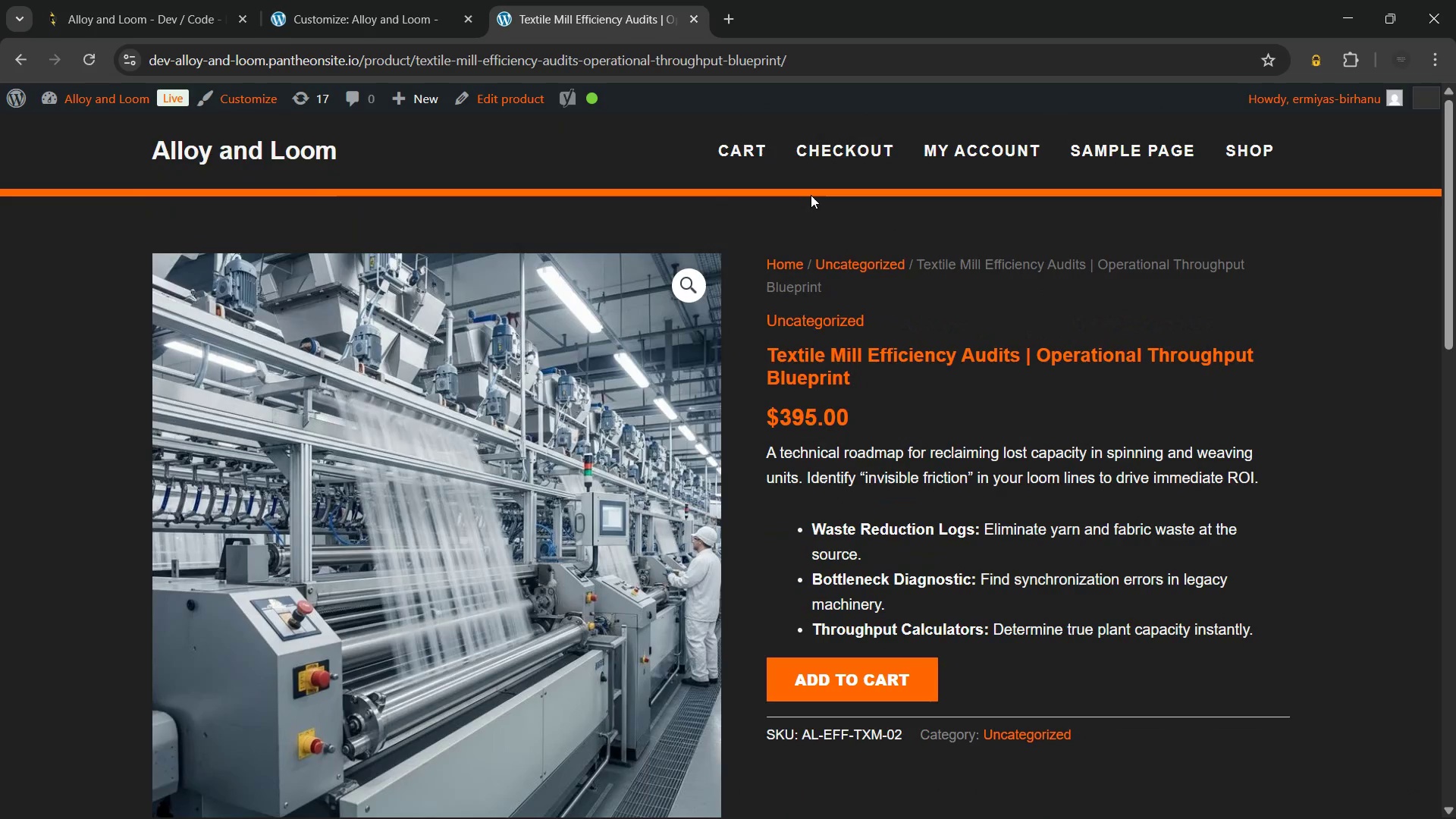 
wait(12.05)
 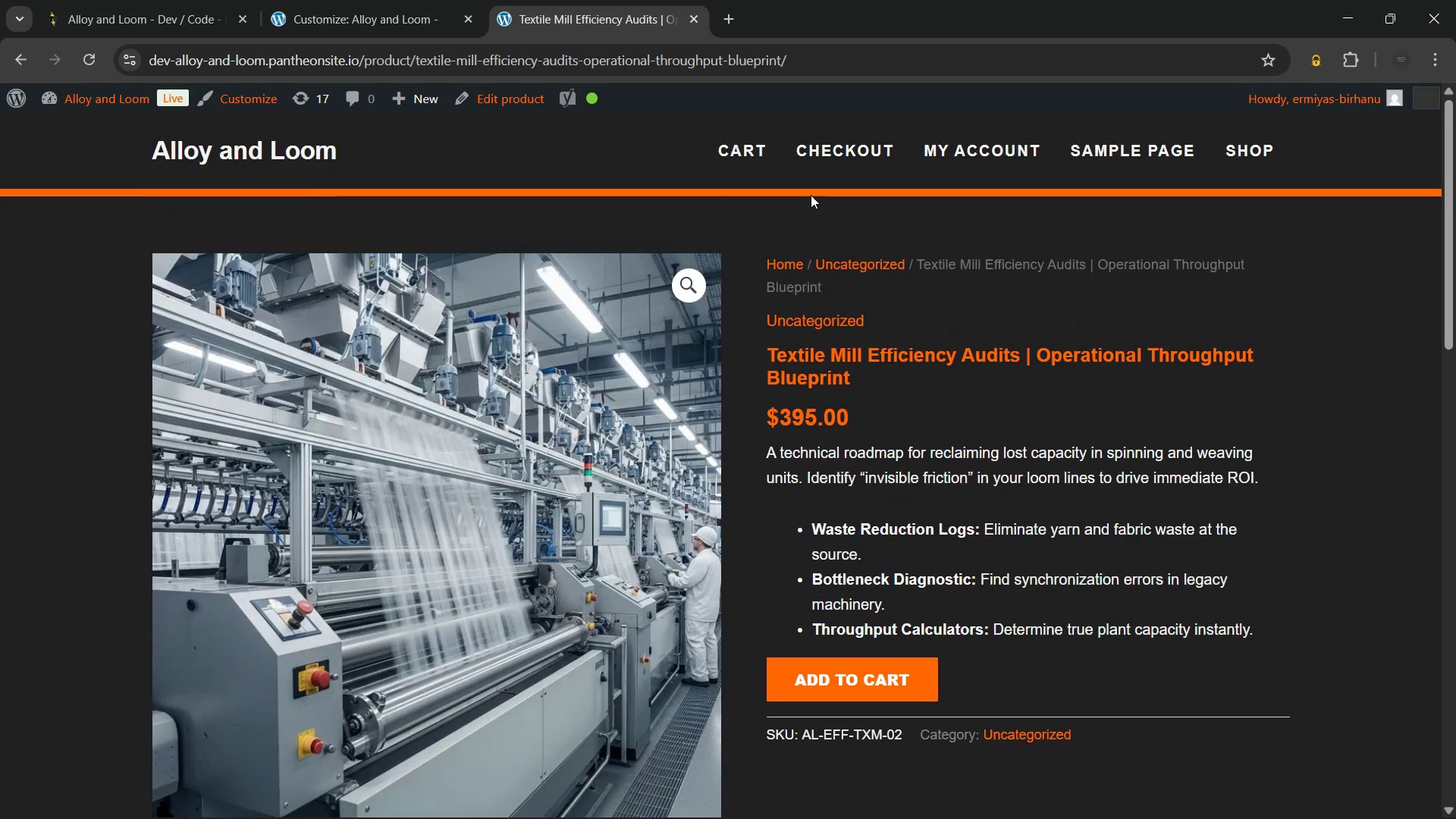 
left_click([249, 155])
 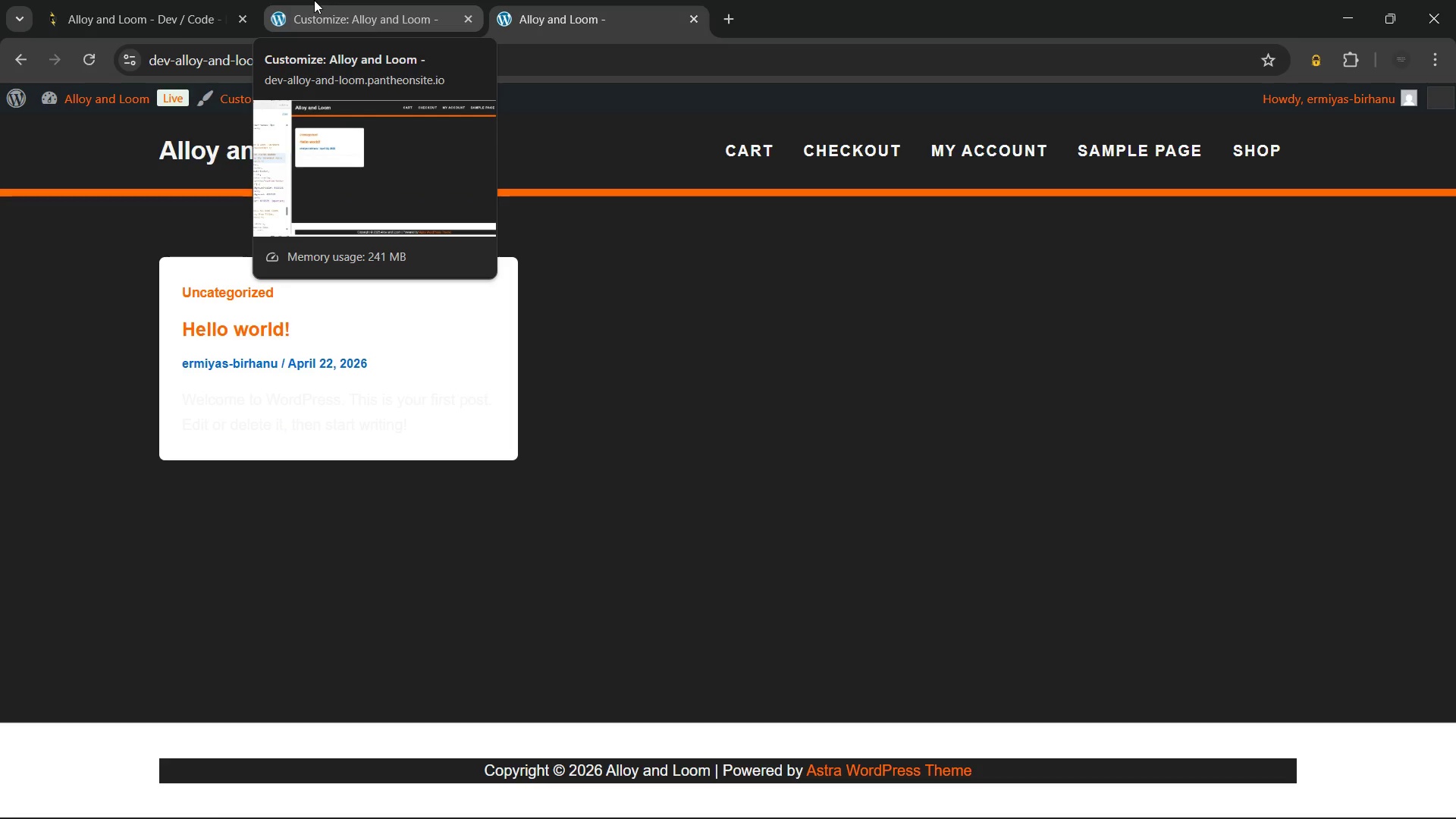 
wait(15.7)
 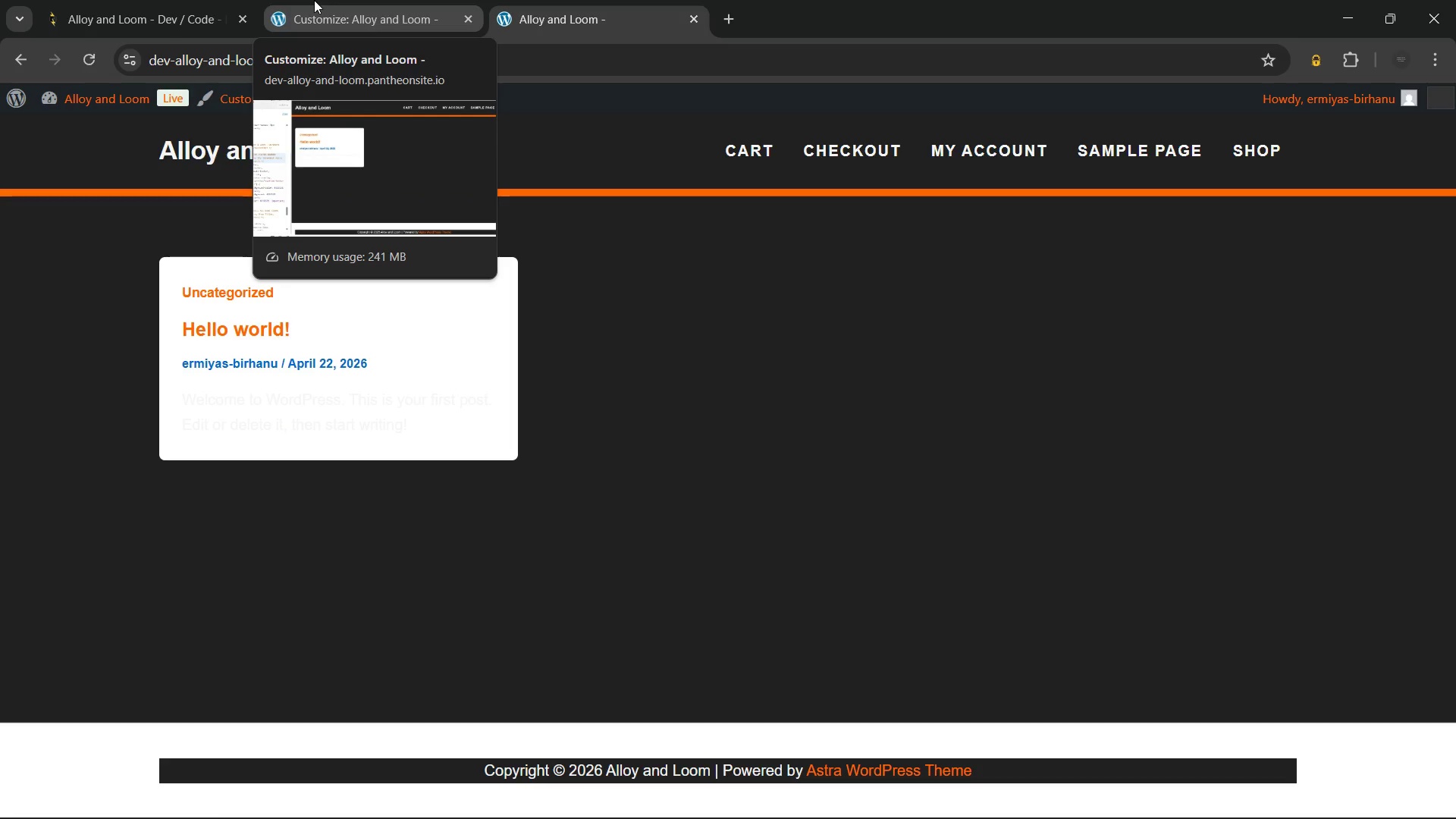 
left_click([314, 0])
 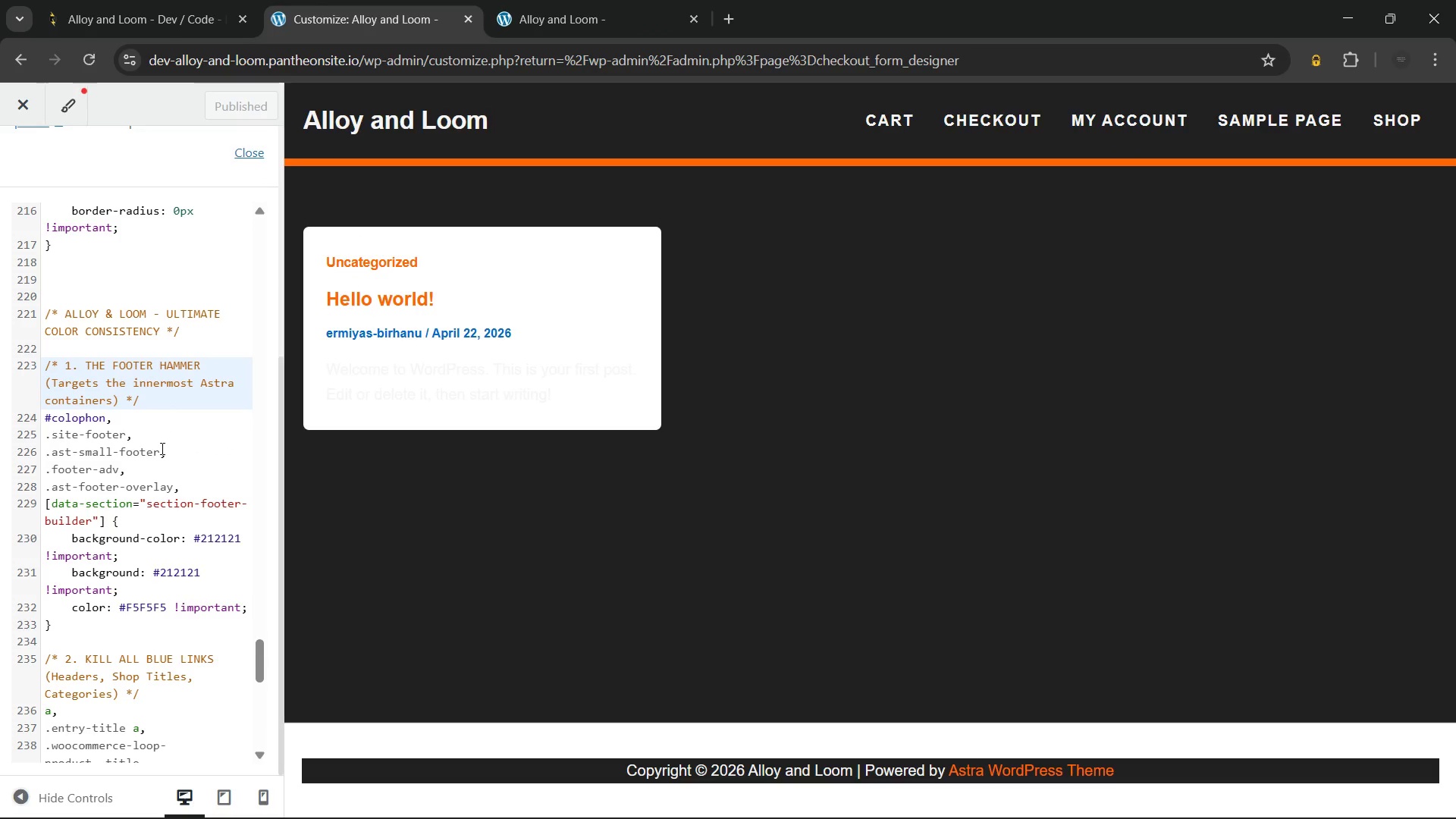 
left_click([161, 448])
 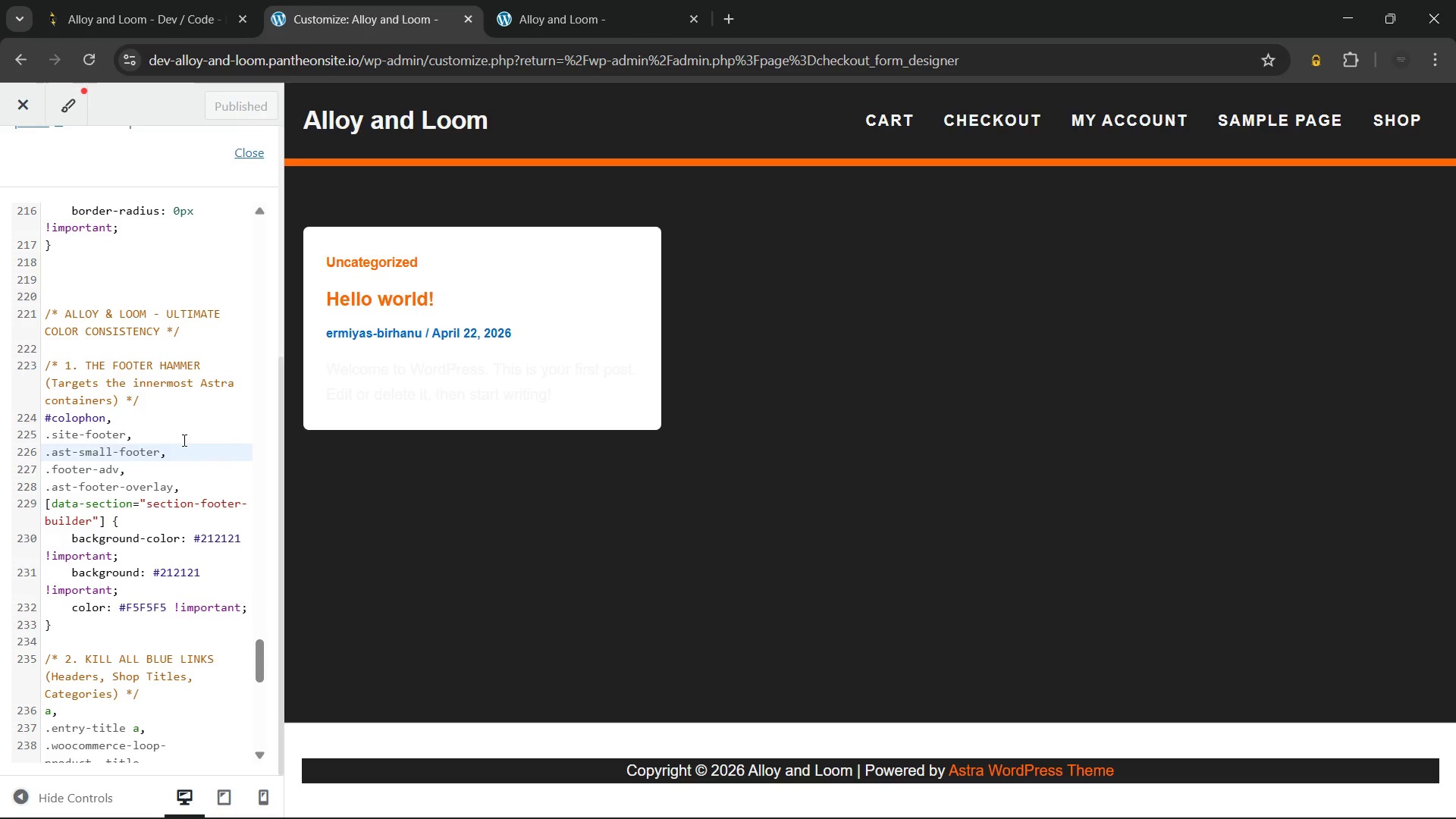 
left_click([185, 439])
 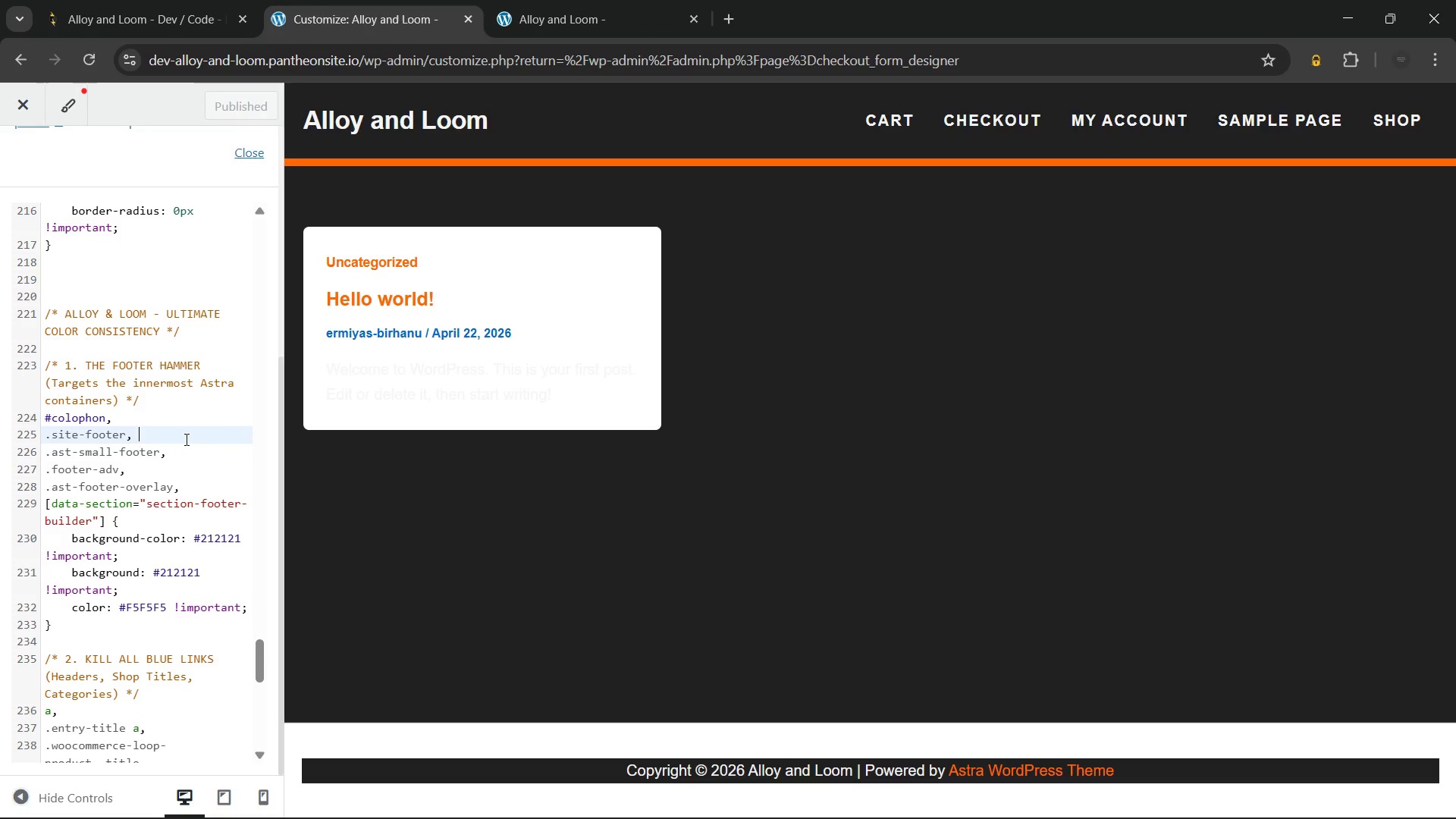 
key(Control+A)
 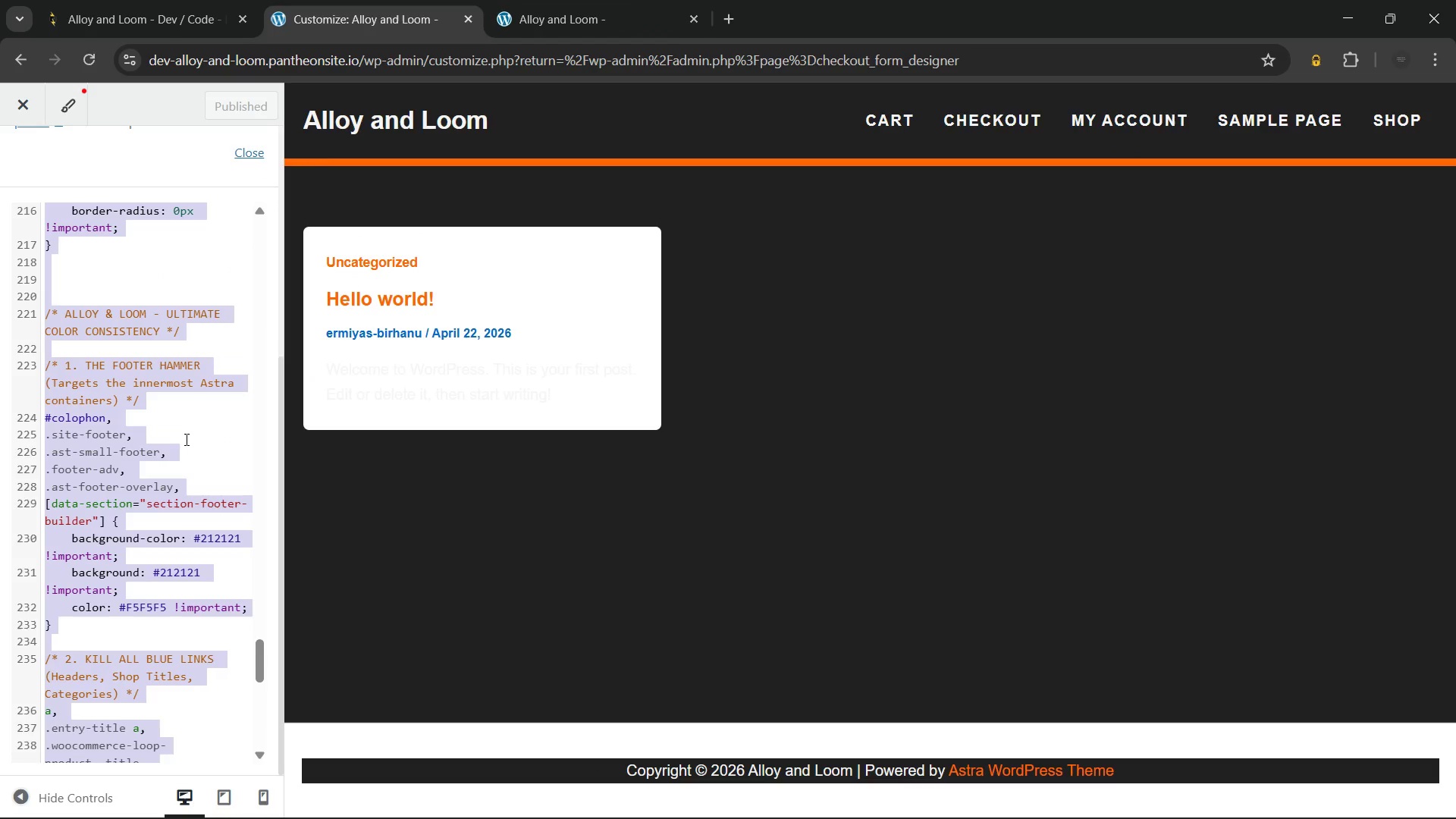 
key(Control+C)
 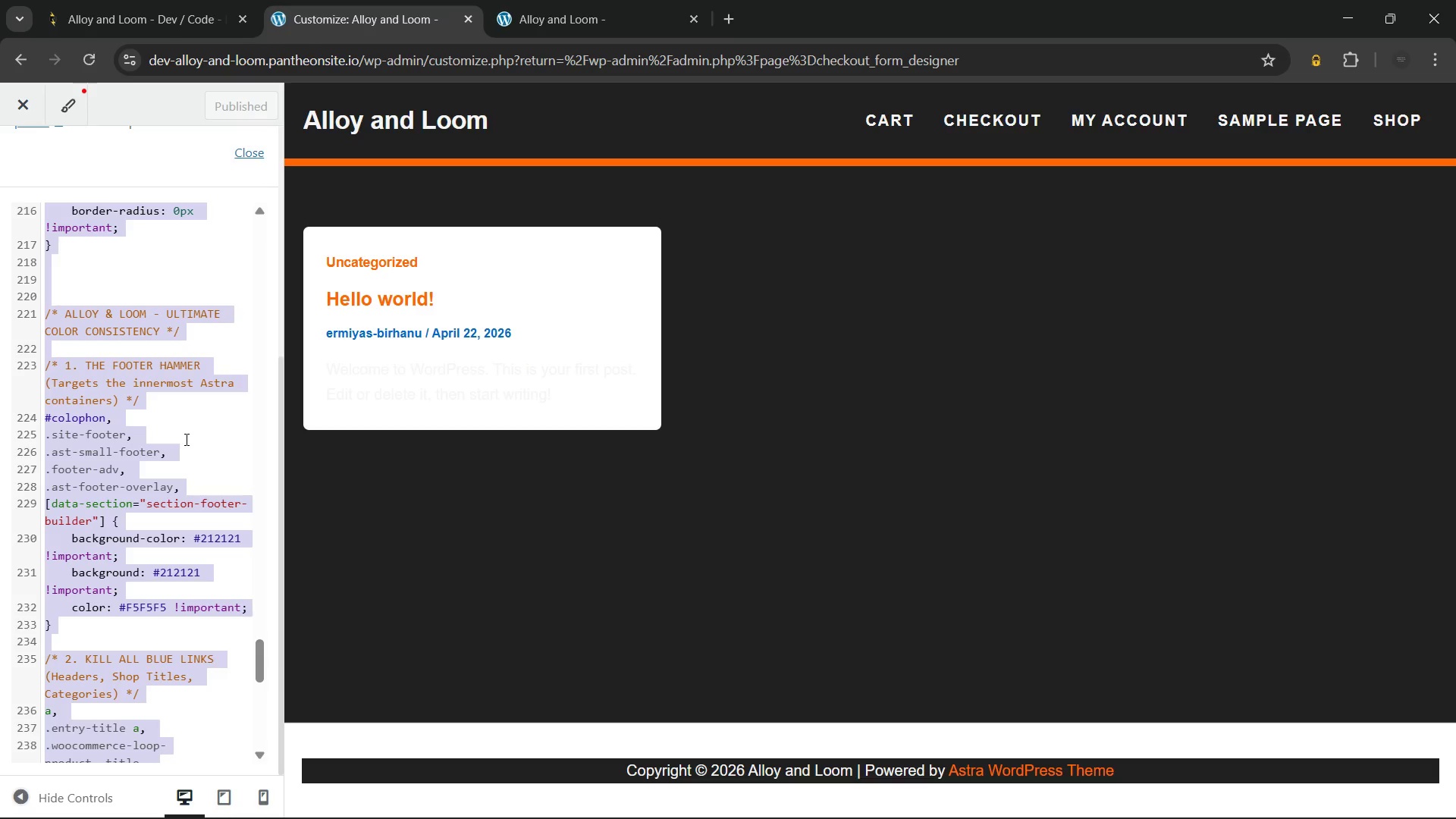 
key(Control+C)
 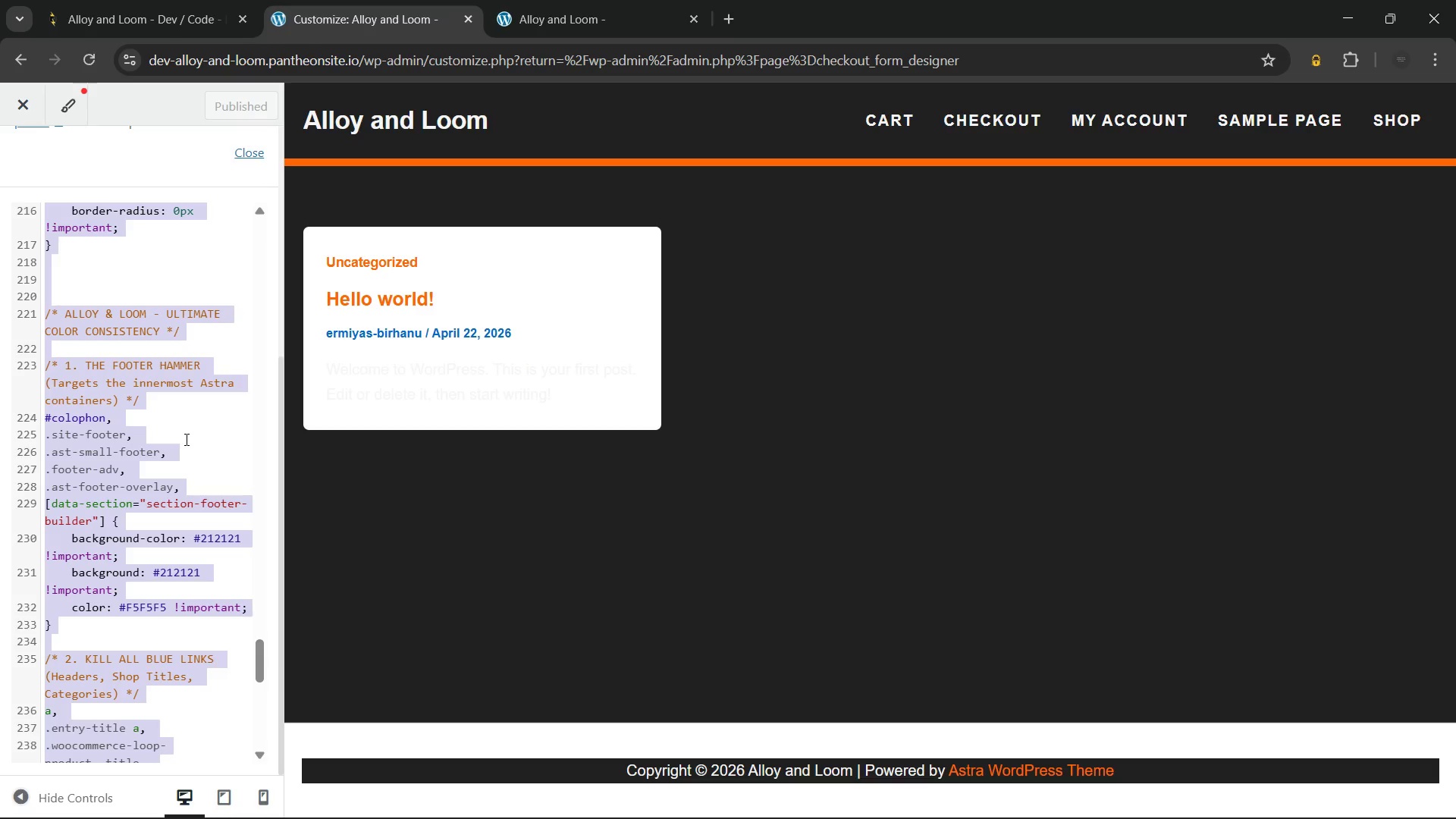 
key(Control+X)
 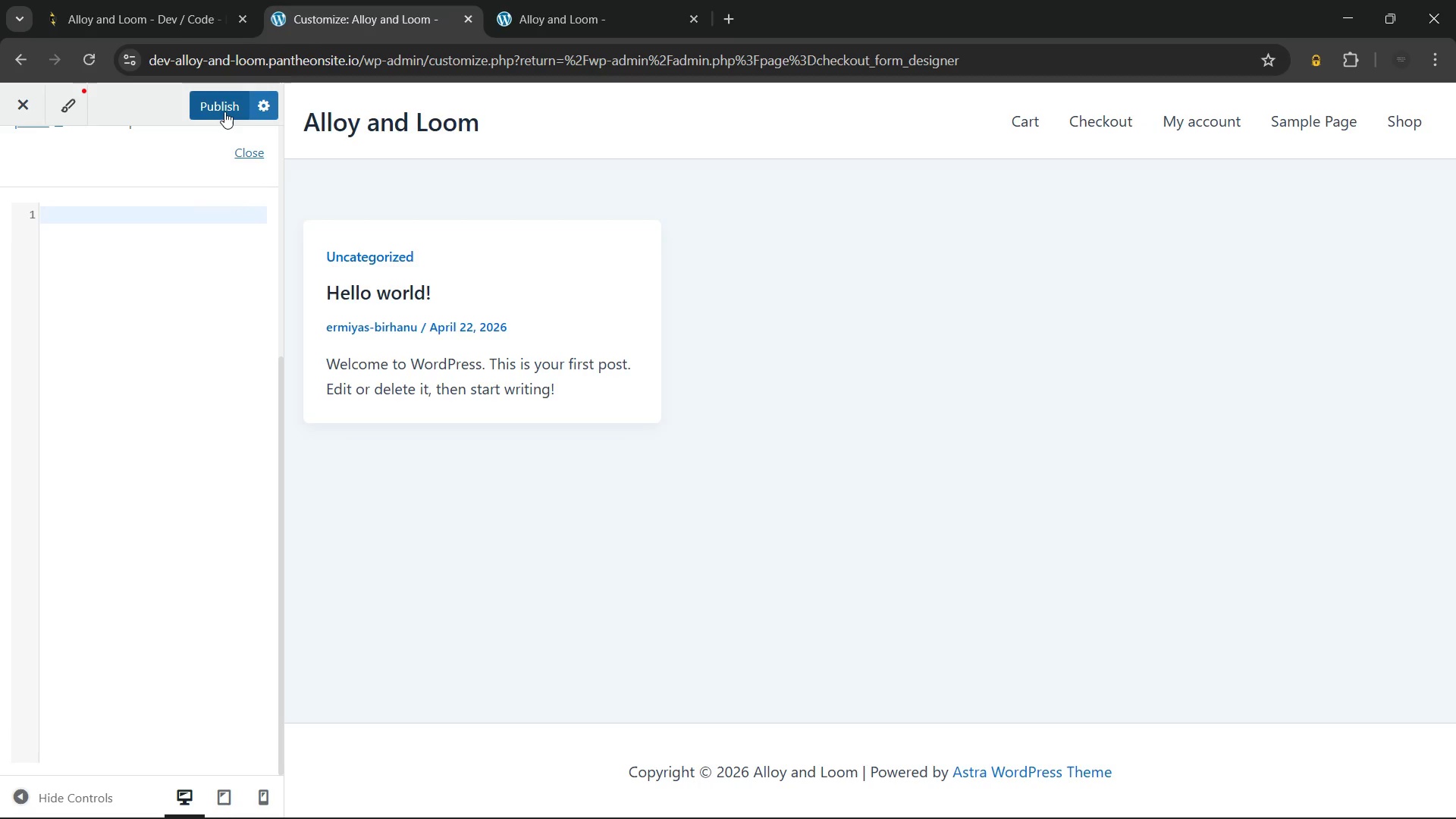 
left_click([224, 109])
 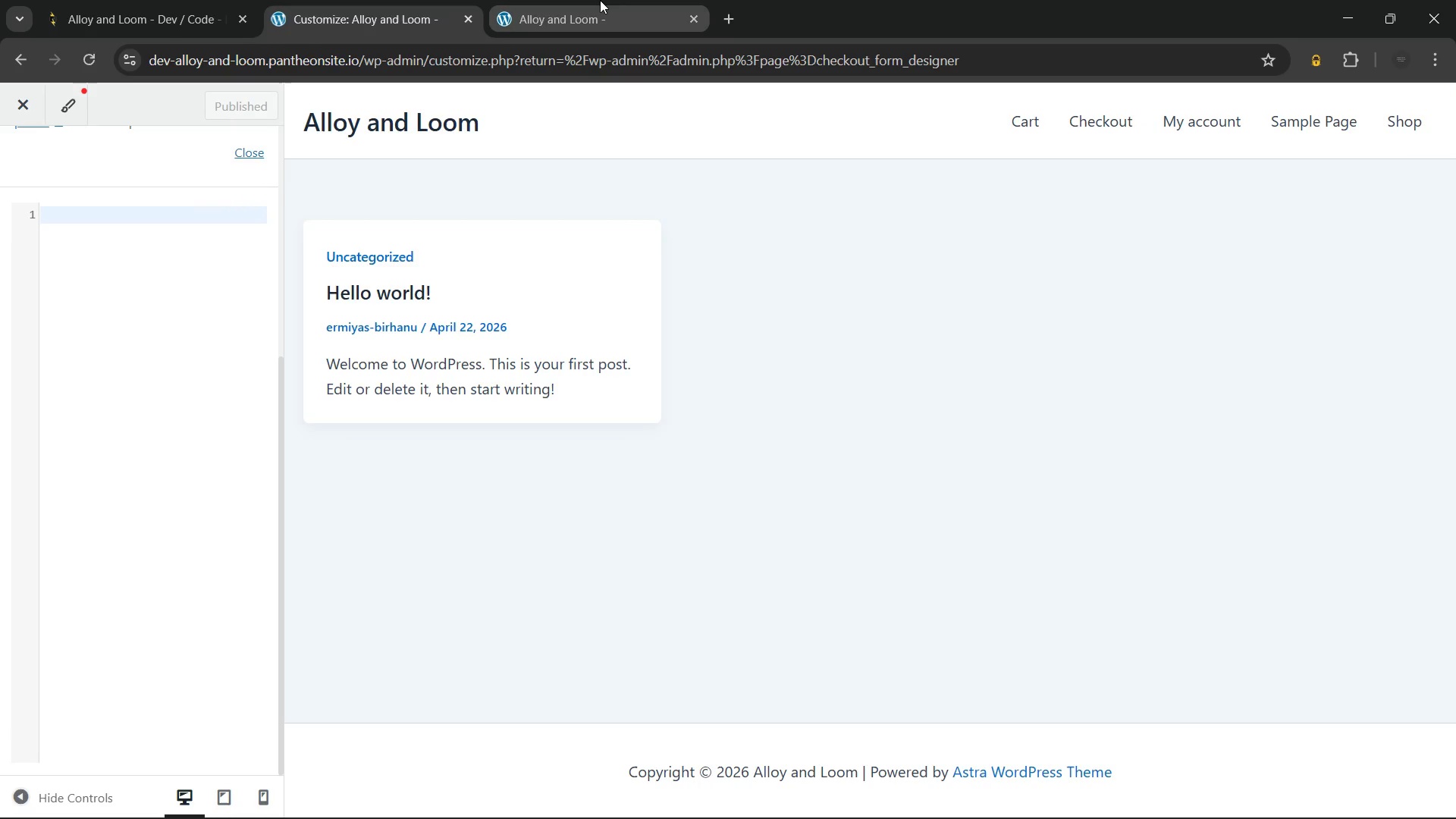 
left_click([600, 0])
 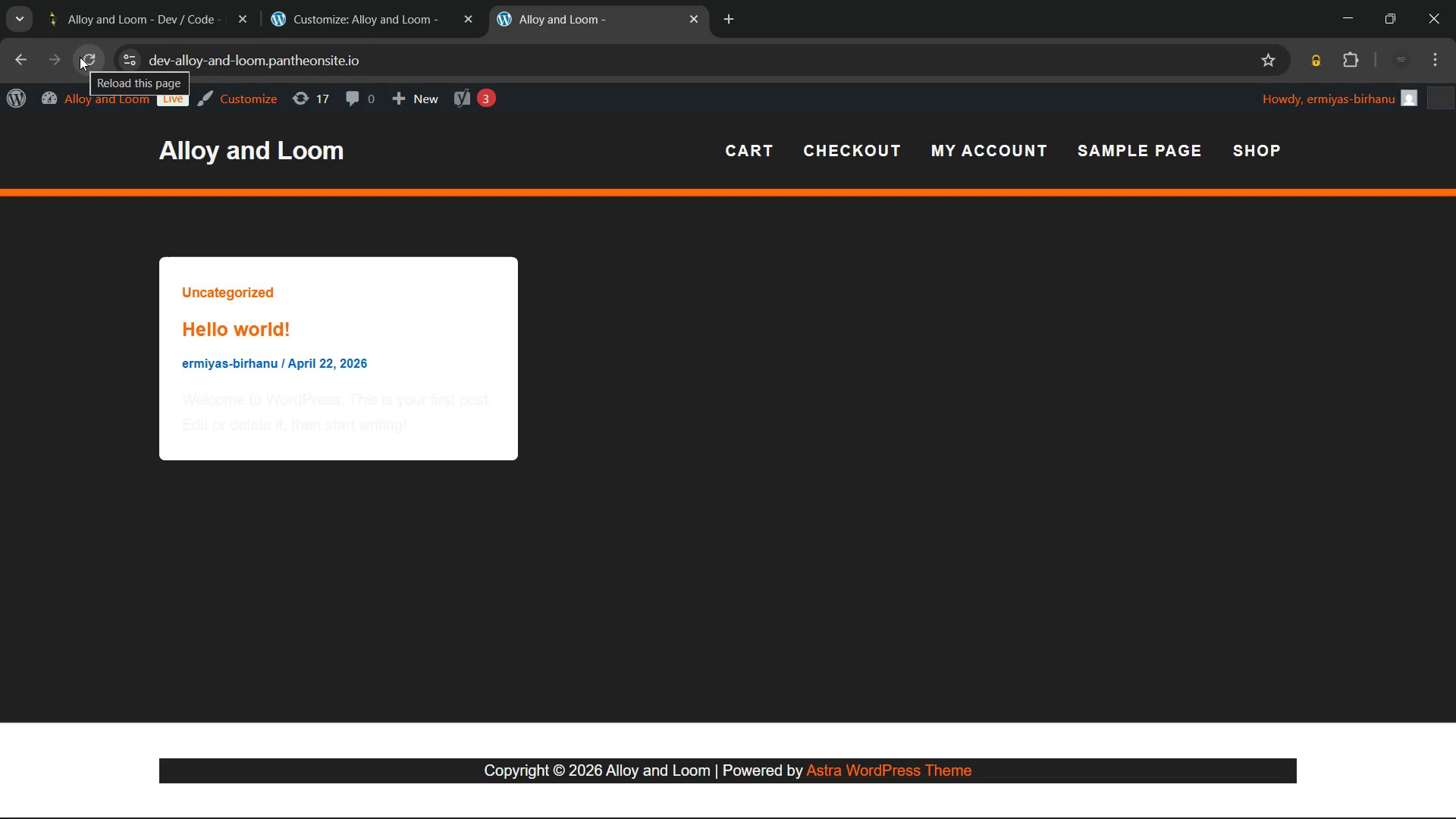 
left_click([80, 57])
 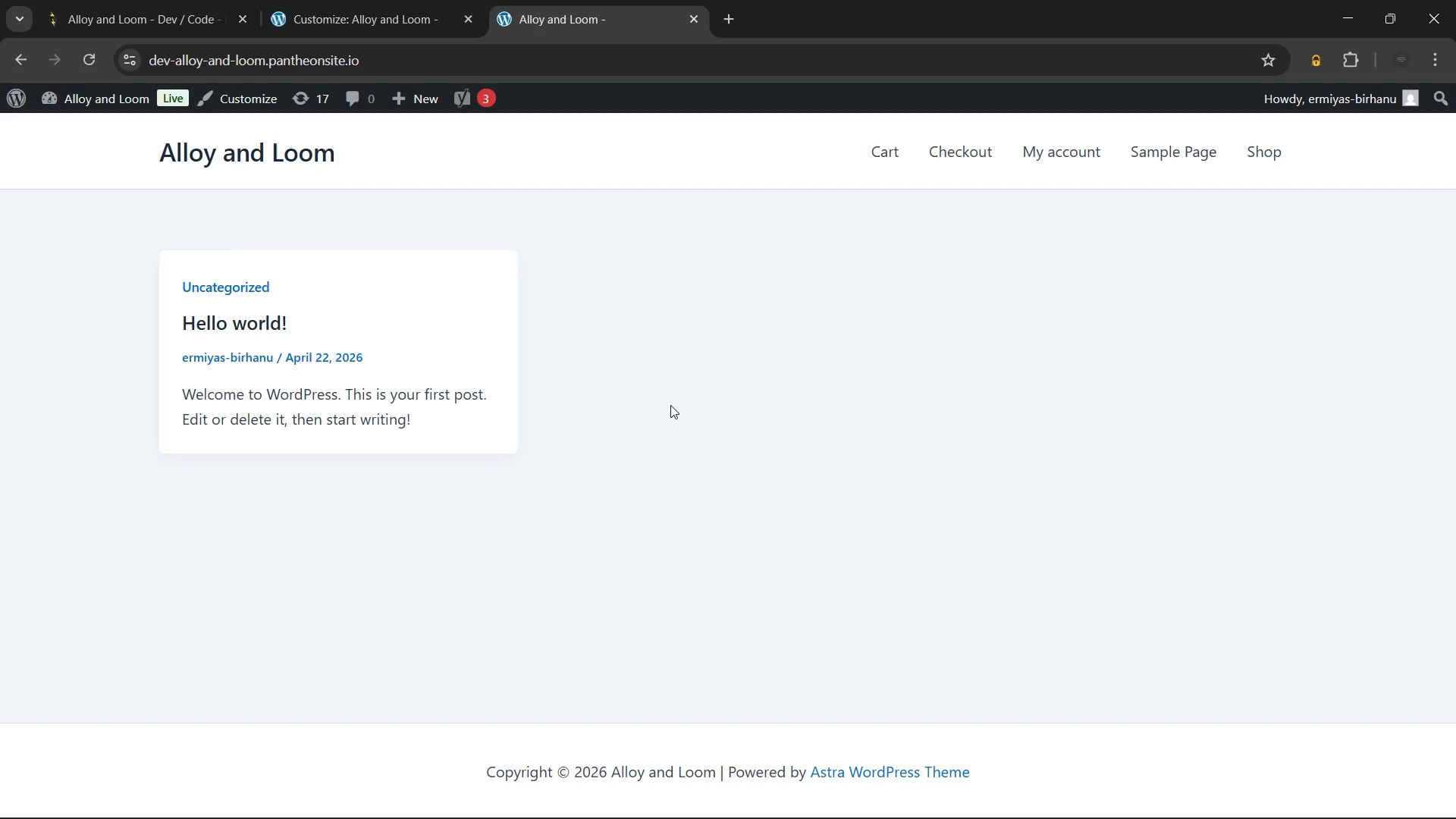 
wait(24.84)
 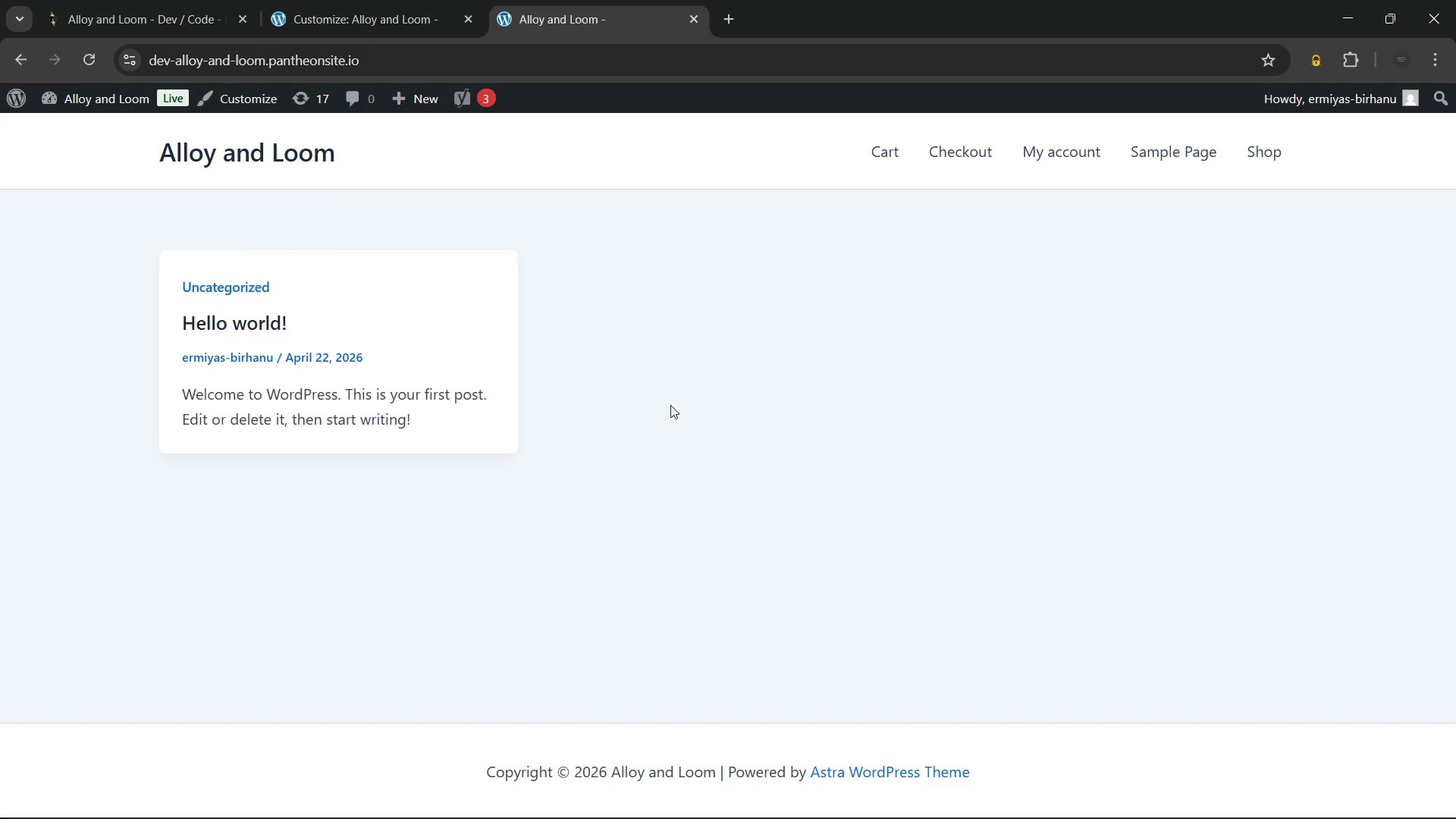 
left_click([62, 94])
 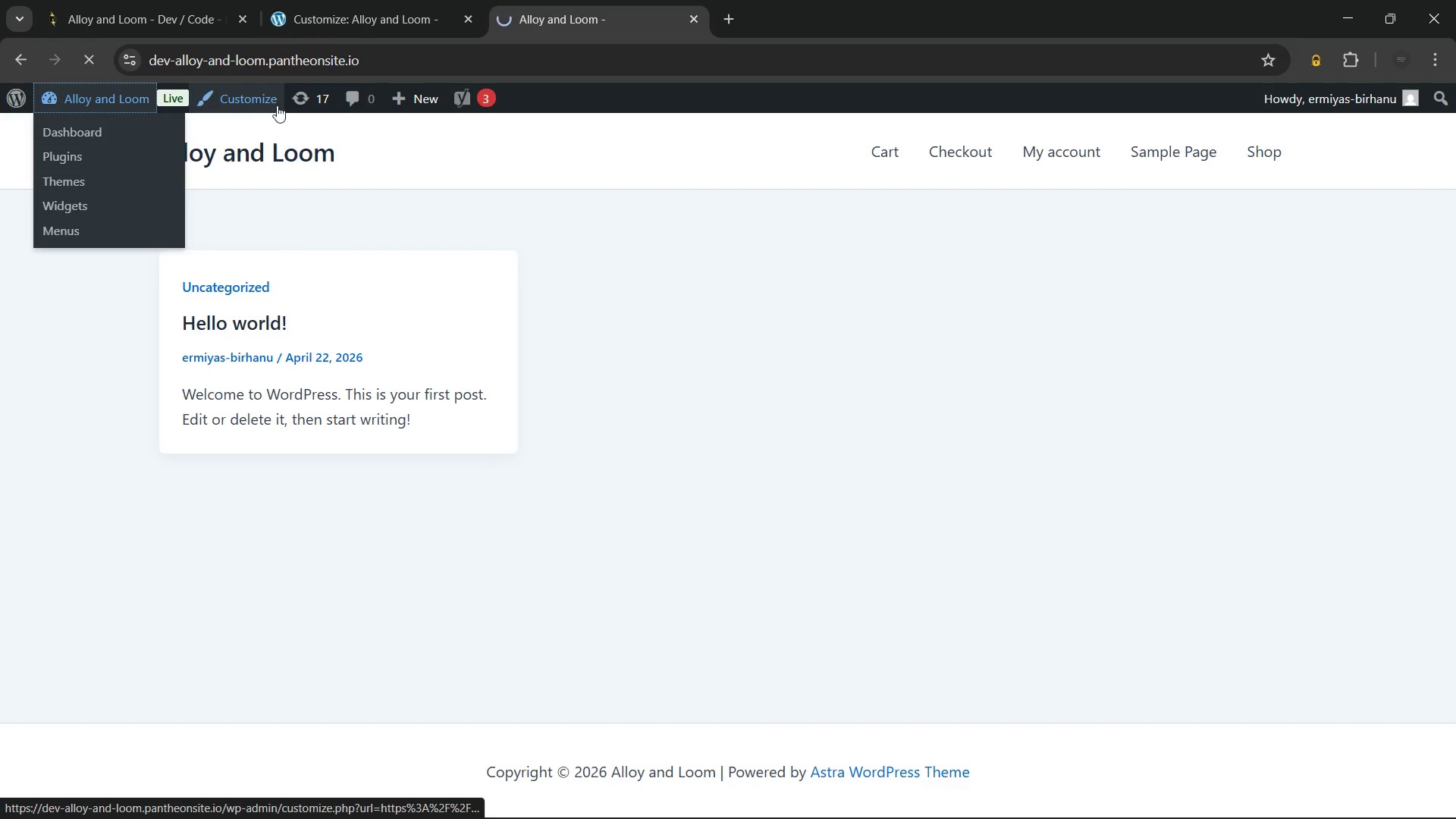 
mouse_move([278, 120])
 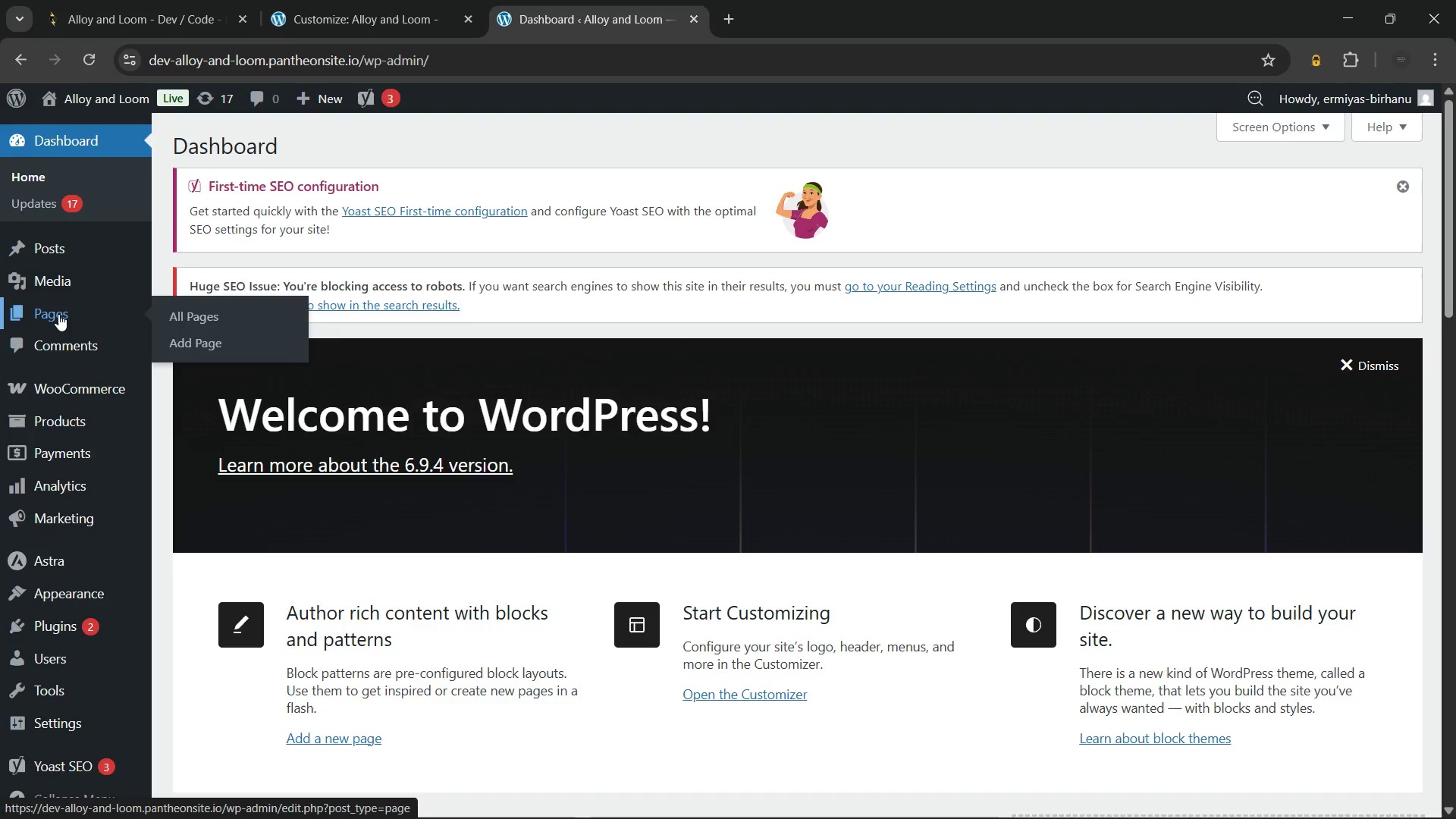 
left_click([58, 314])
 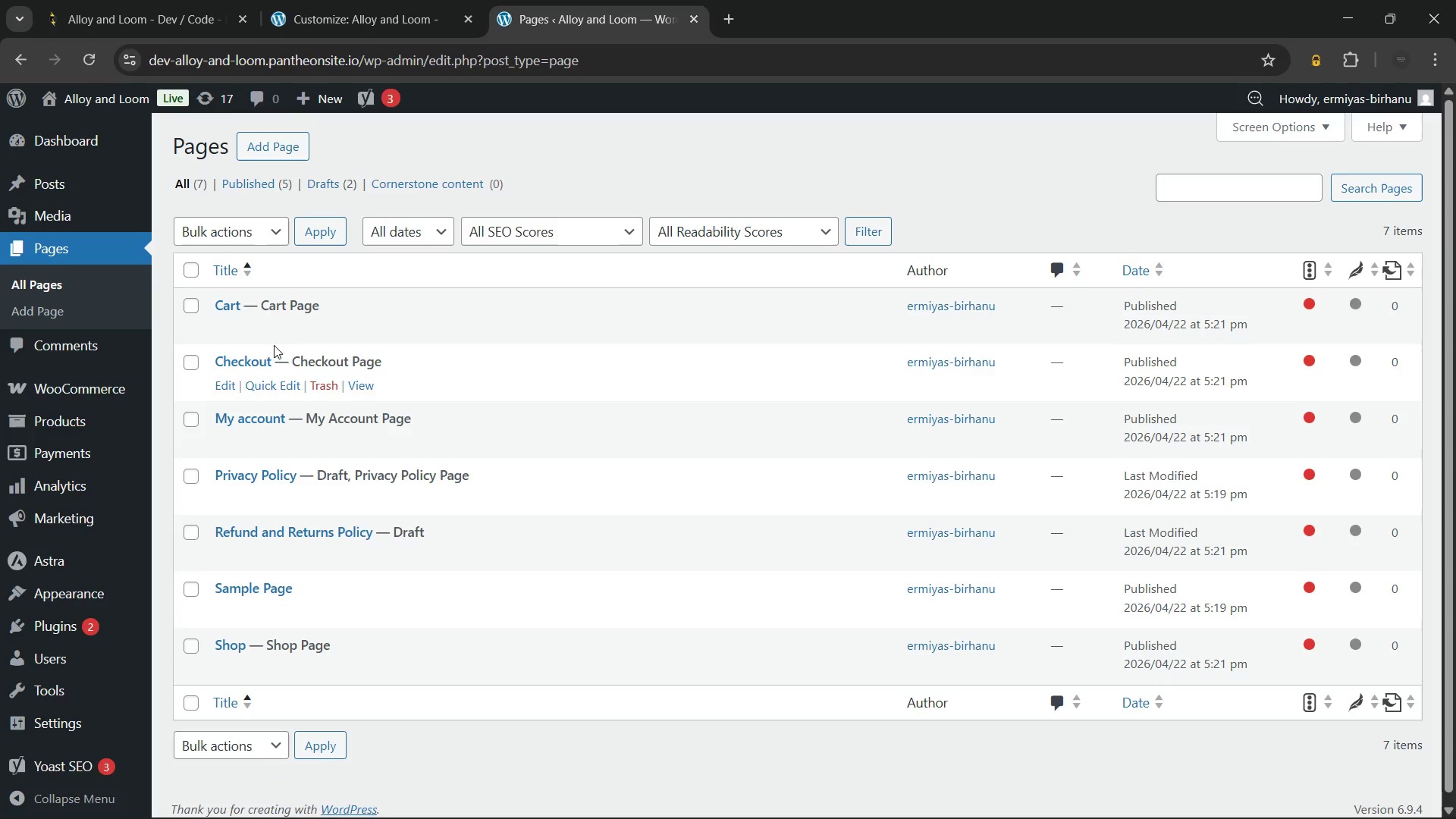 
left_click([271, 143])
 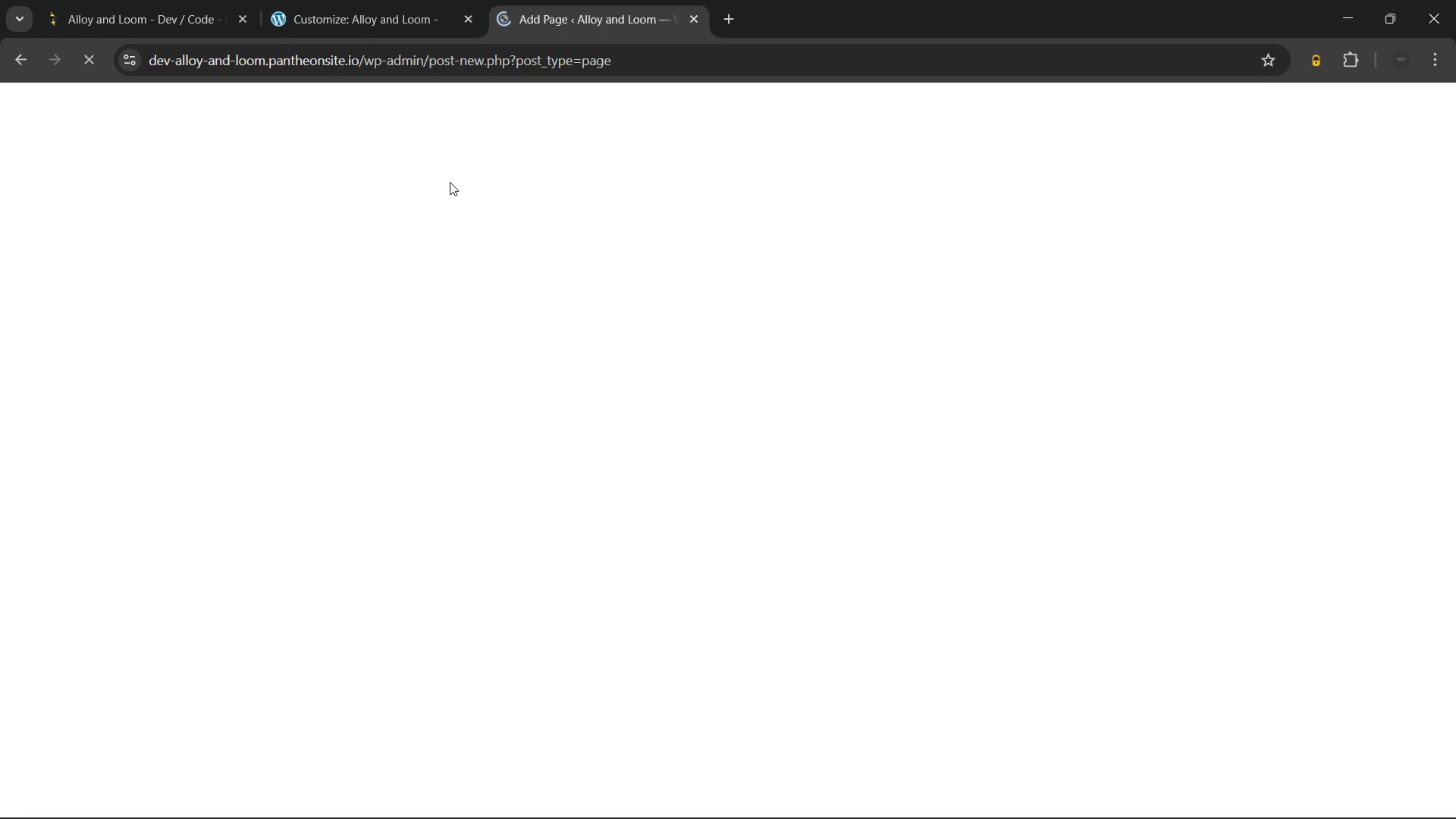 
wait(12.53)
 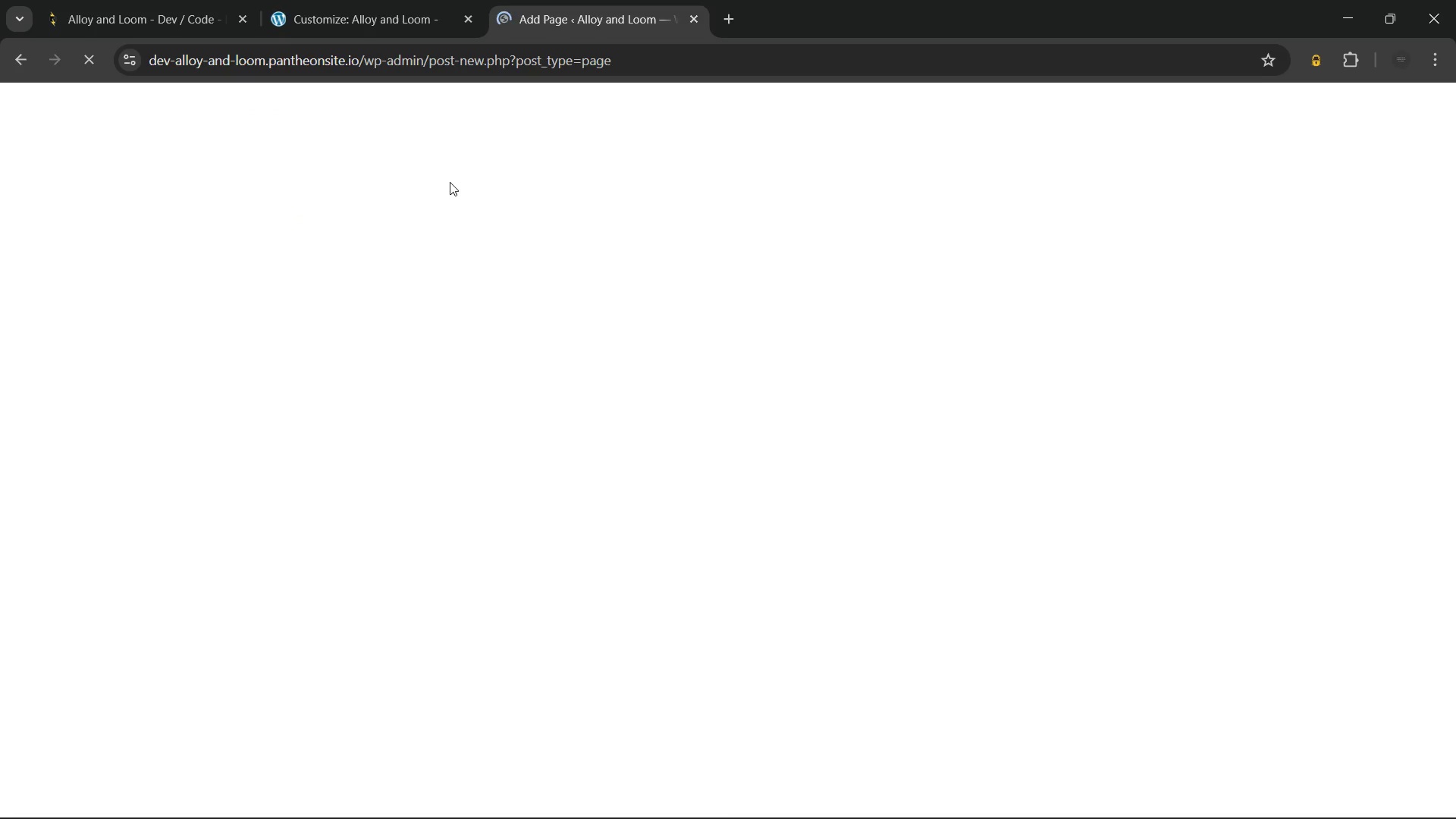 
type(Home)
 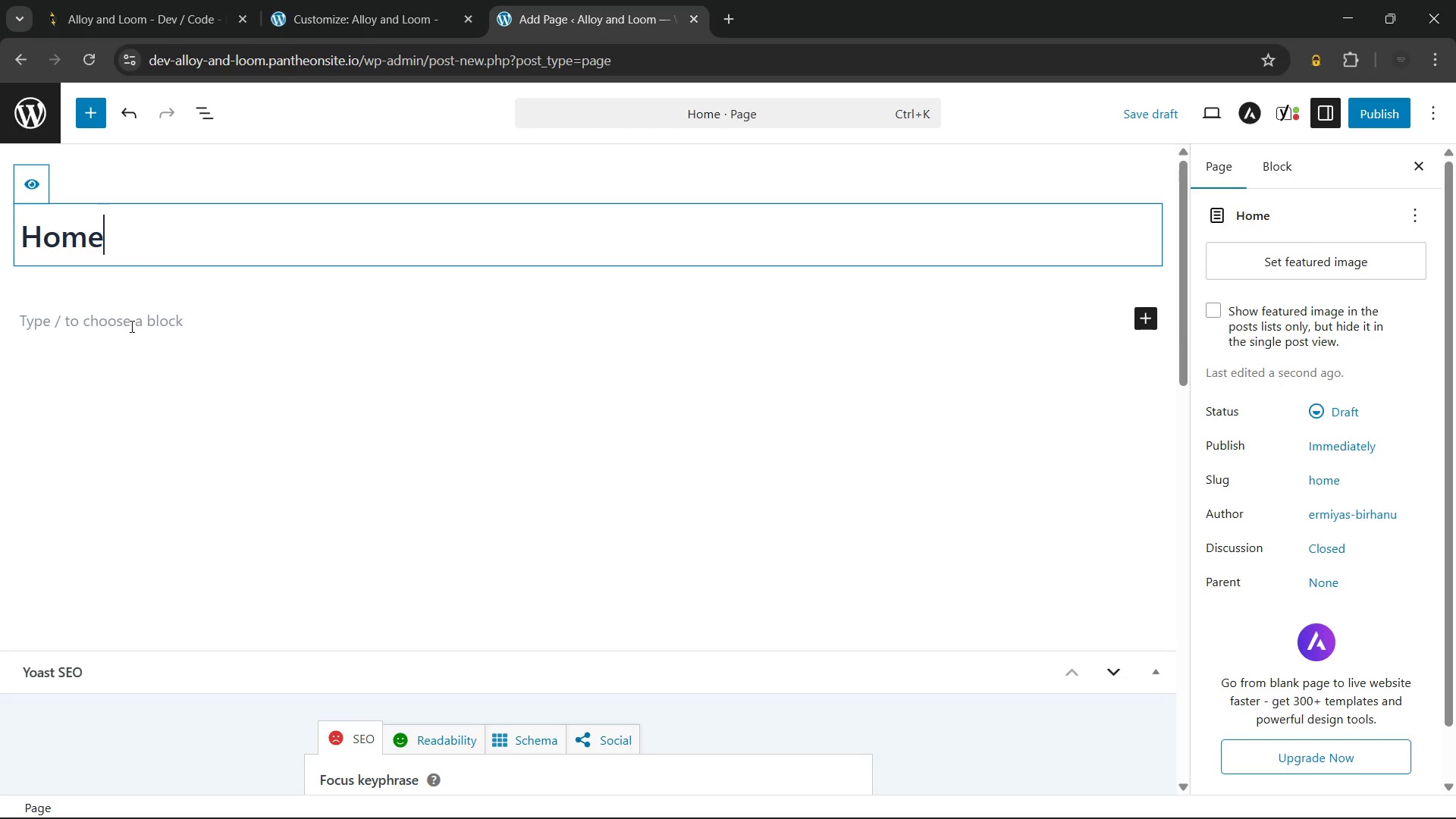 
left_click([130, 318])
 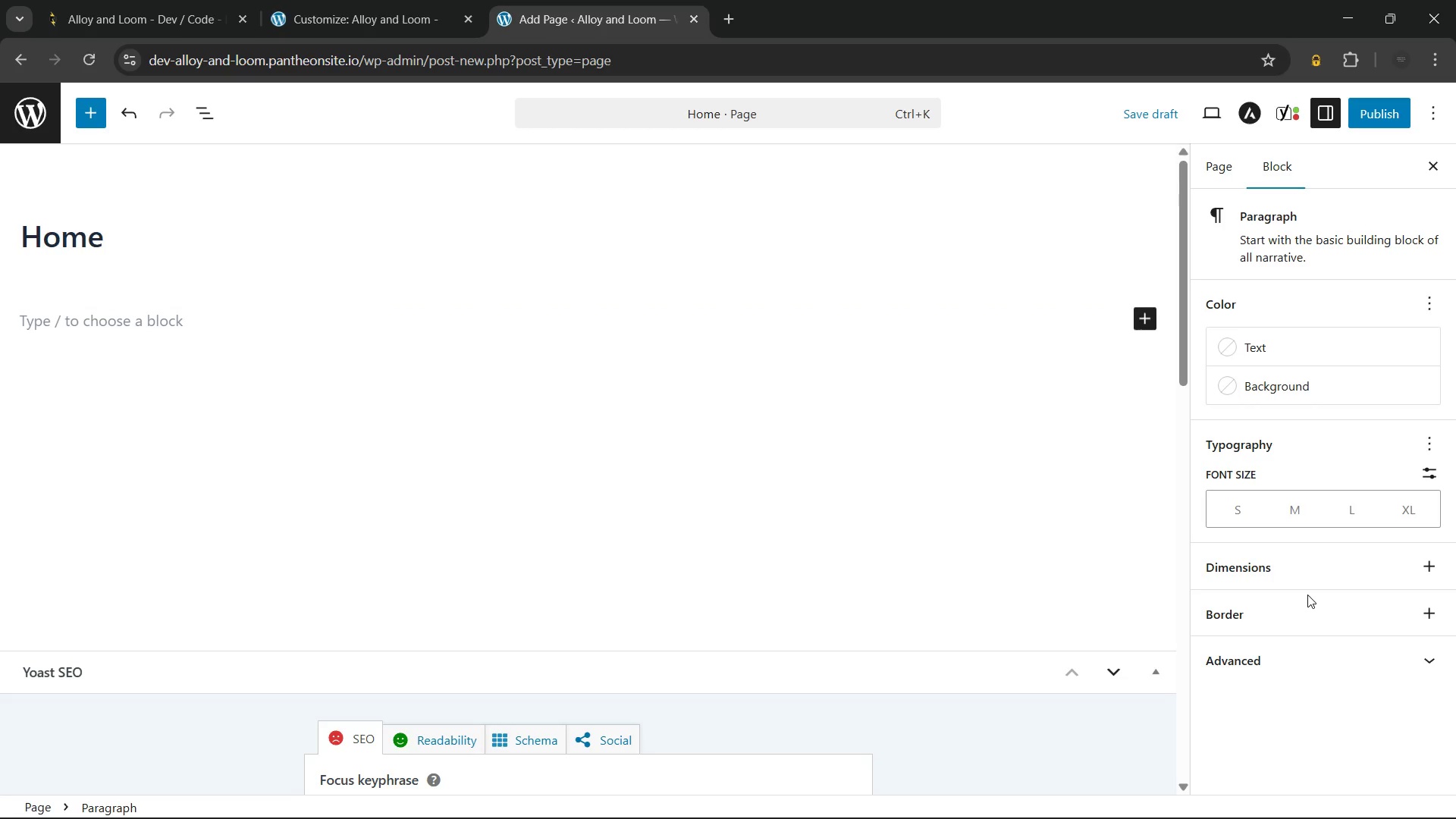 
wait(17.61)
 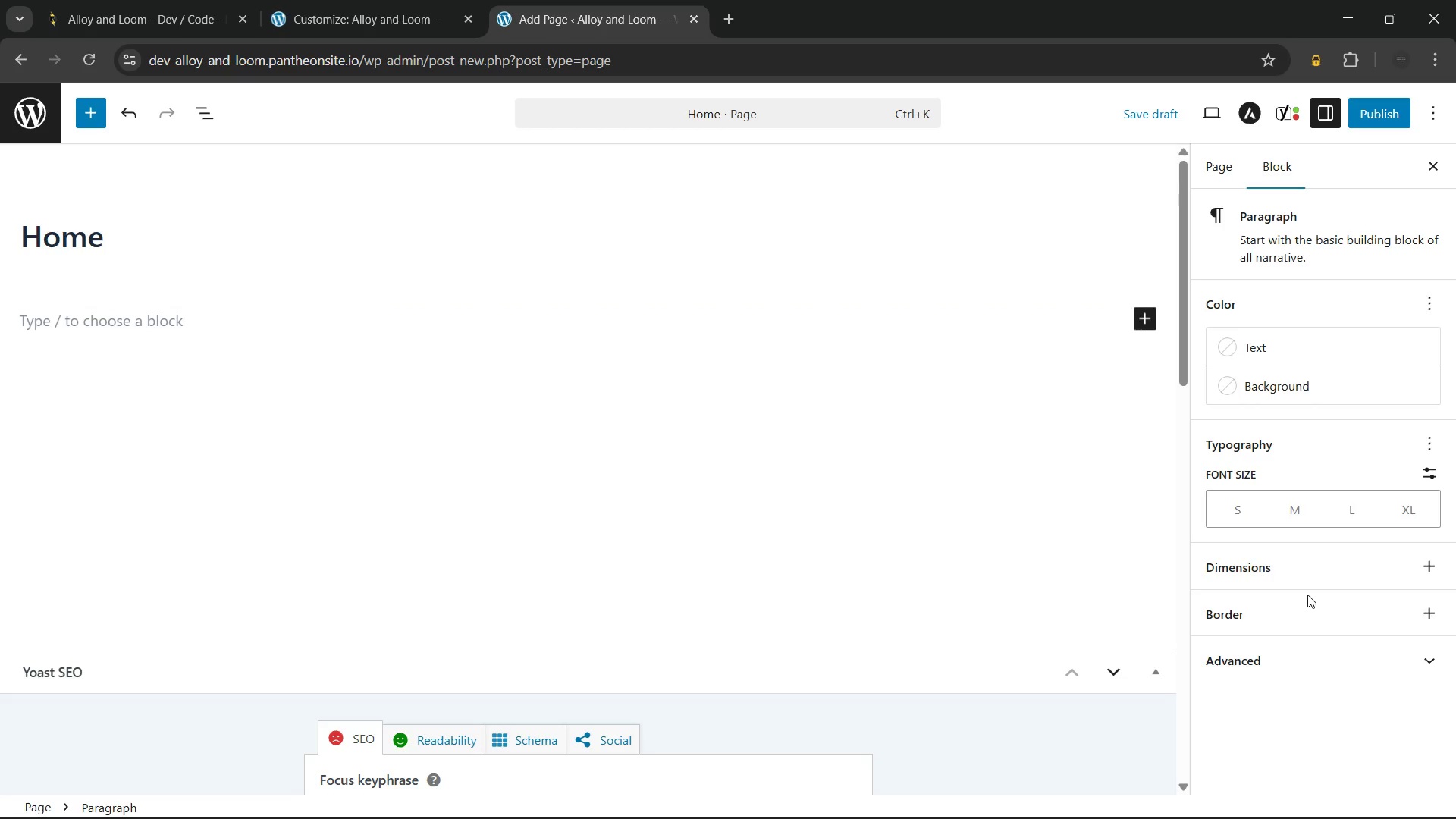 
scroll: coordinate [652, 695], scroll_direction: up, amount: 3.0
 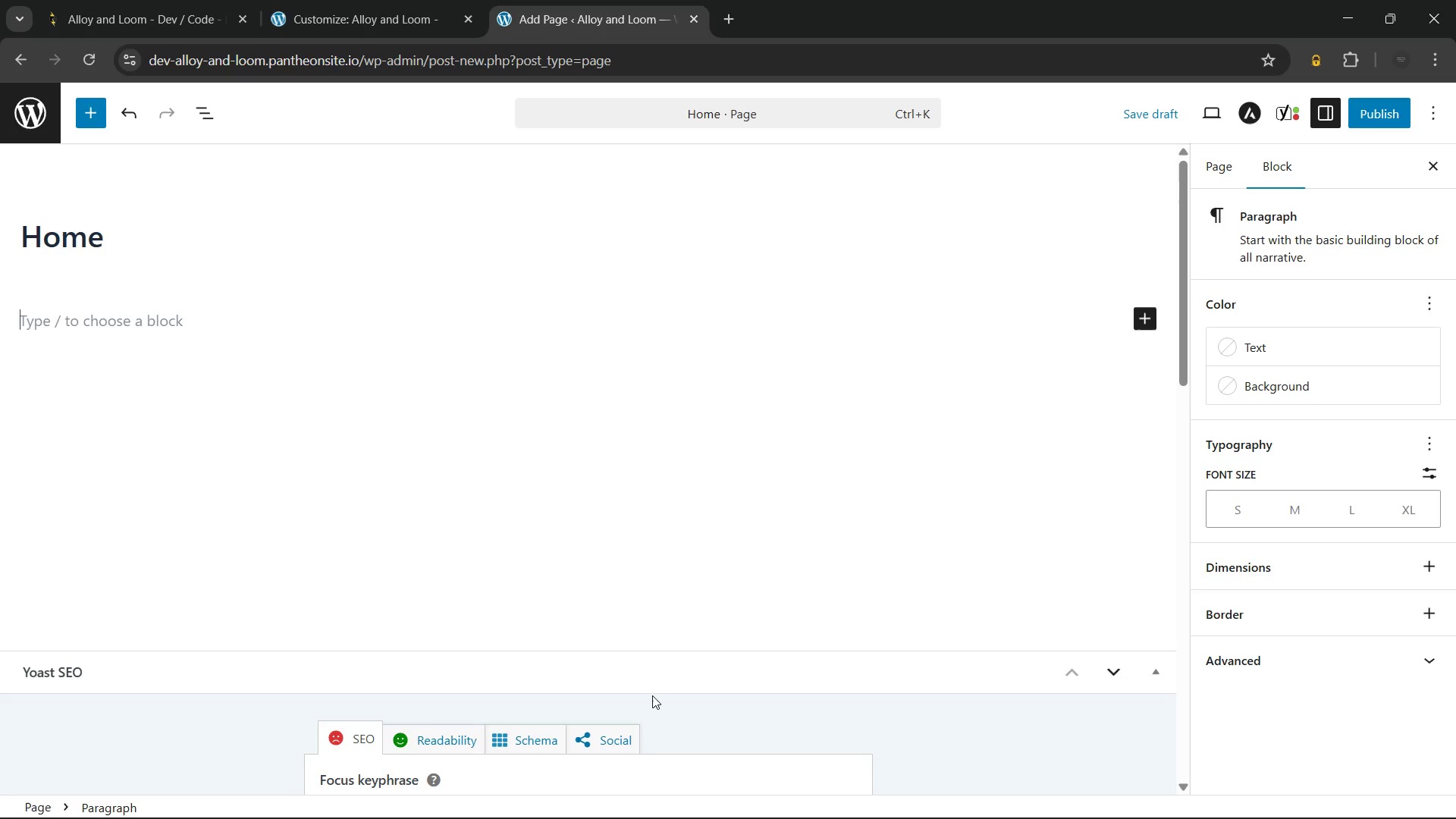 
wait(15.43)
 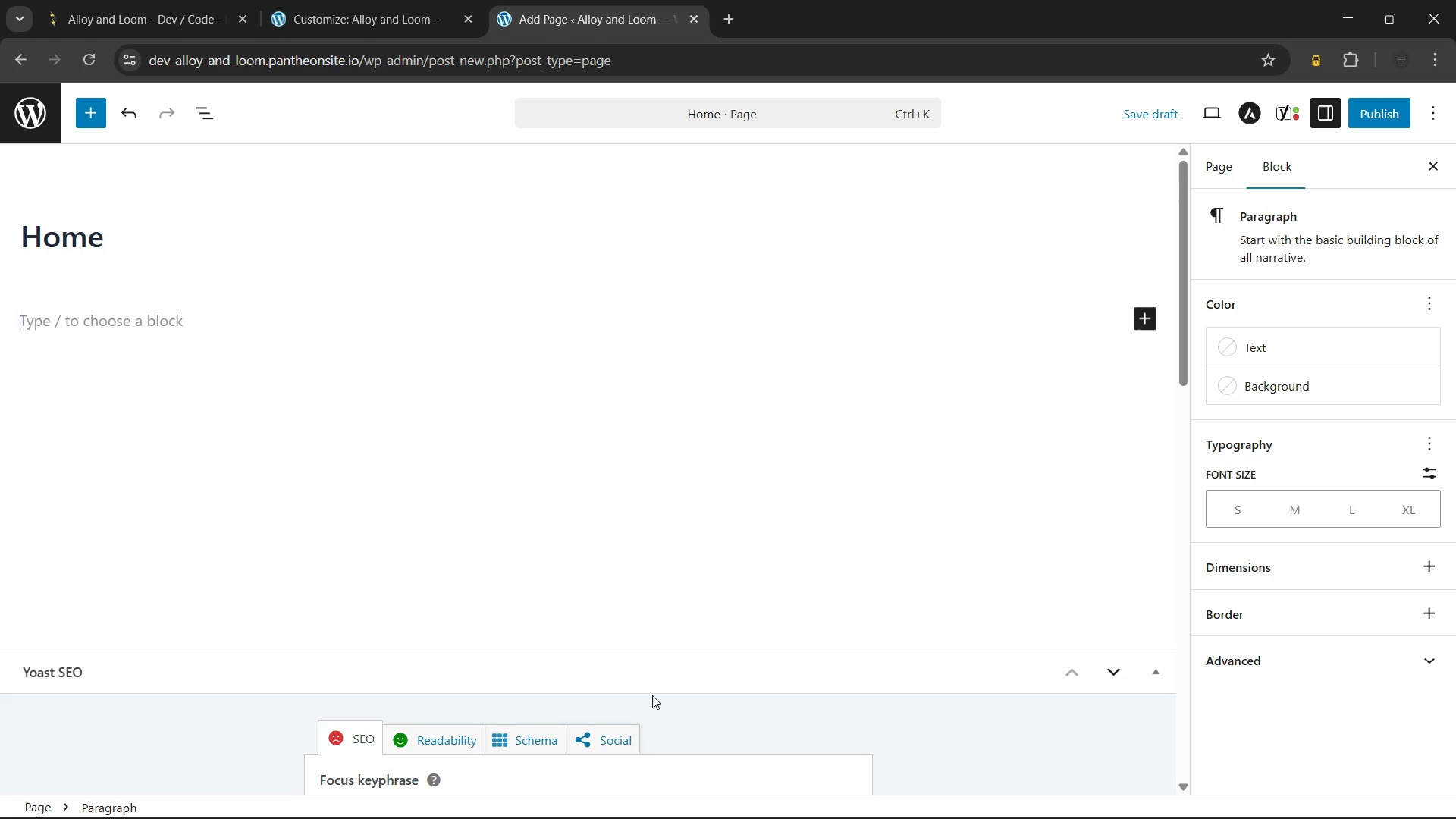 
left_click([1150, 314])
 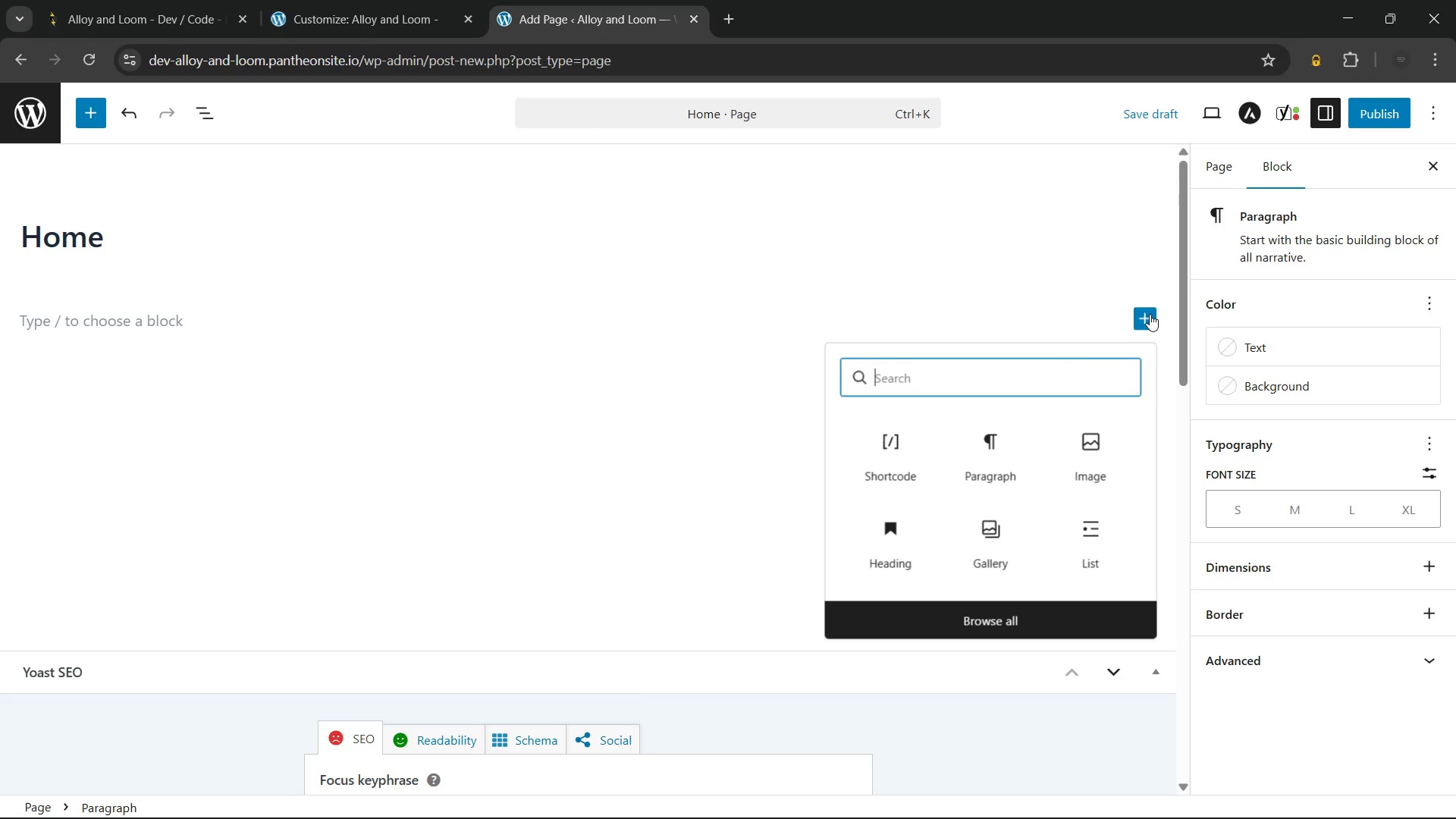 
type(cov)
 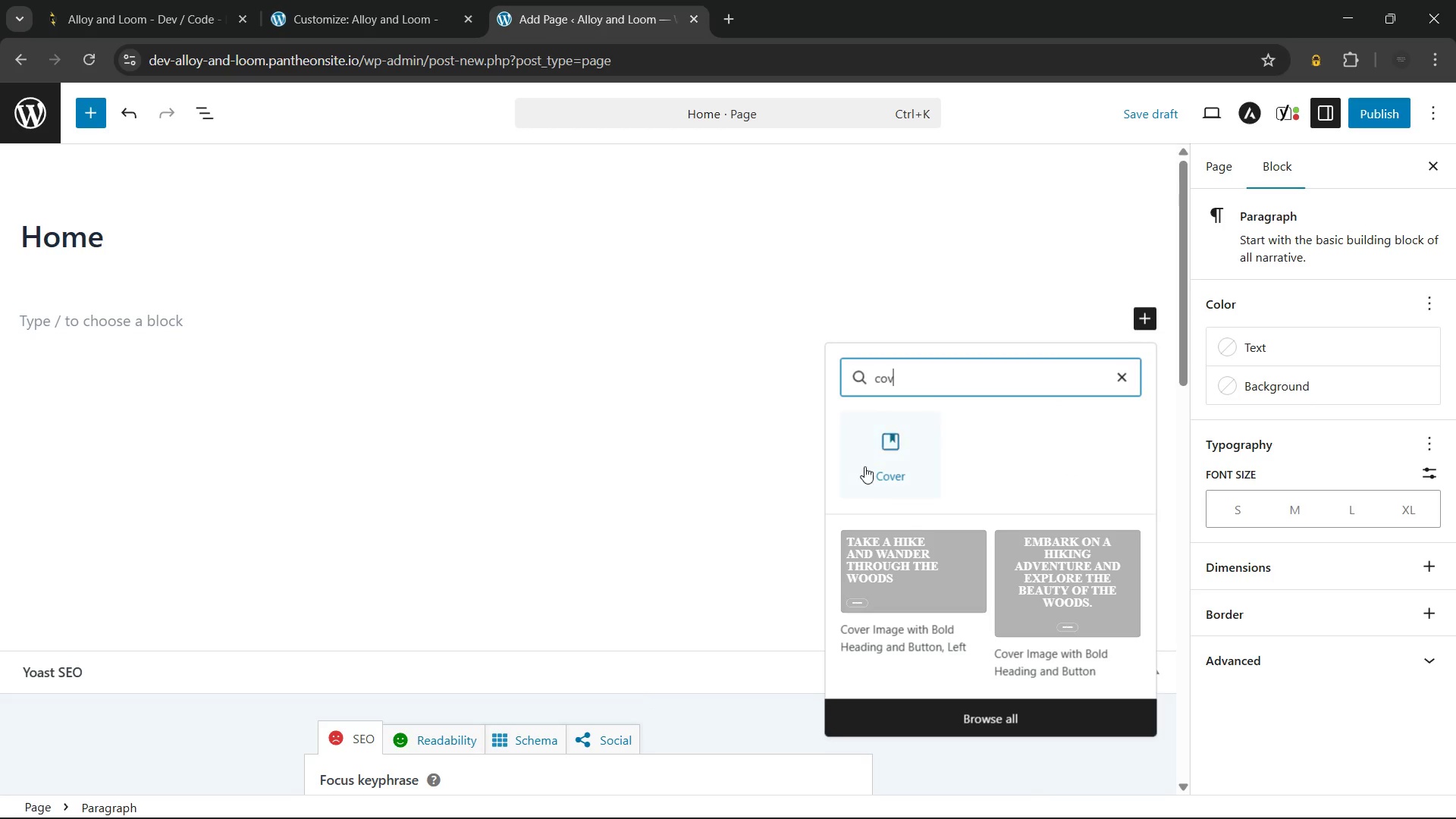 
left_click([873, 459])
 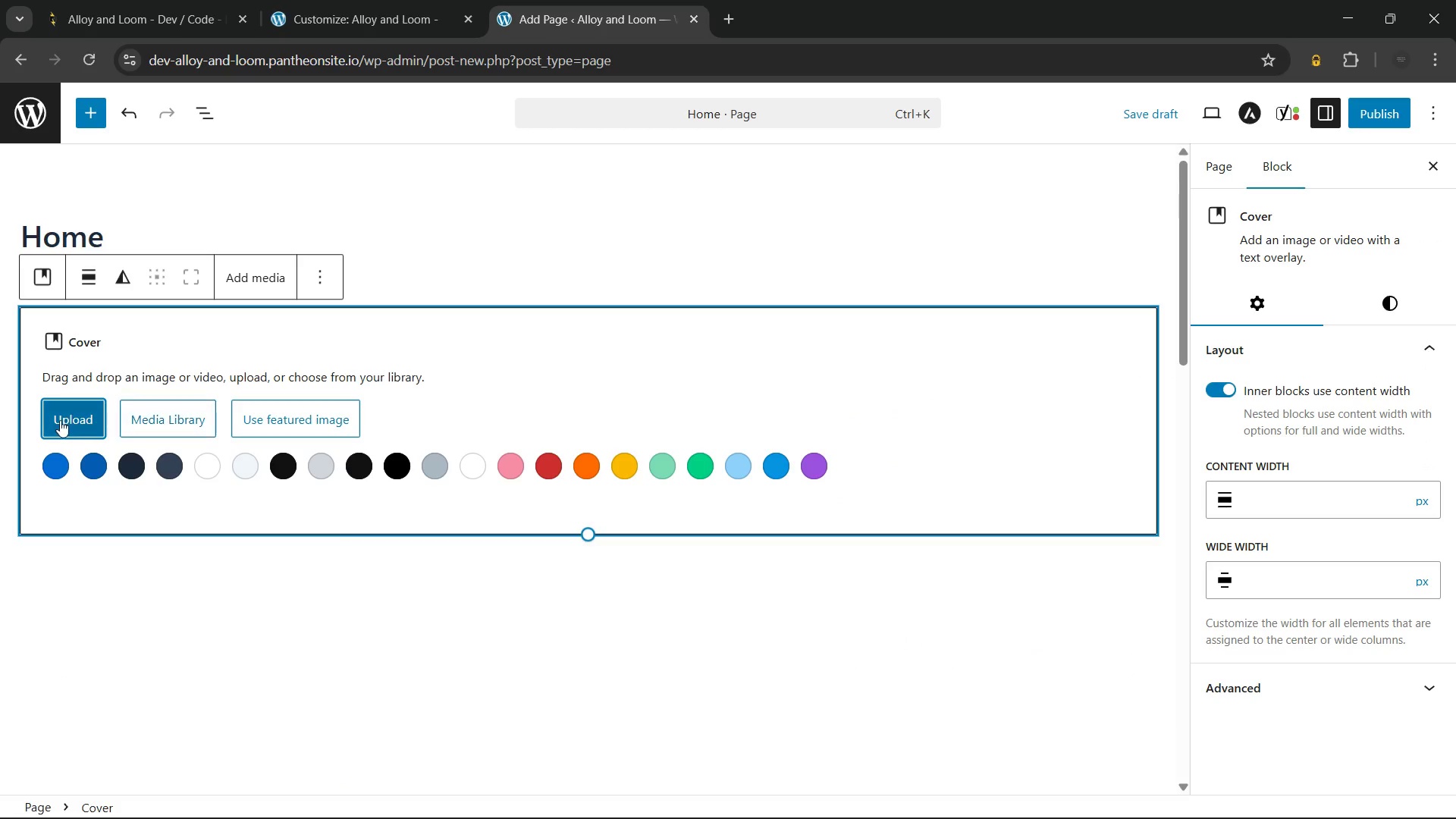 
left_click([60, 420])
 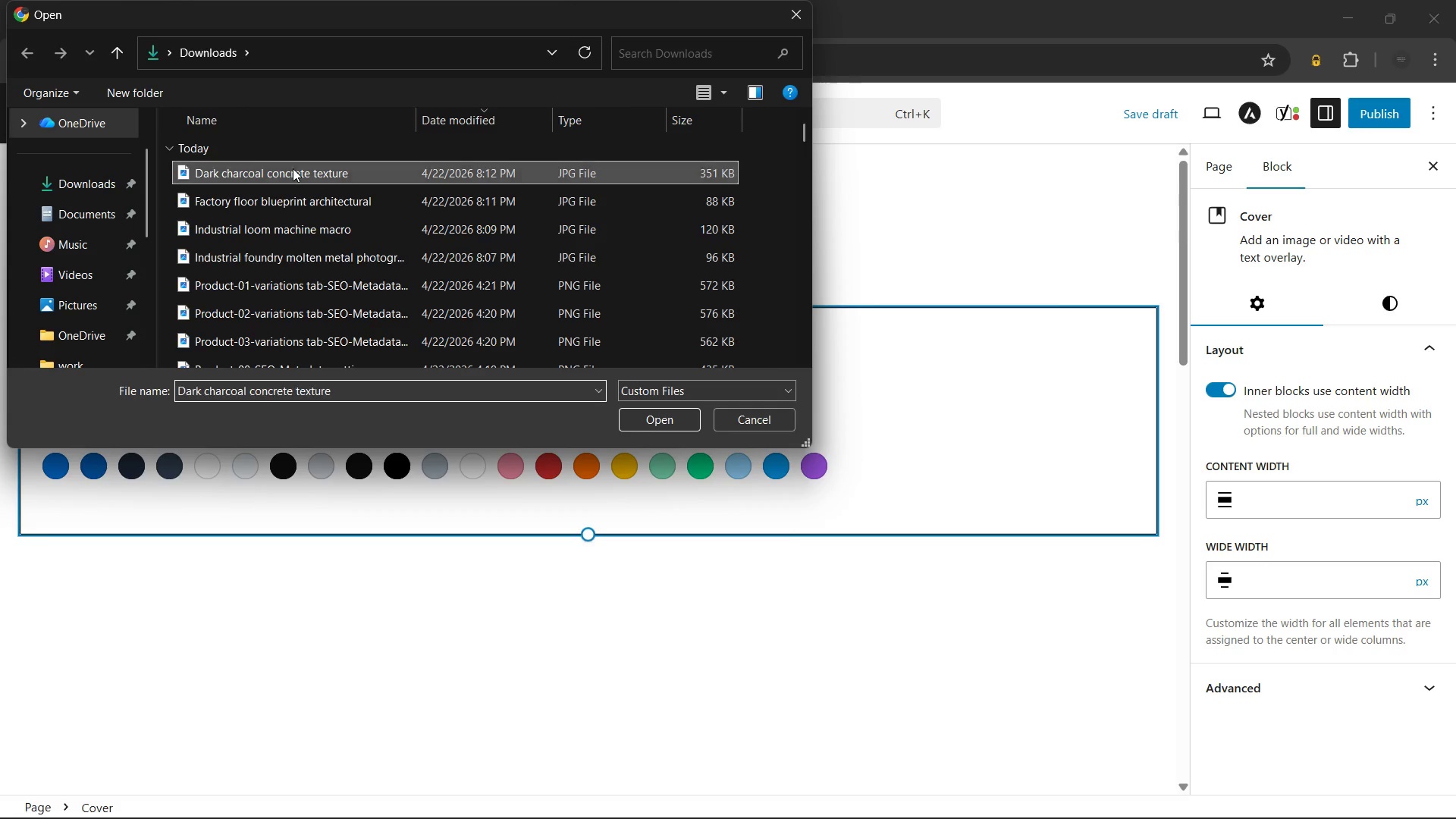 
left_click([653, 417])
 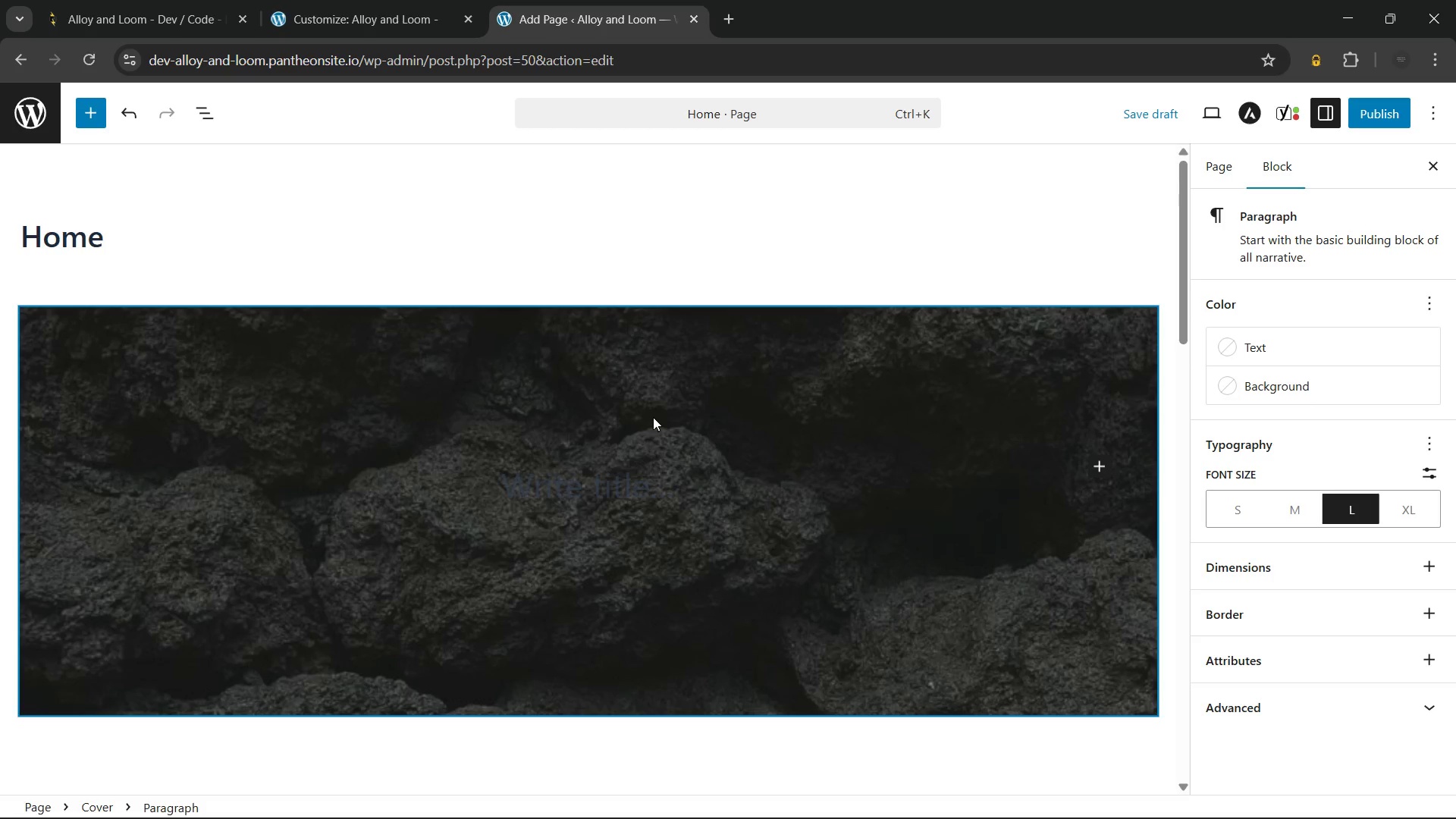 
wait(24.64)
 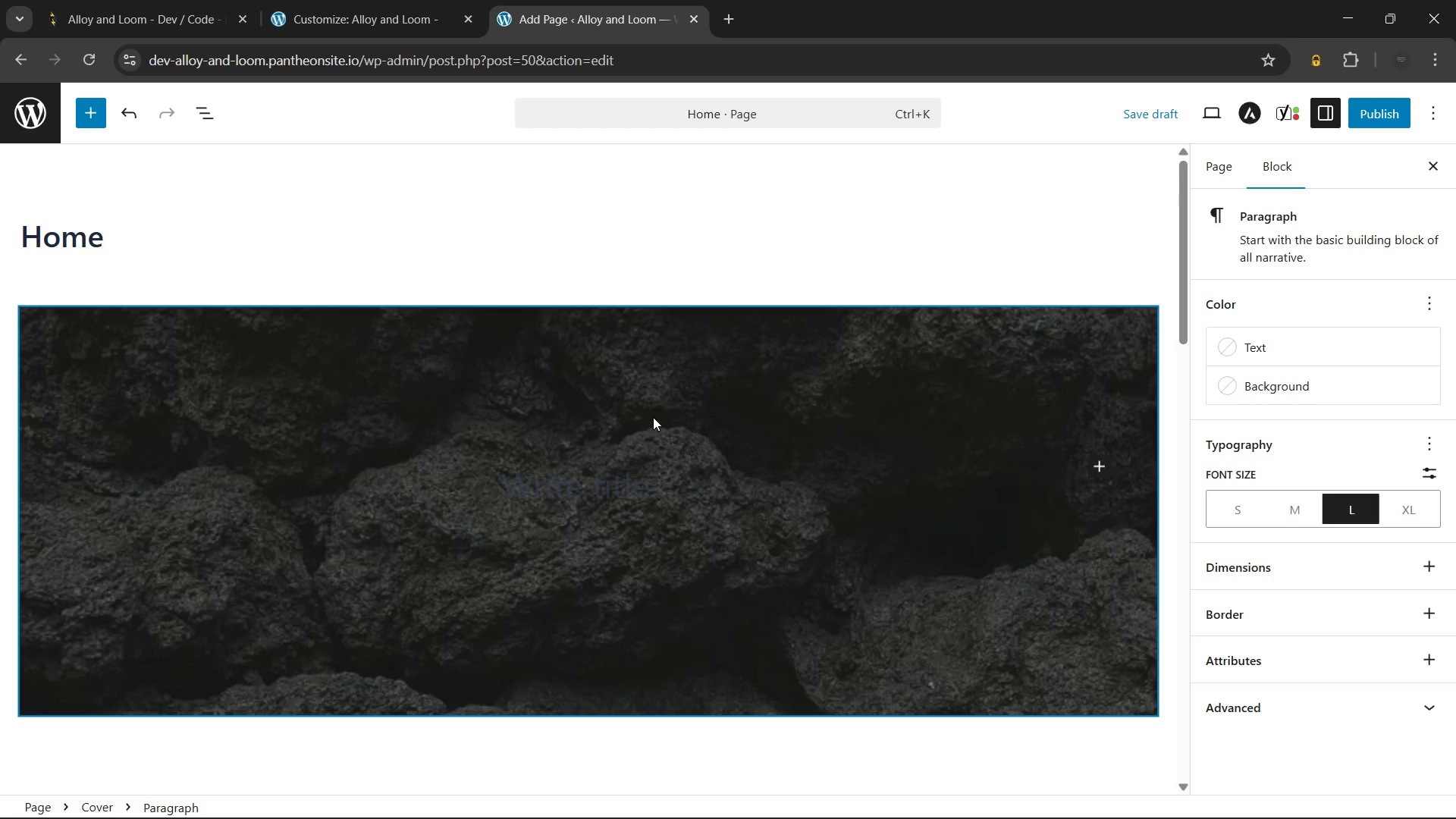 
left_click([1225, 346])
 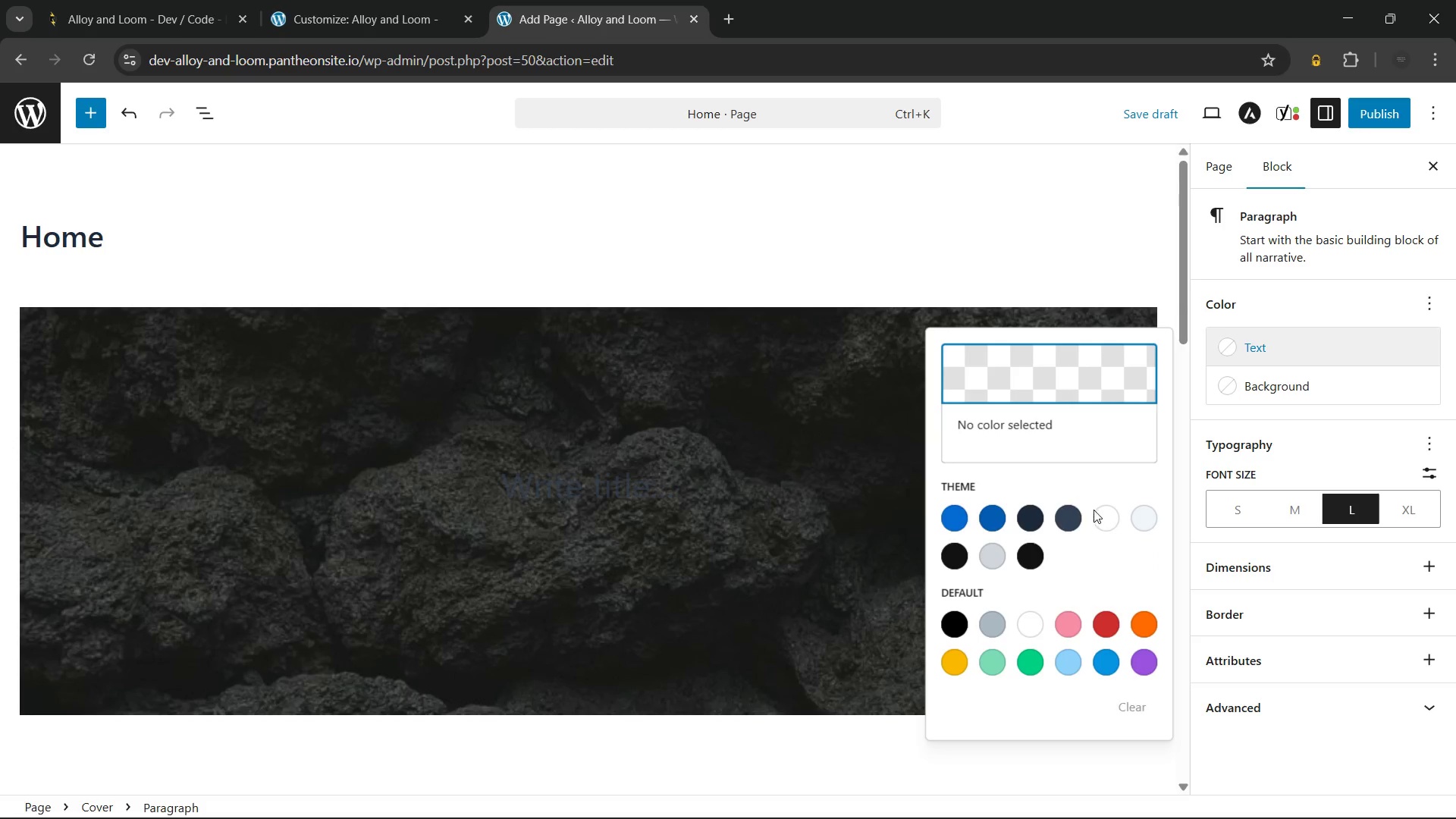 
left_click([1095, 511])
 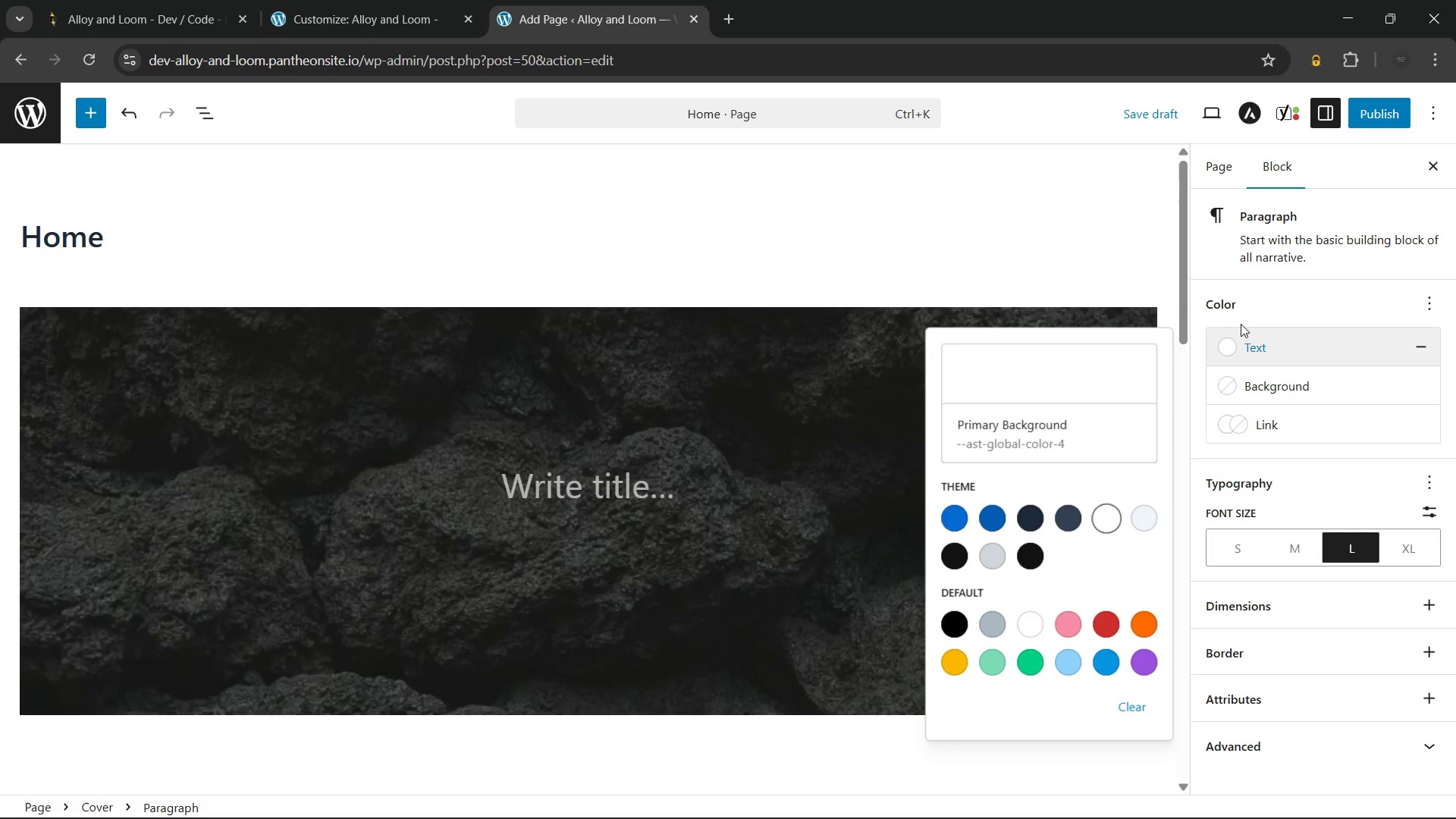 
left_click([1264, 298])
 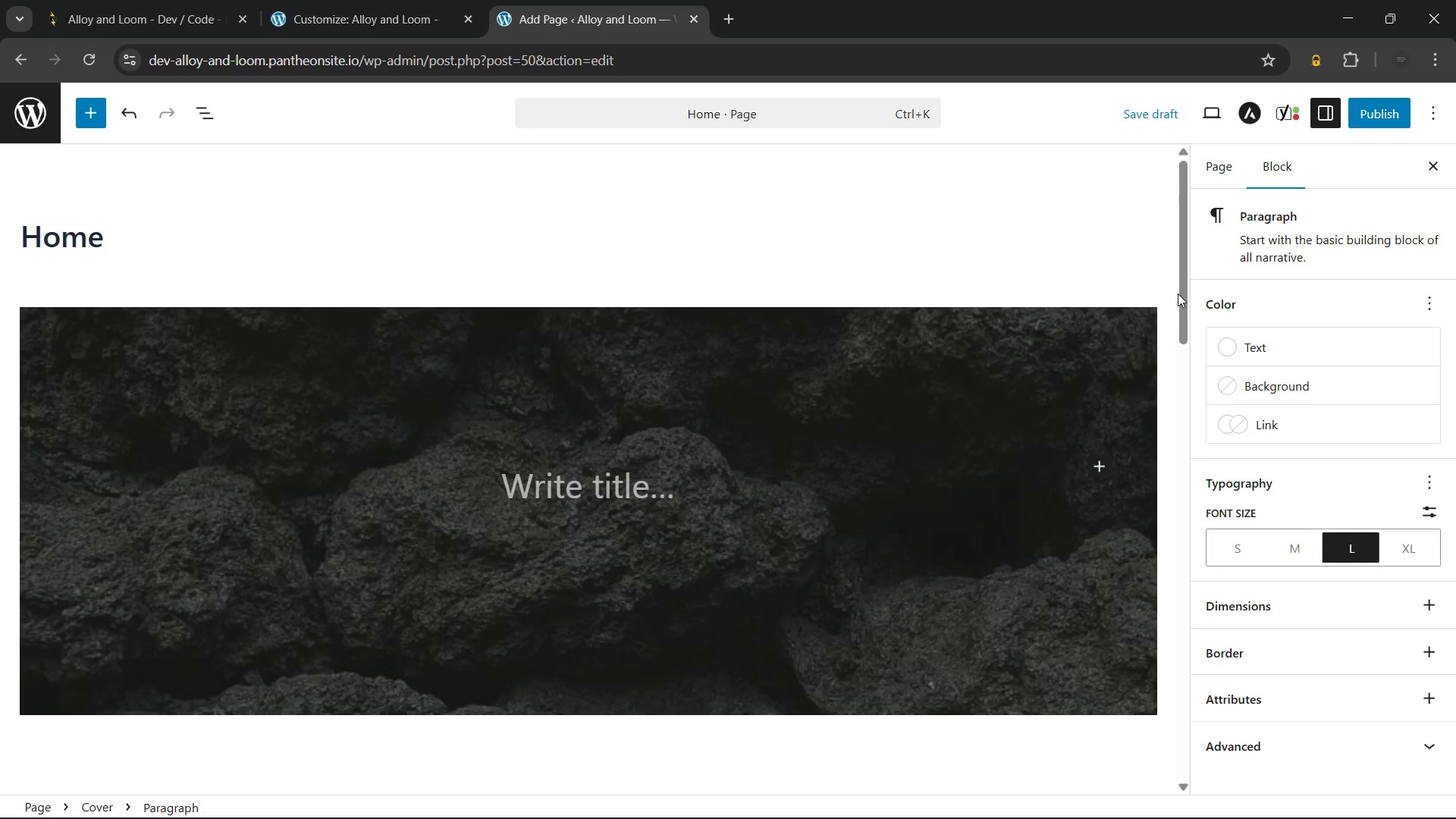 
left_click([616, 487])
 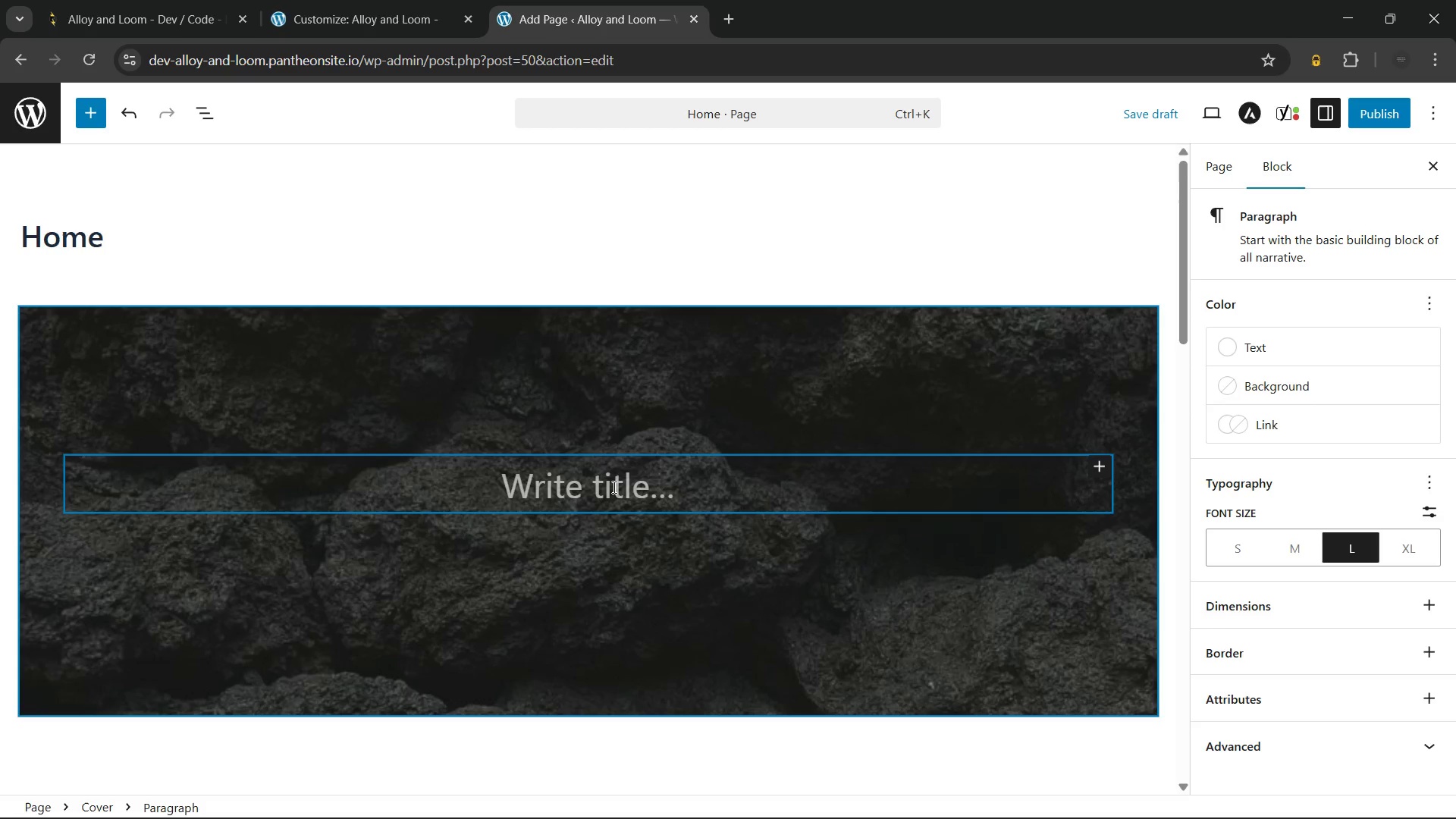 
wait(6.62)
 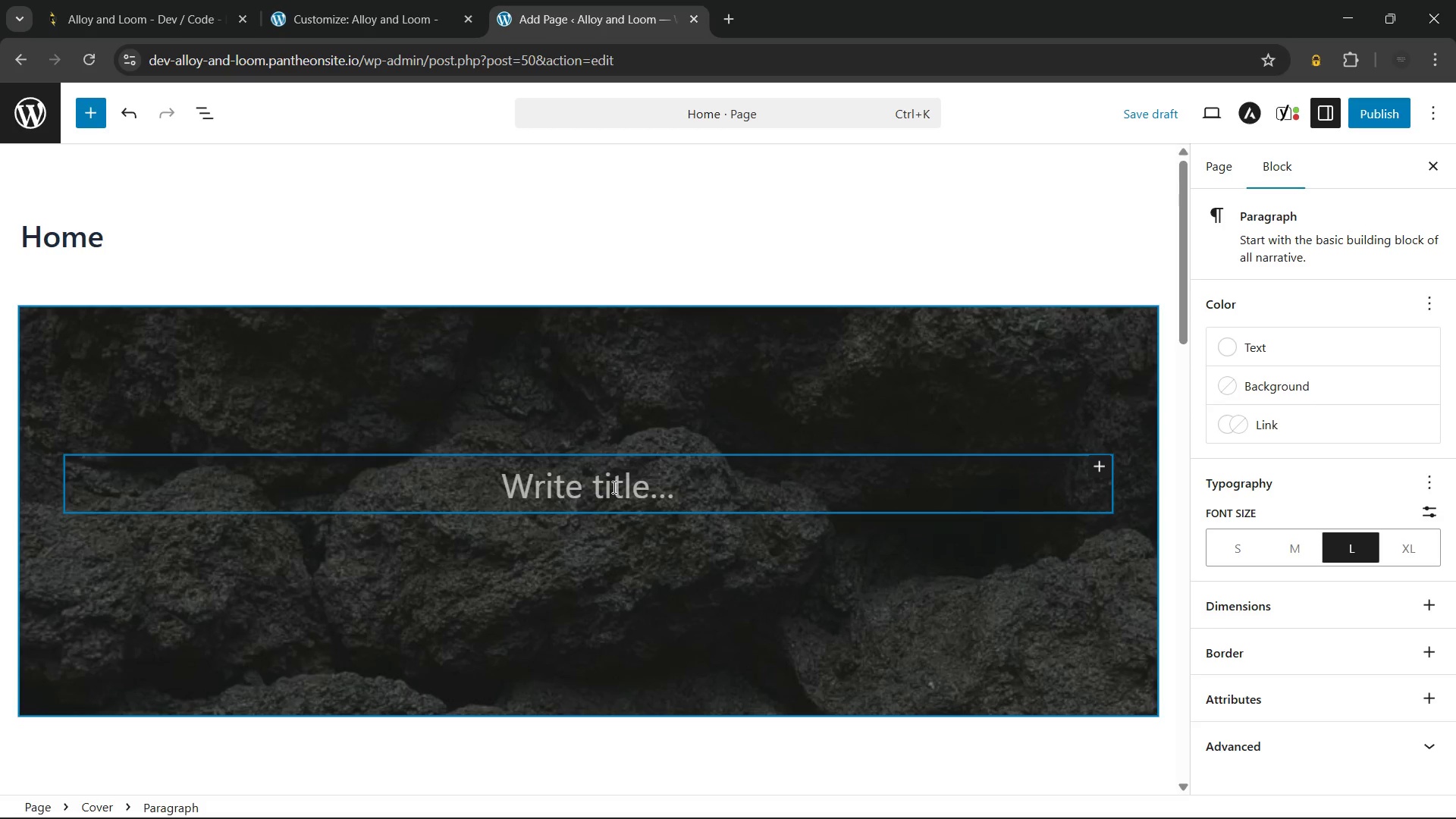 
type(/he)
 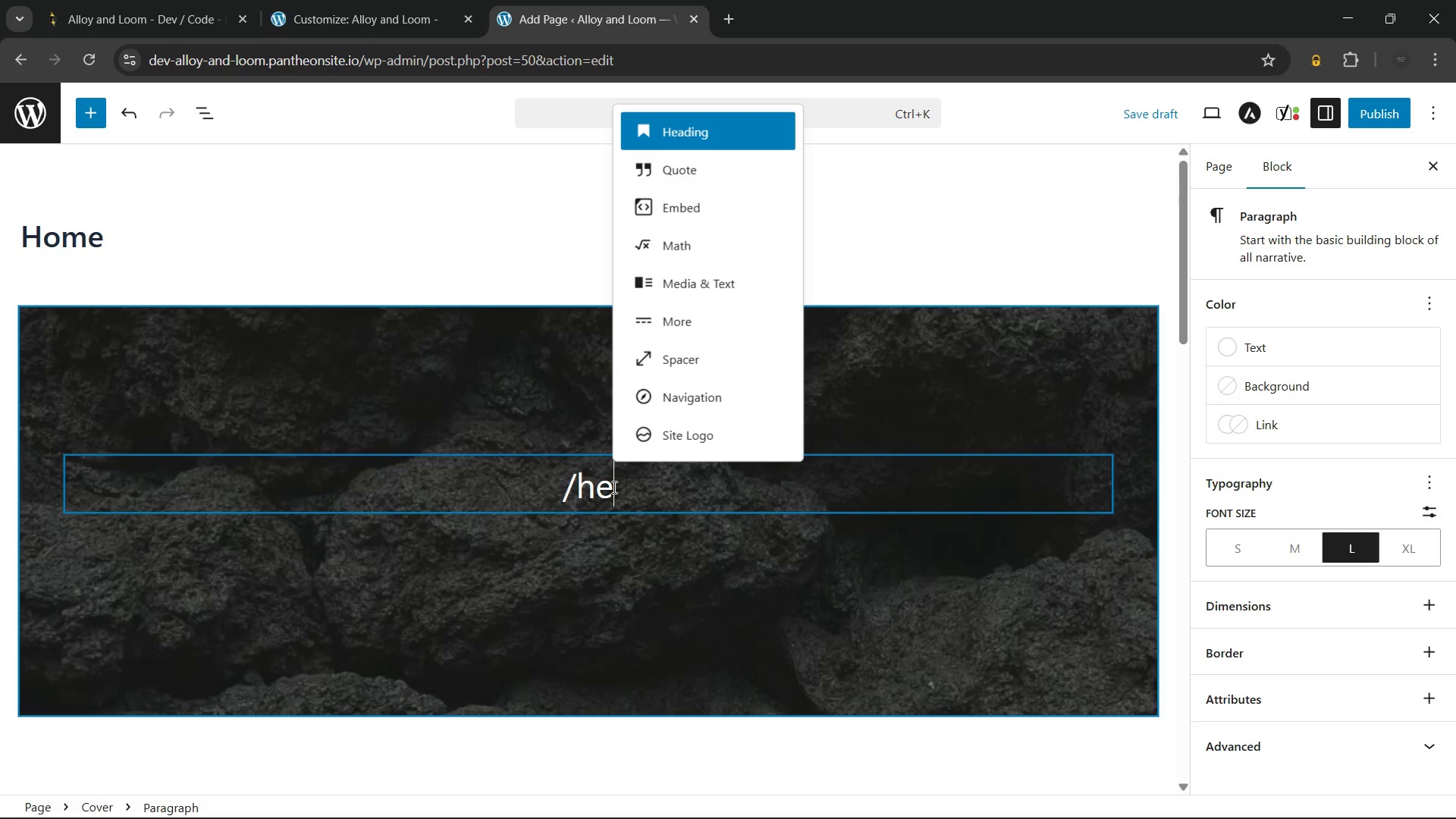 
key(Enter)
 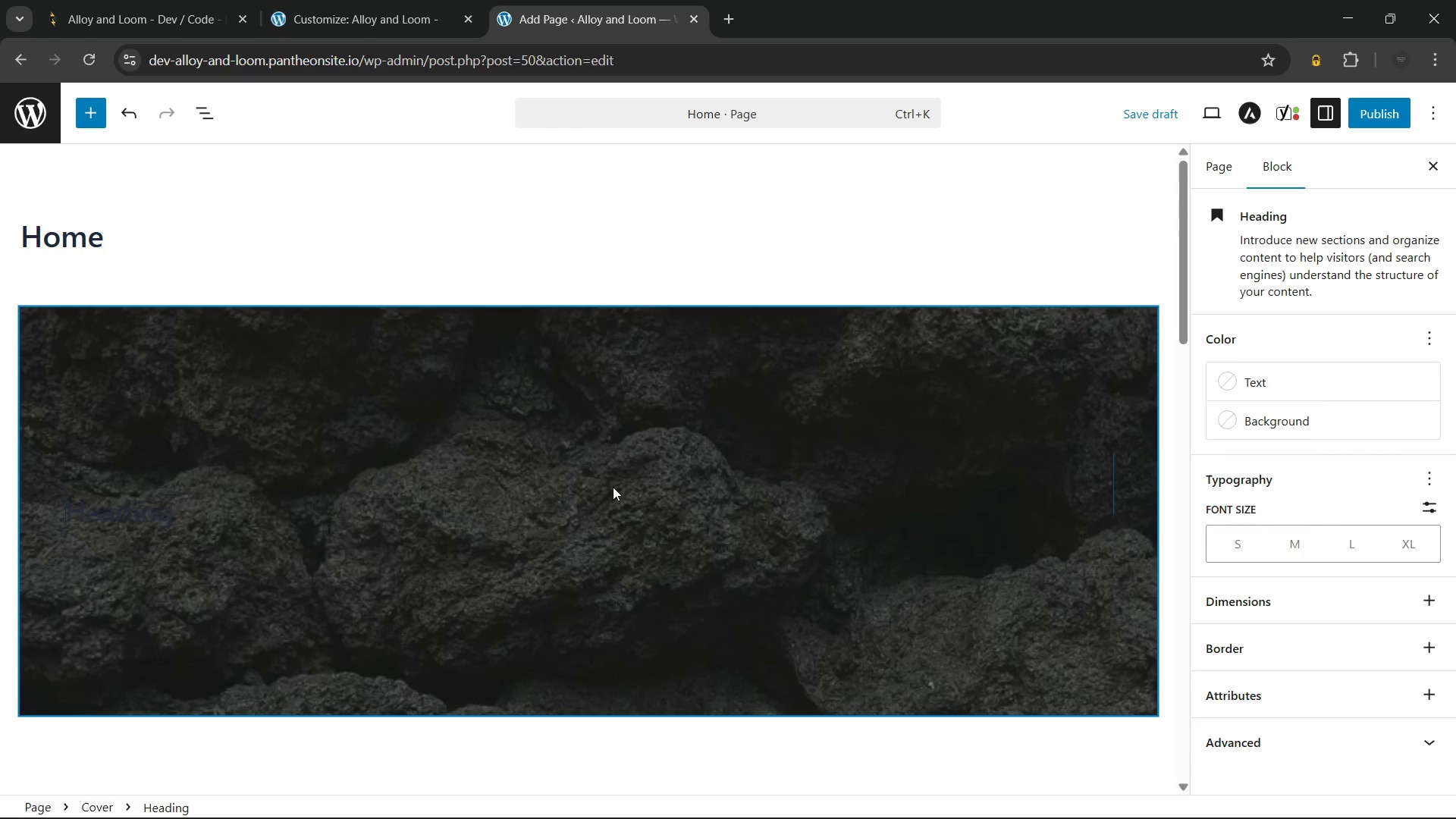 
type(fdfe)
 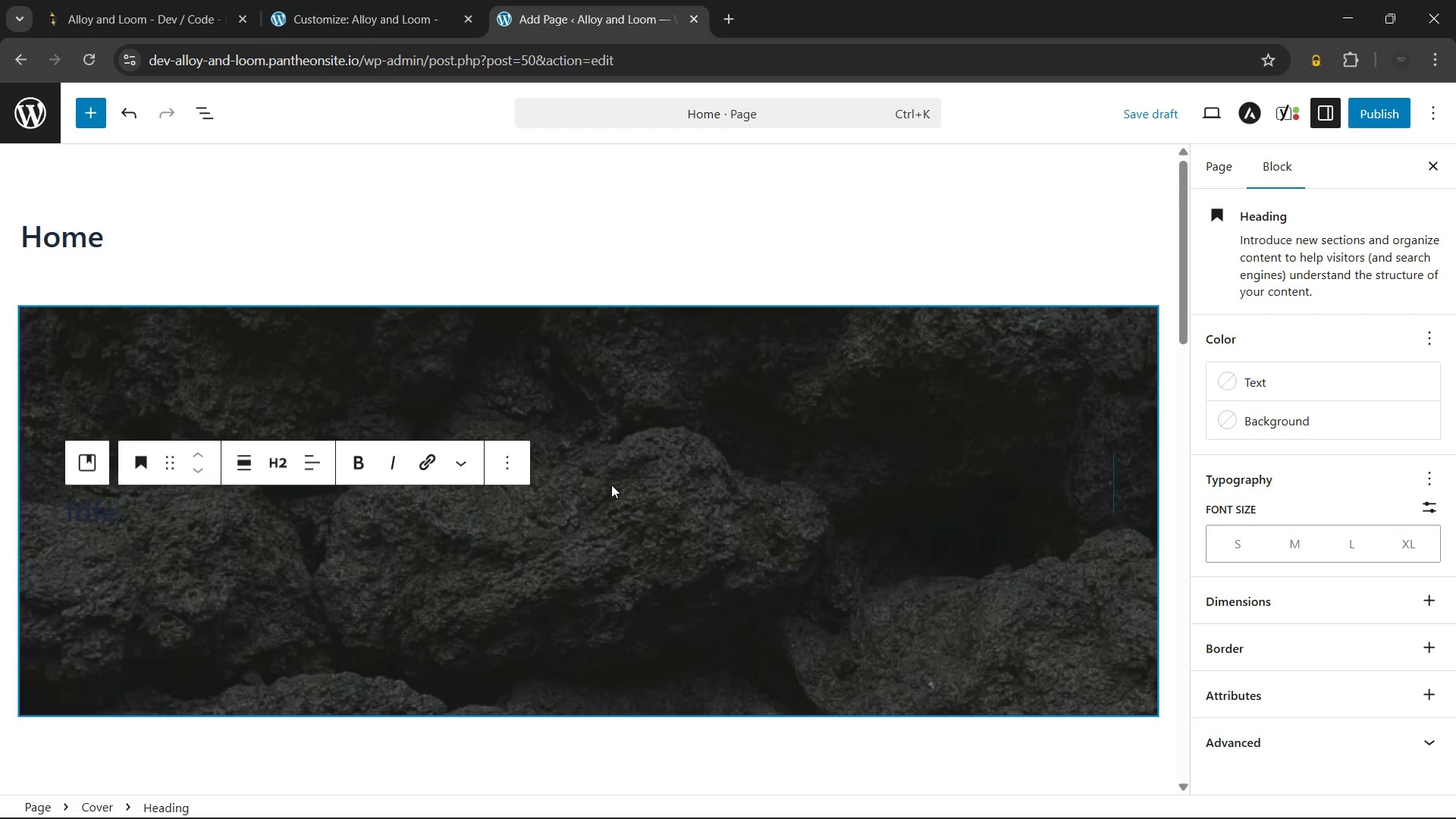 
left_click([591, 494])
 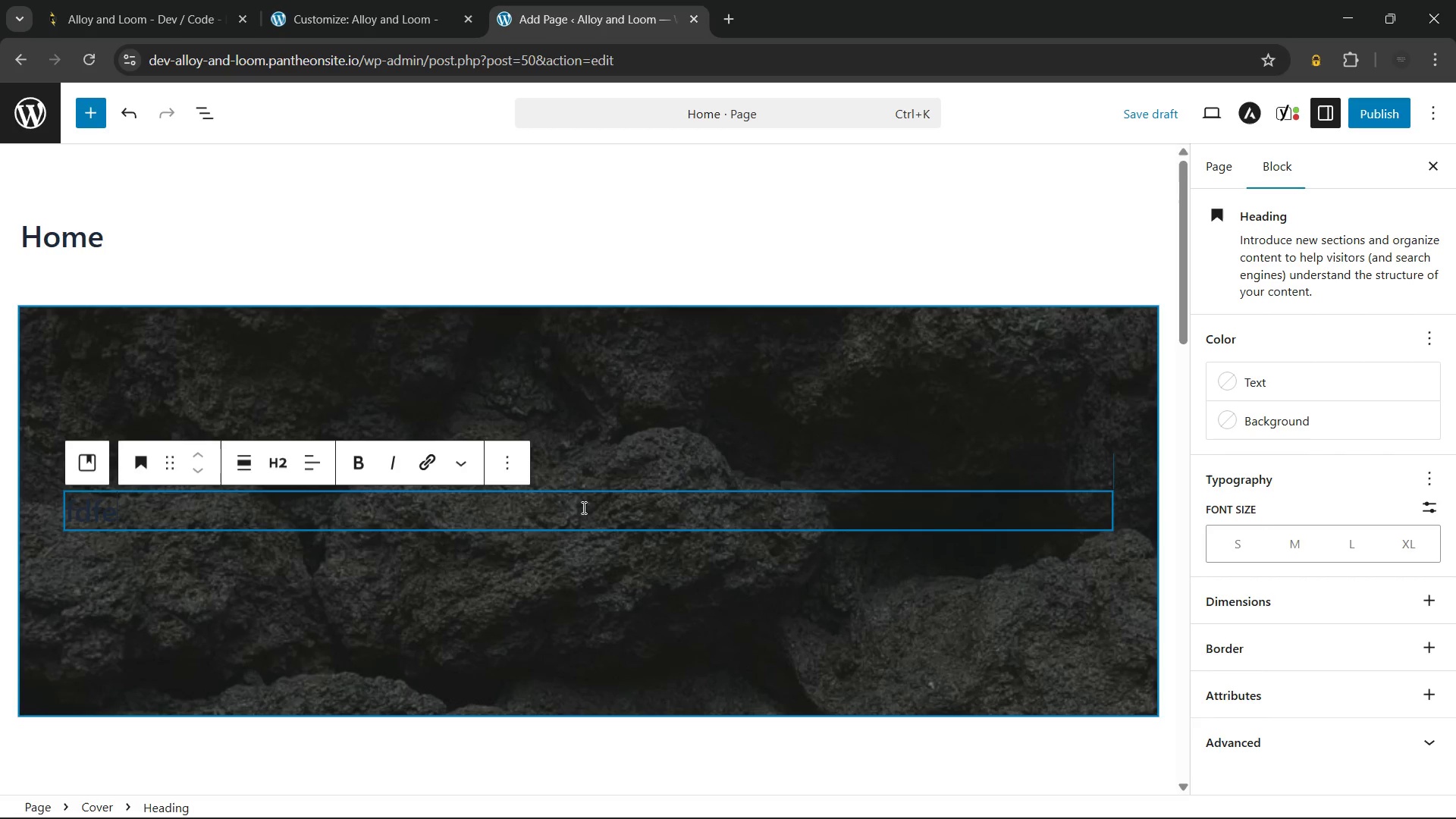 
left_click([582, 508])
 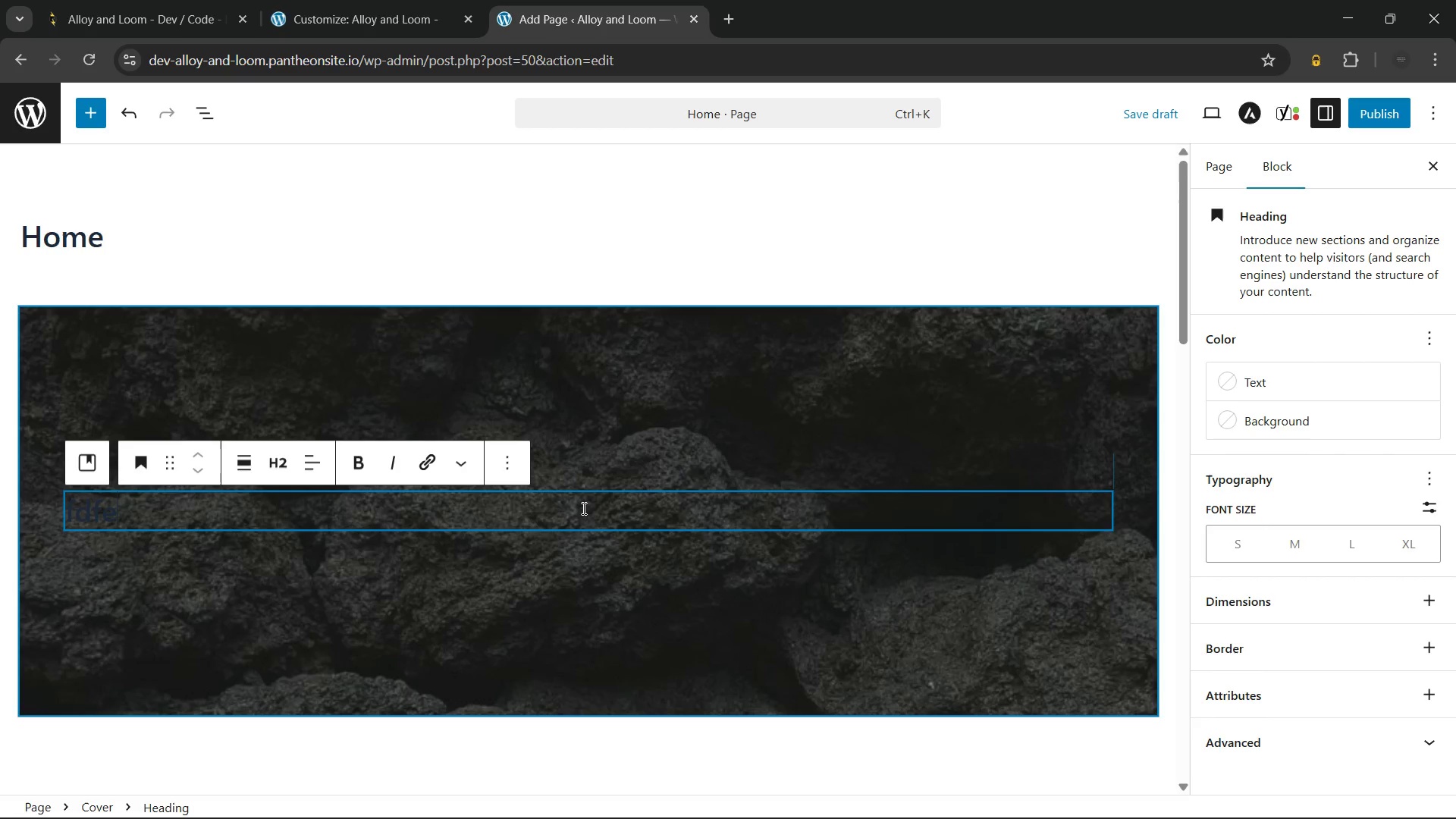 
double_click([582, 508])
 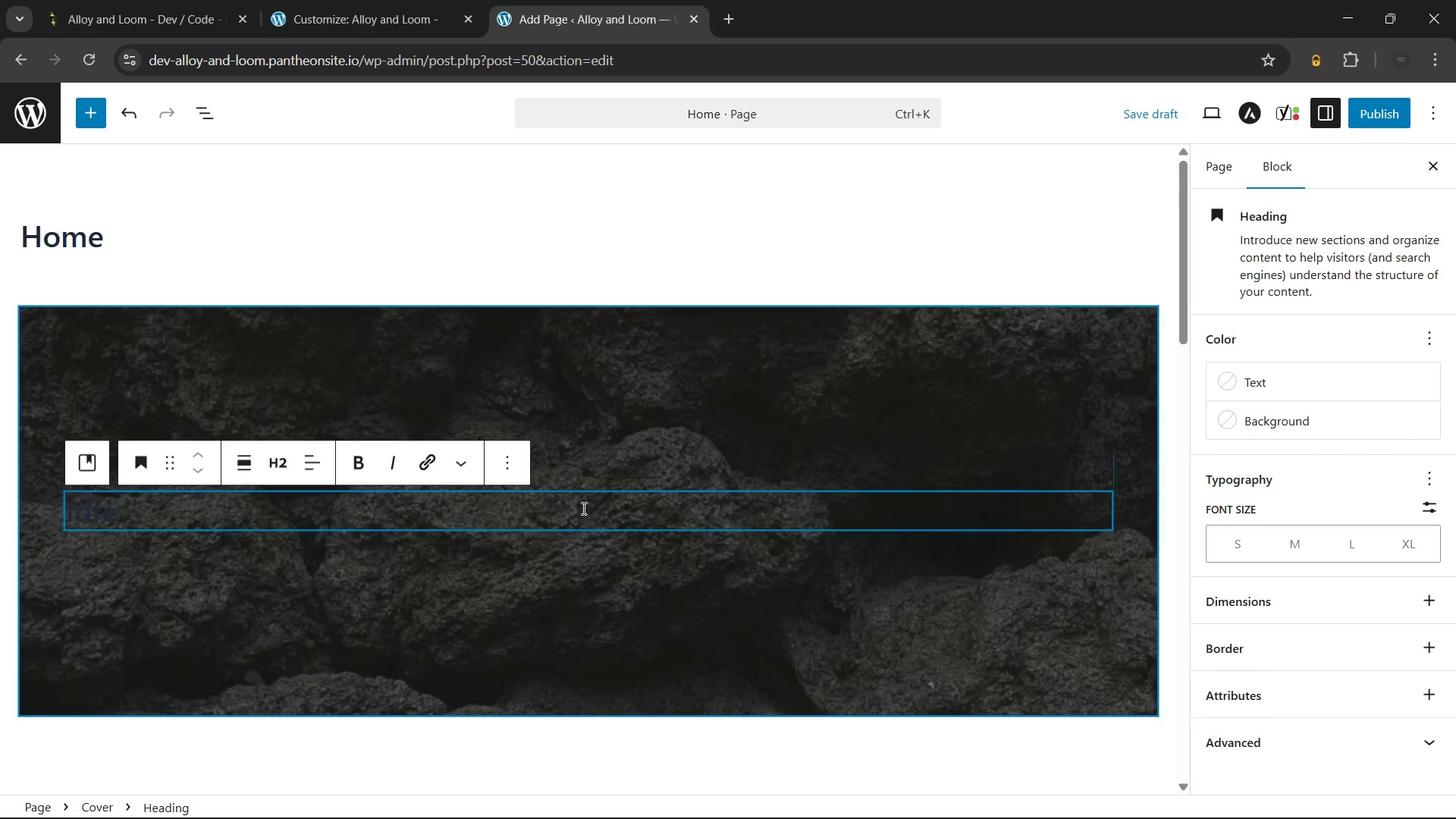 
type(fse)
 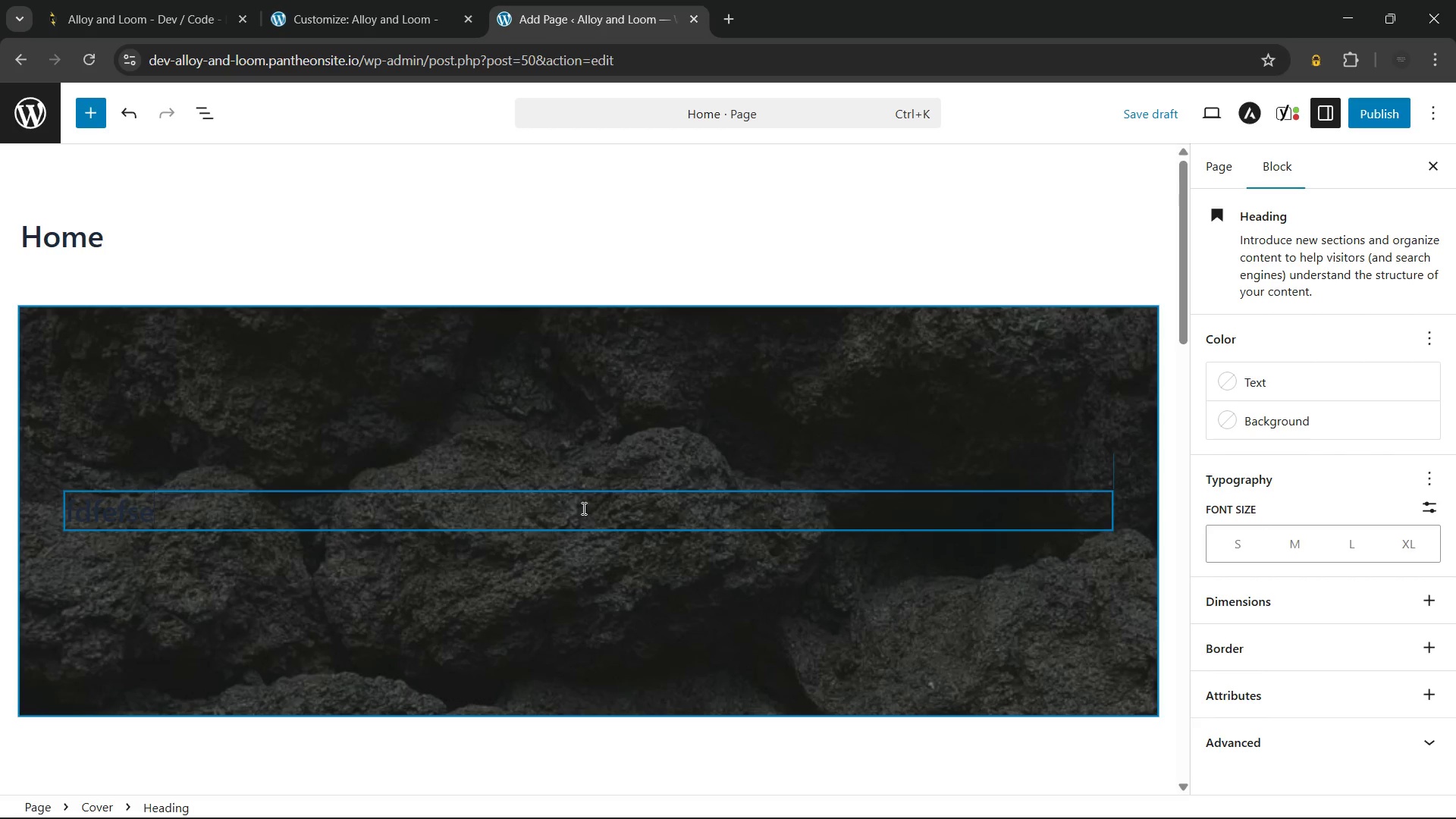 
double_click([582, 508])
 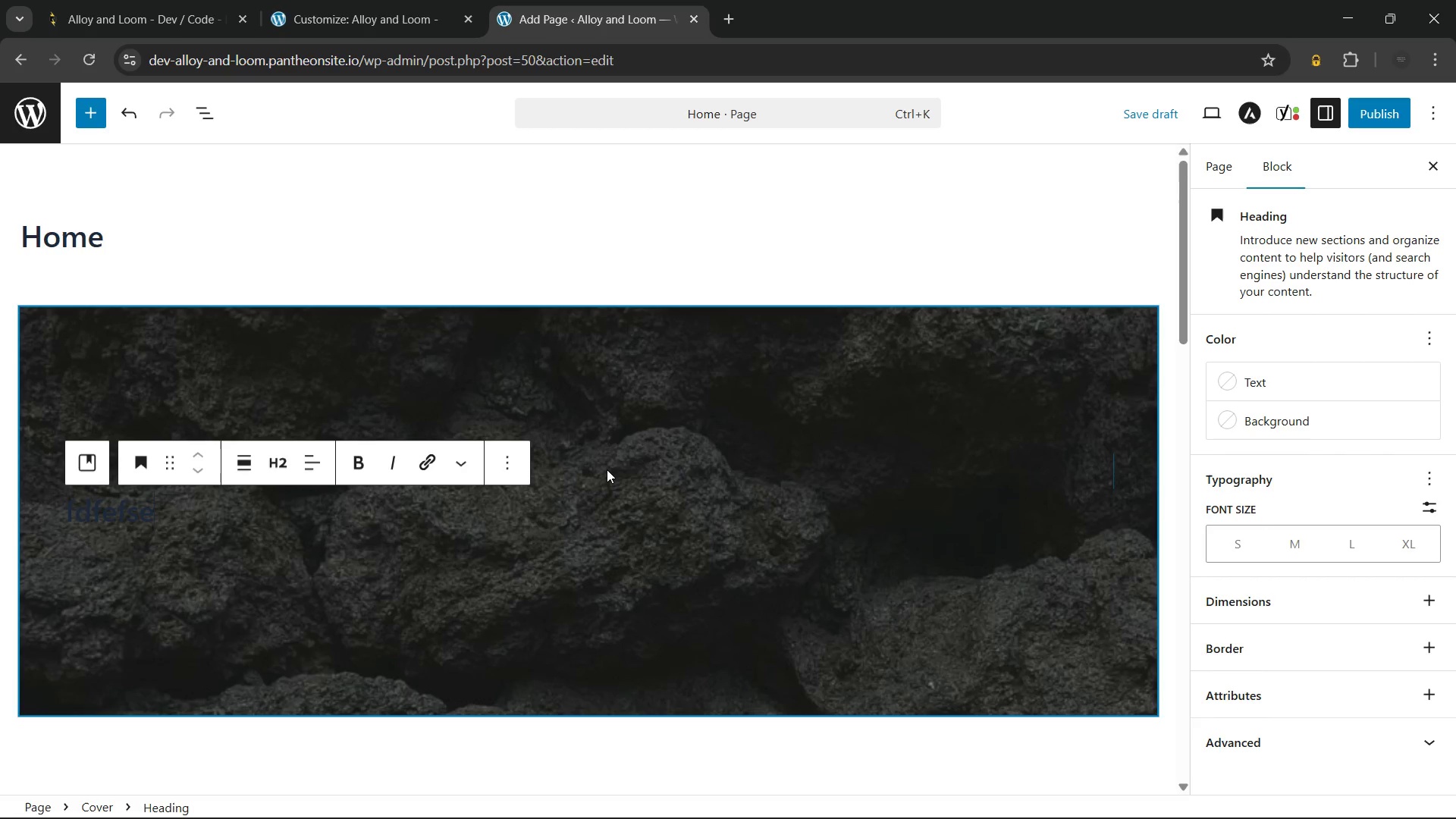 
key(Control+Z)
 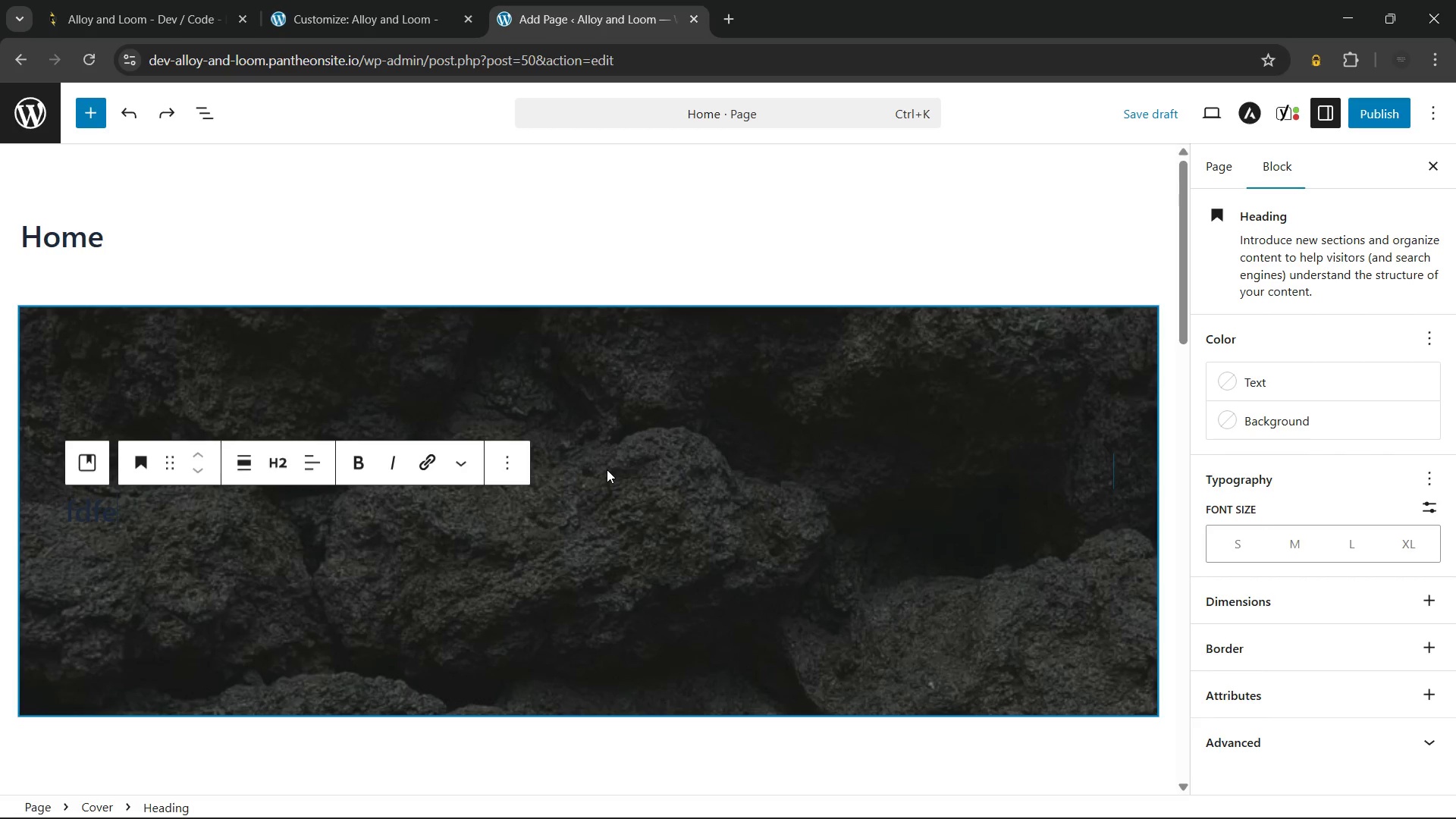 
key(Control+Z)
 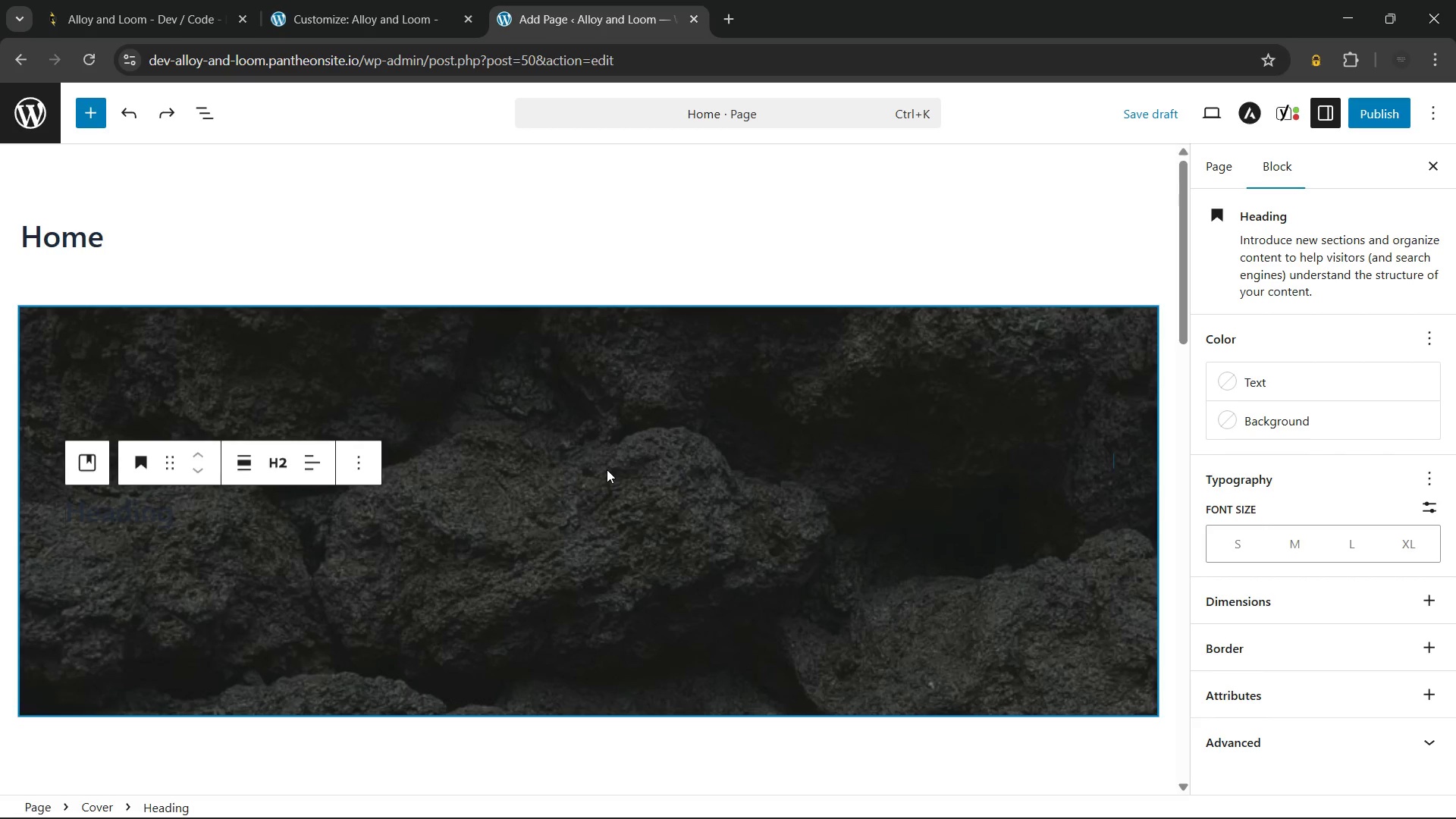 
key(Control+Z)
 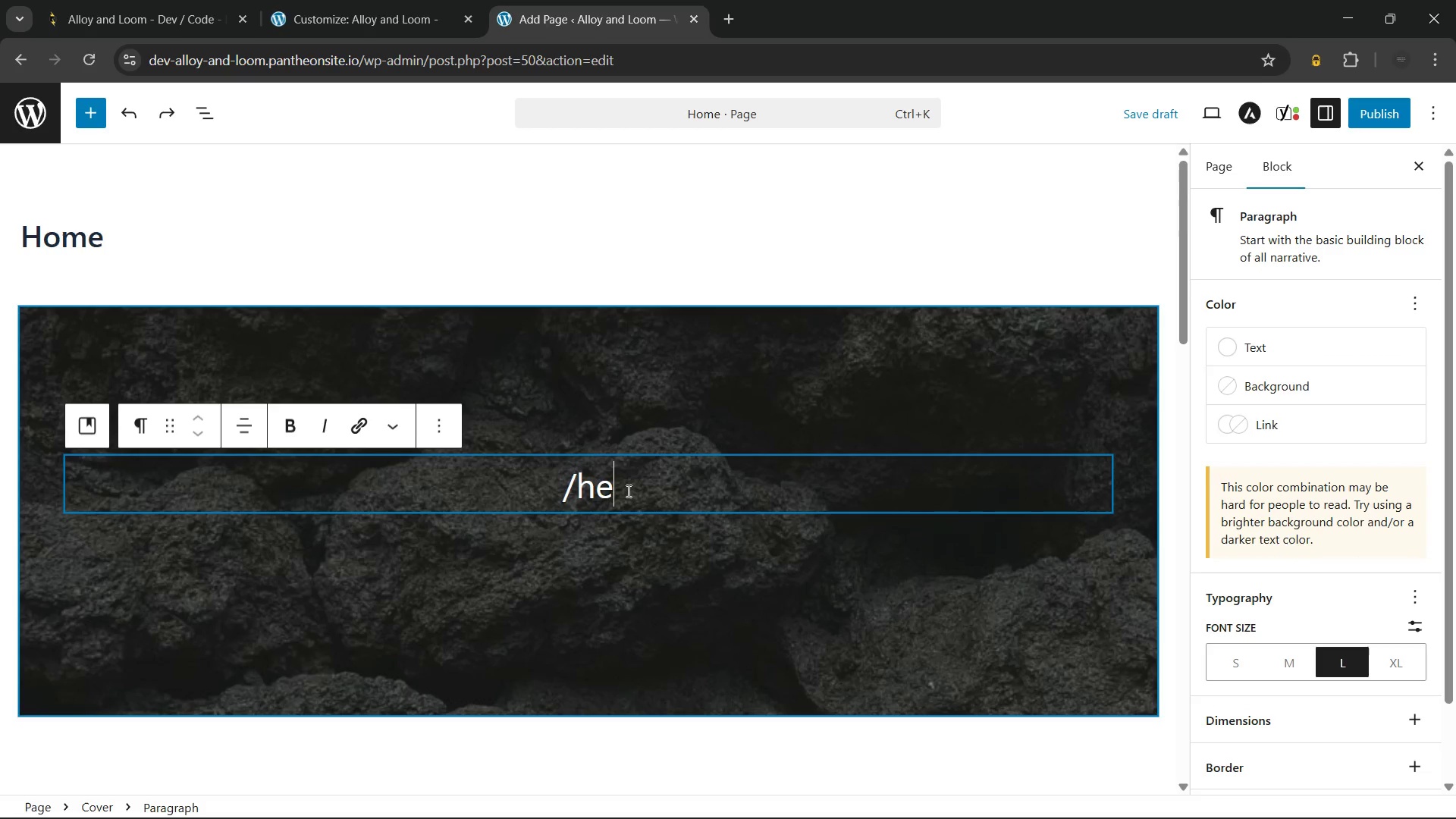 
key(Backspace)
key(Backspace)
key(Backspace)
type(Modernizing Legacy Industry Through Technical Advisory)
 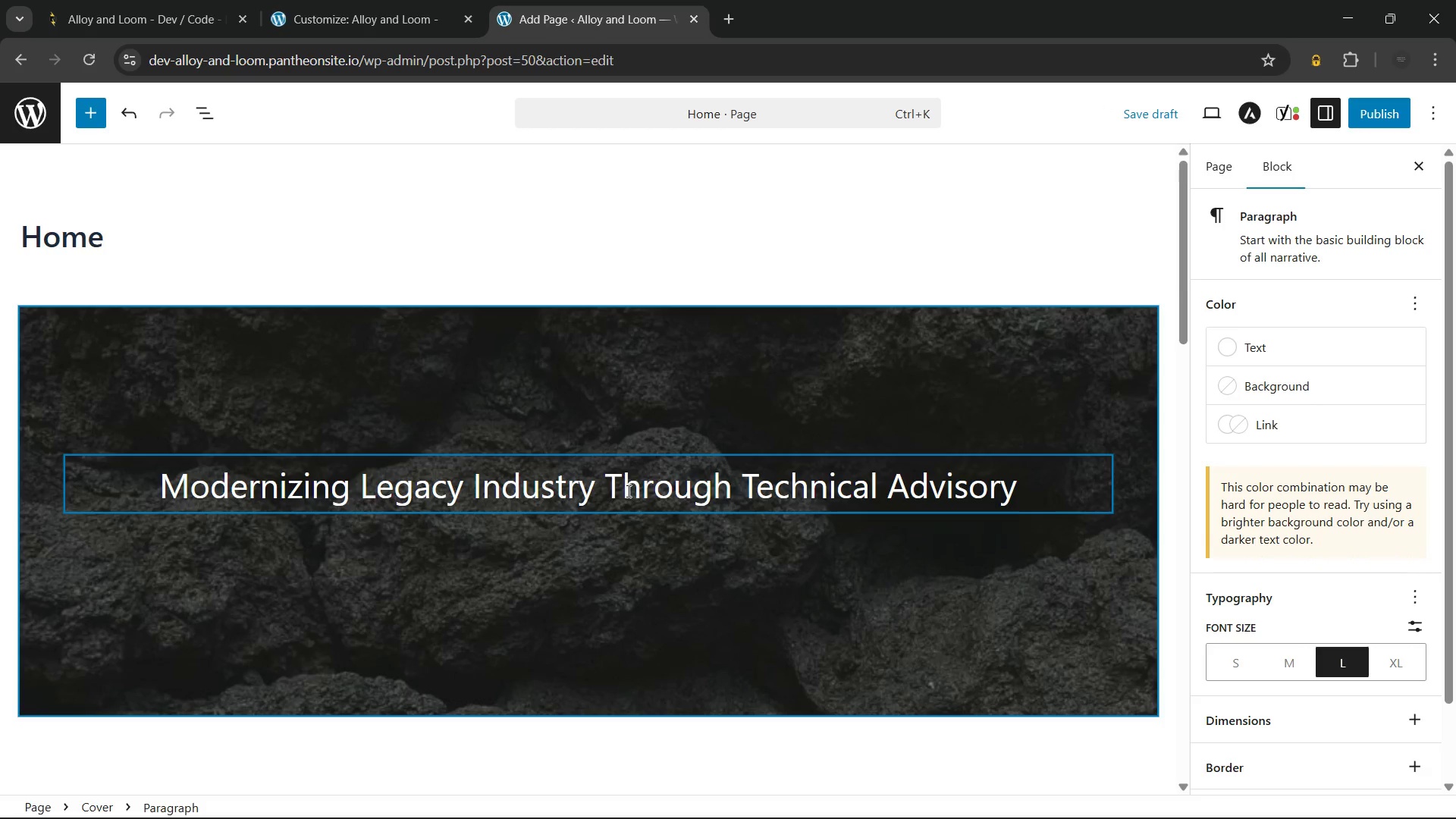 
wait(6.3)
 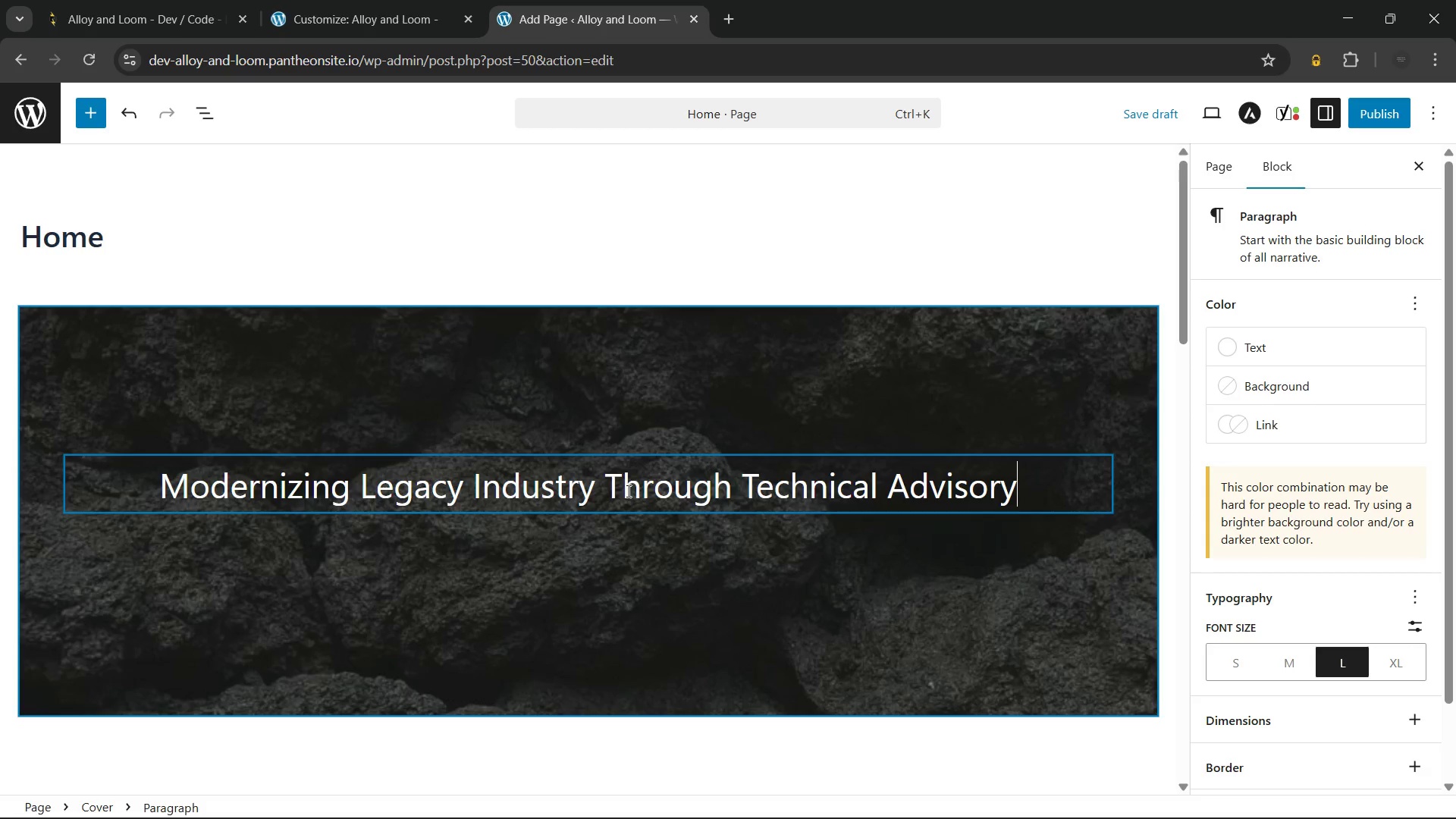 
key(Enter)
 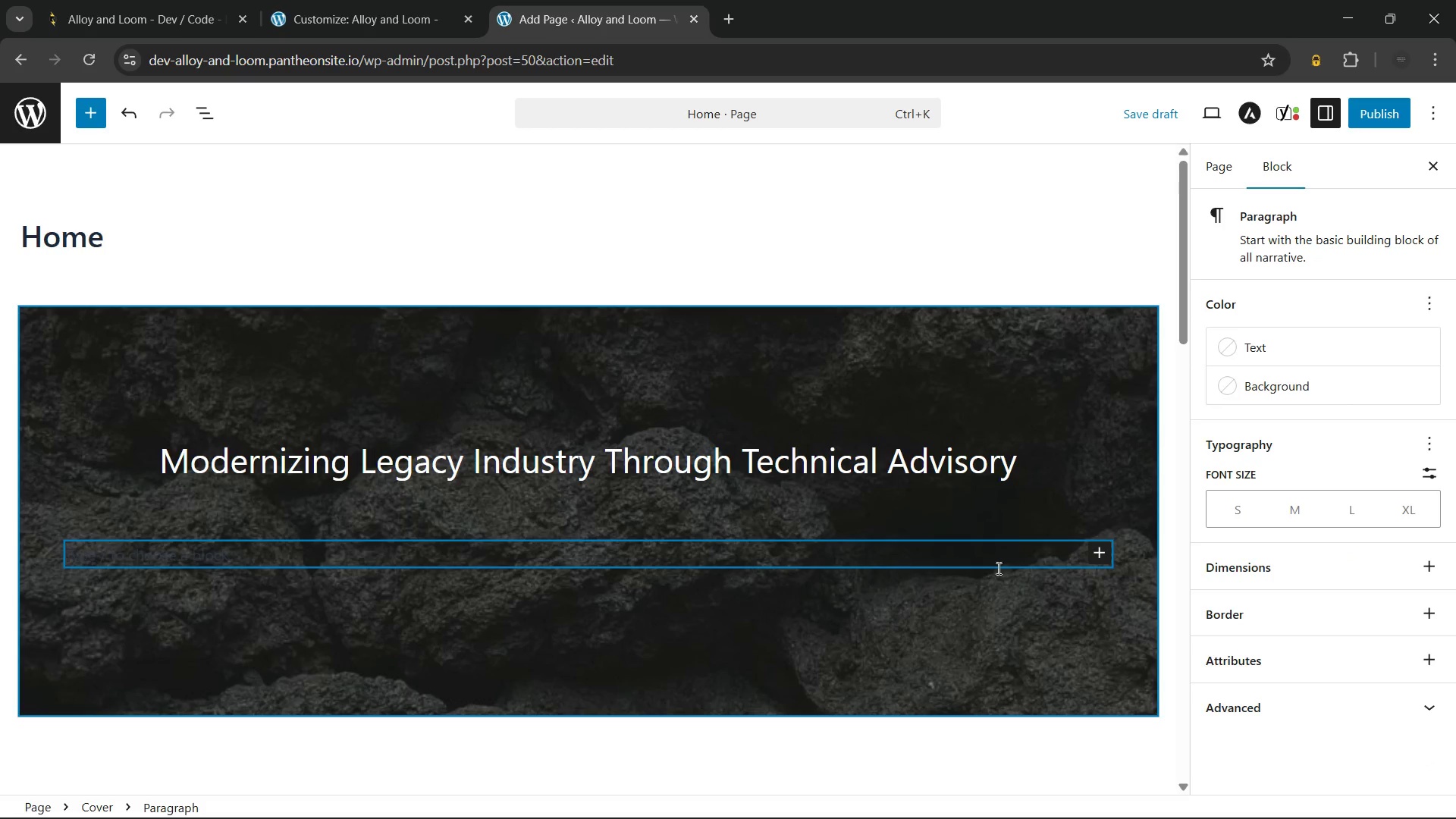 
left_click([1098, 552])
 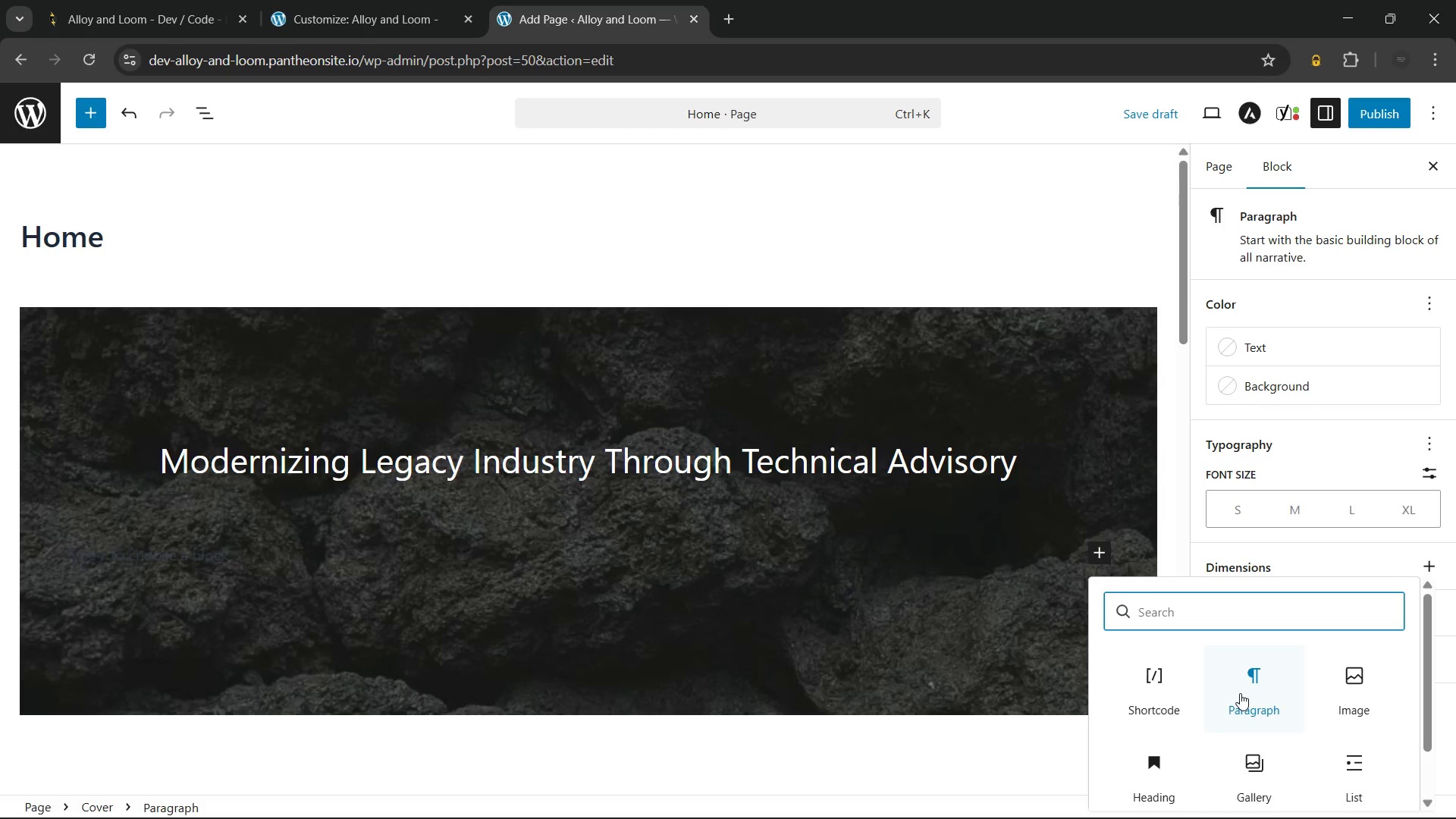 
left_click([1240, 693])
 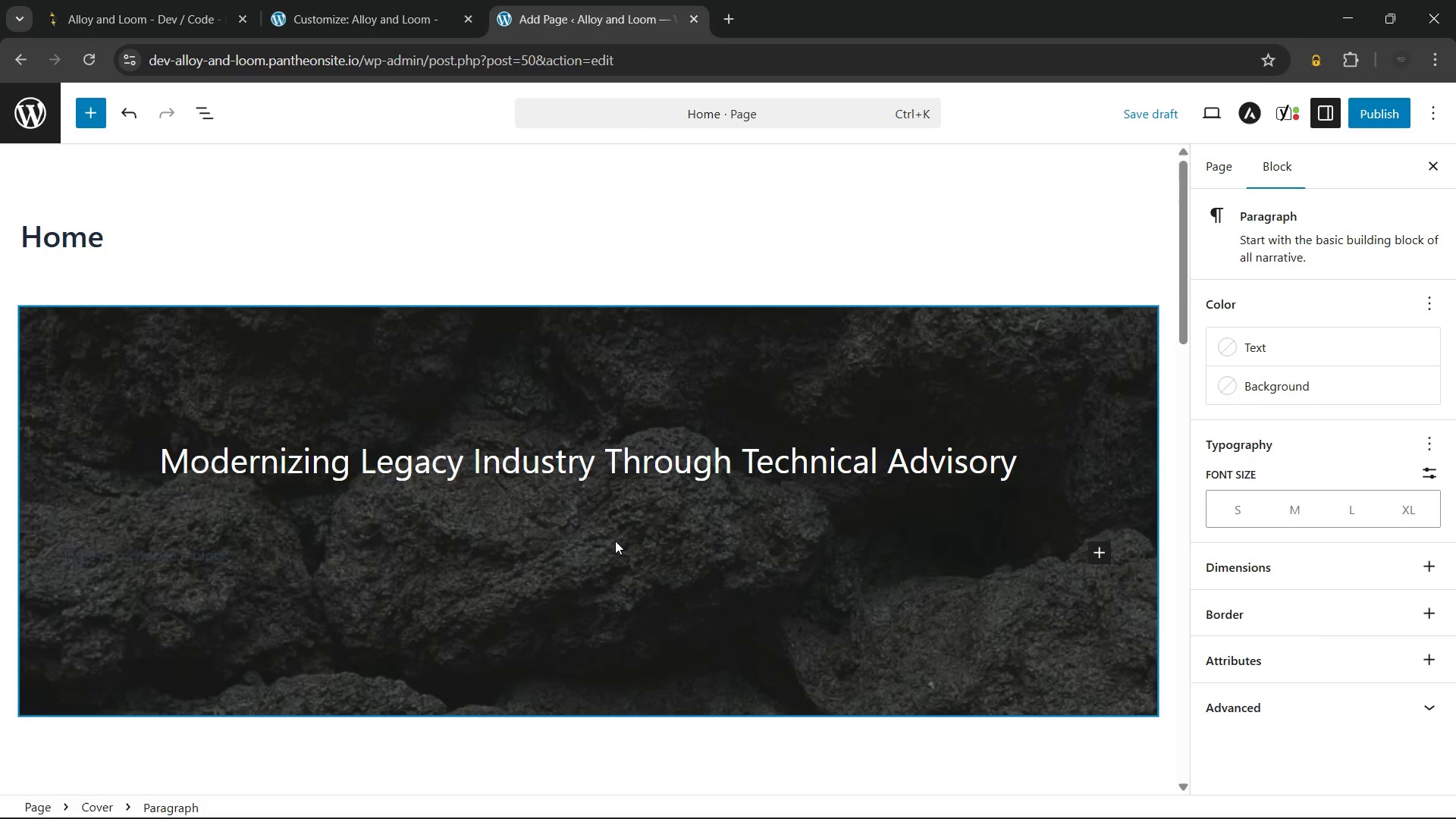 
type(sfea)
 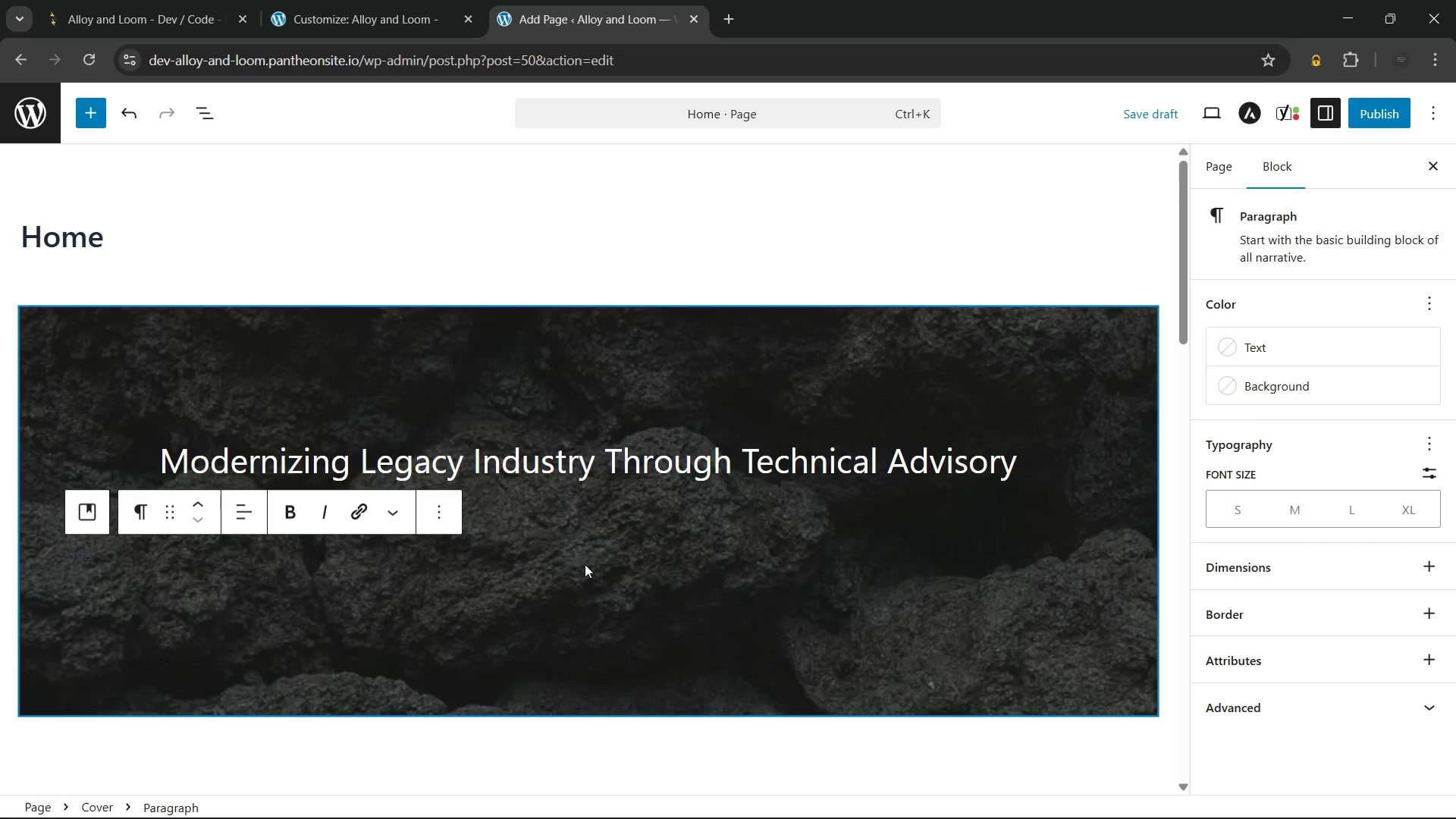 
double_click([581, 535])
 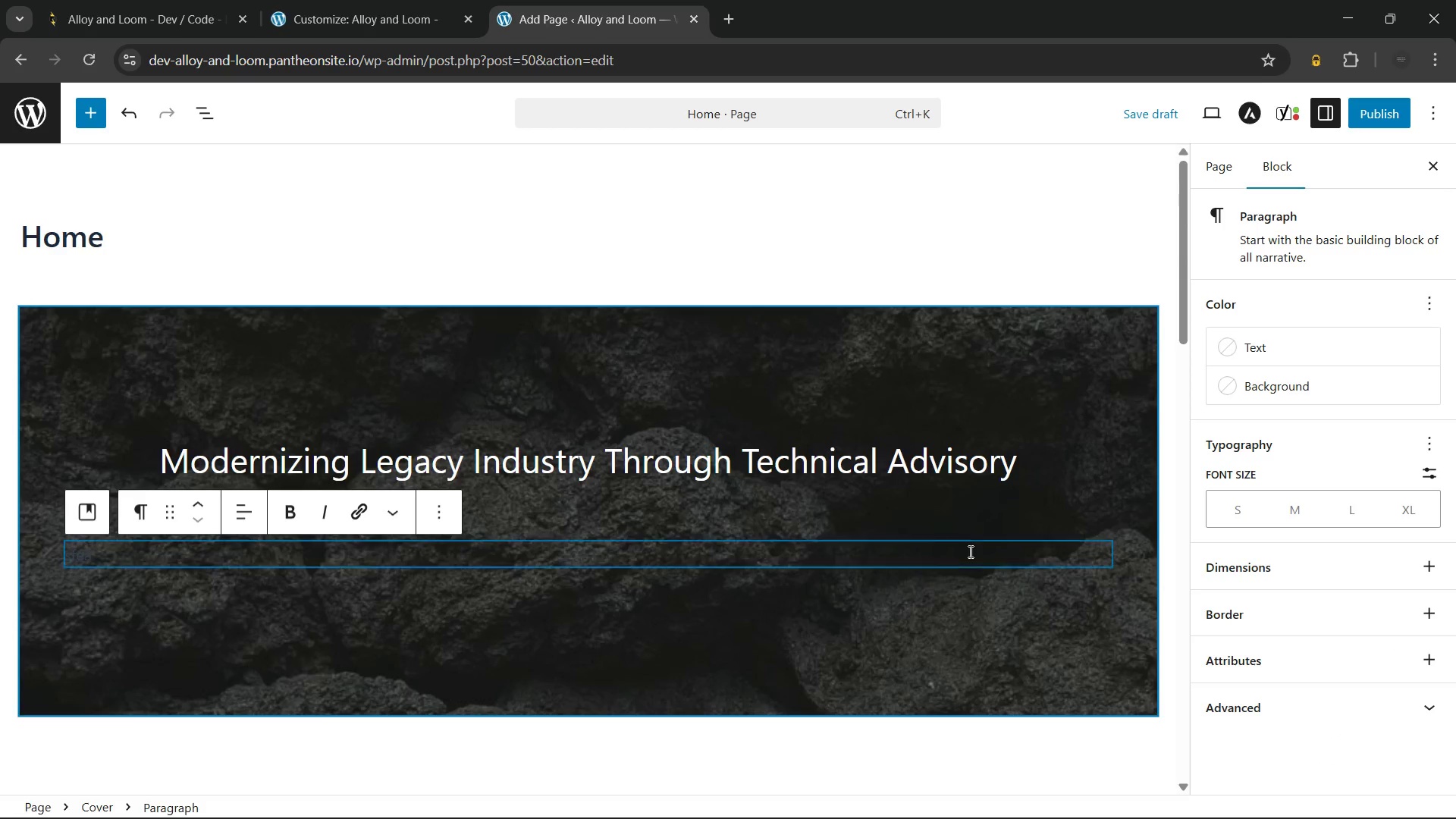 
left_click([958, 544])
 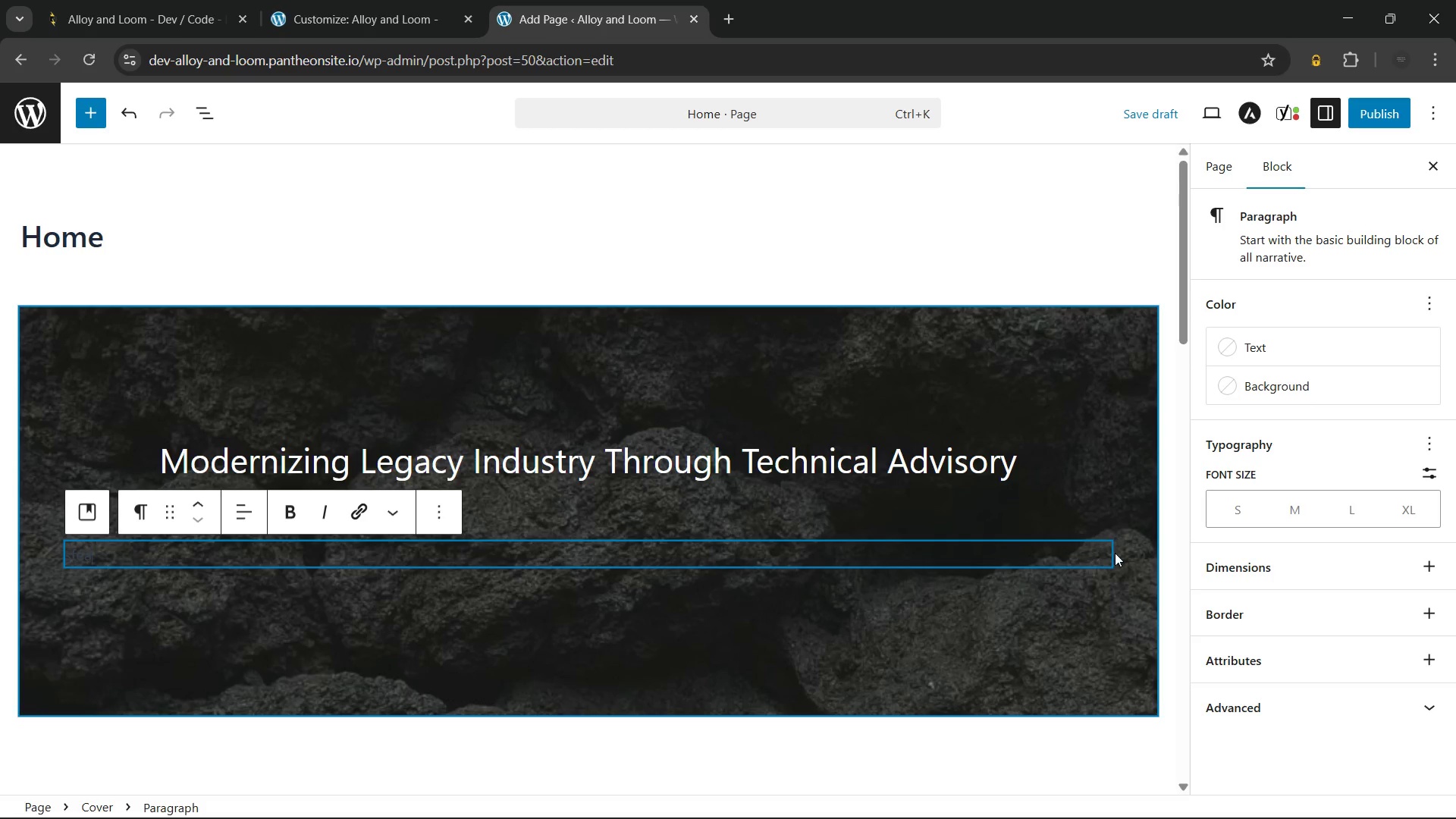 
left_click([1115, 553])
 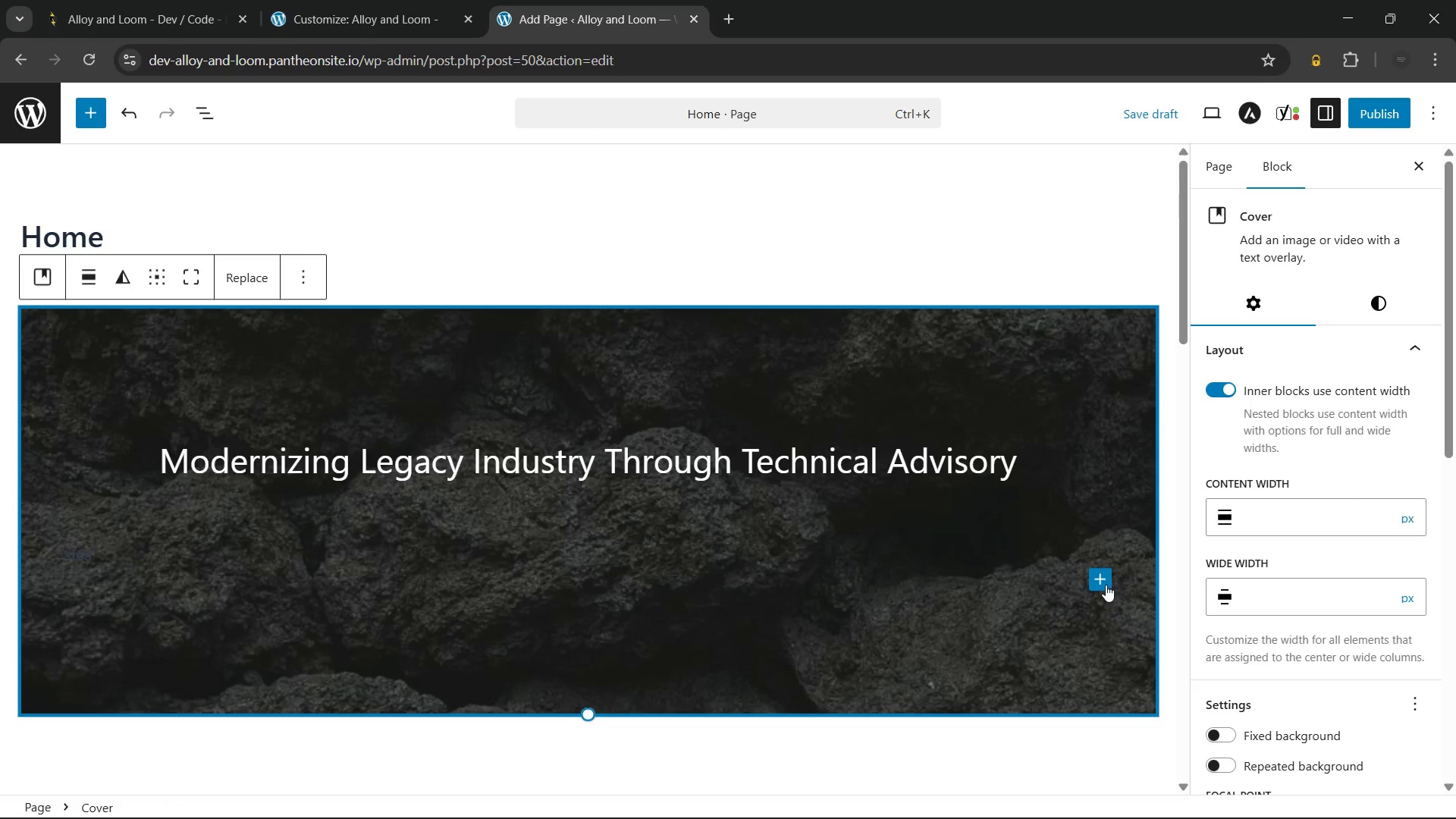 
left_click([1092, 581])
 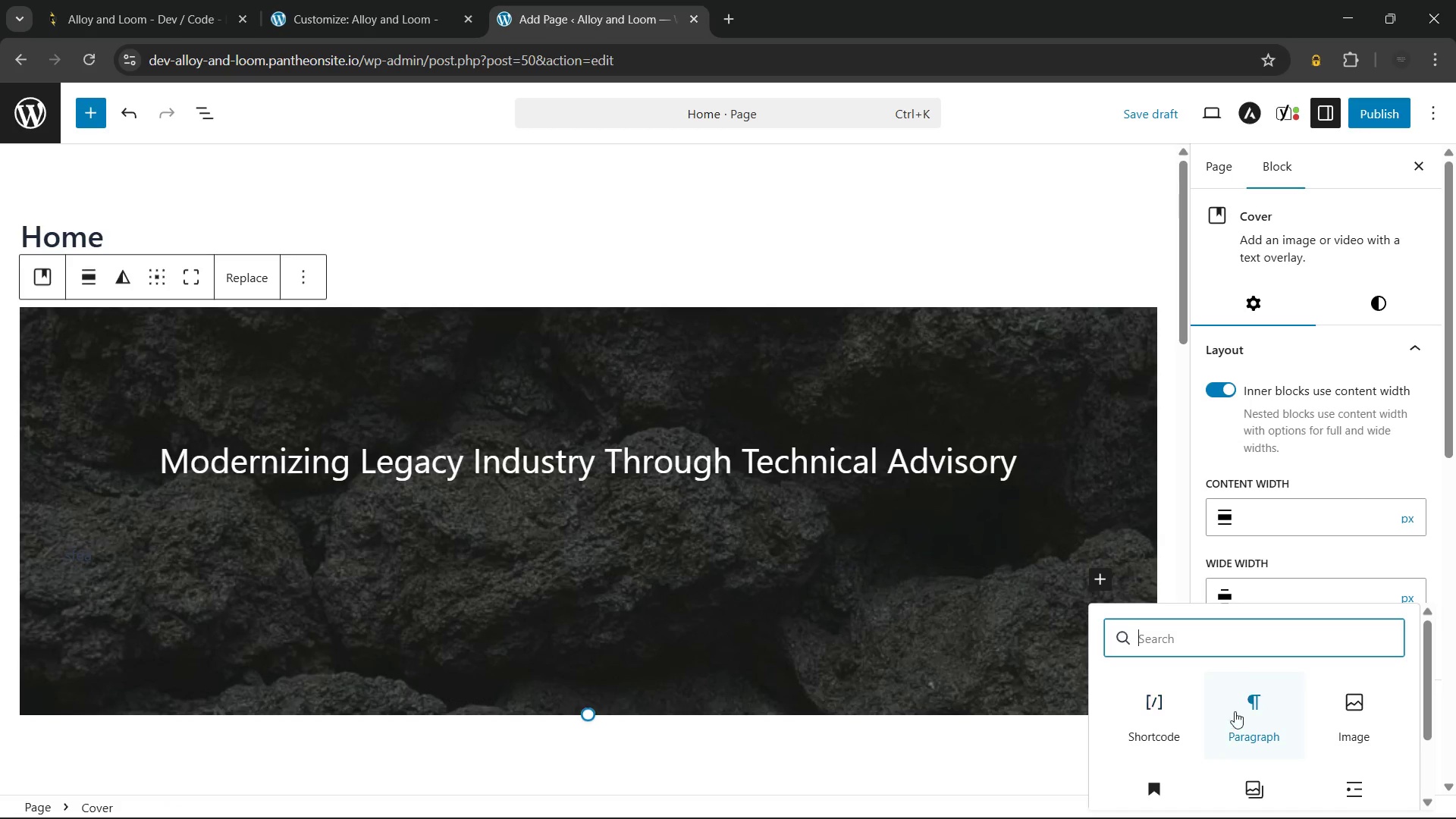 
left_click([1243, 710])
 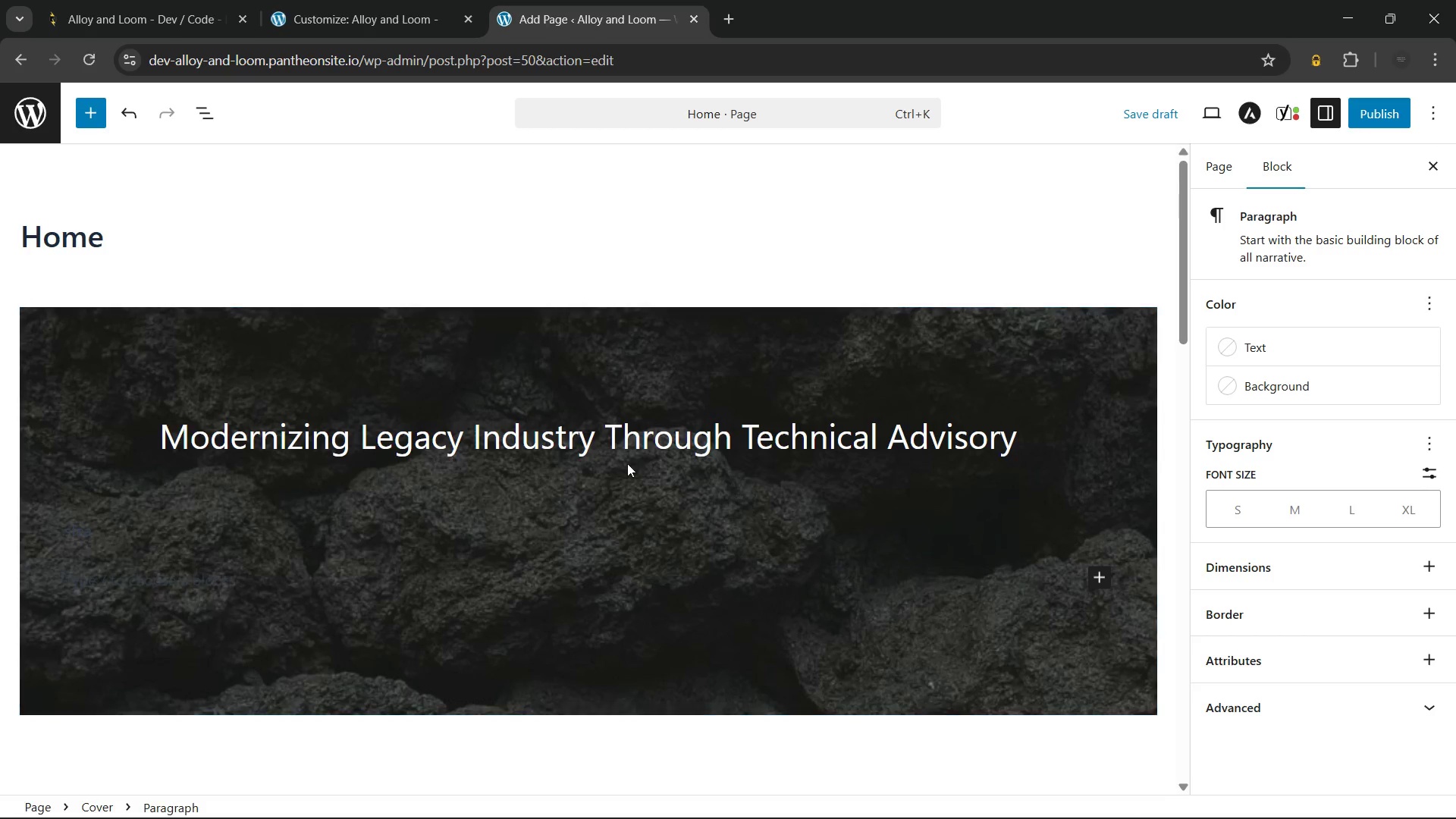 
type(fsf)
 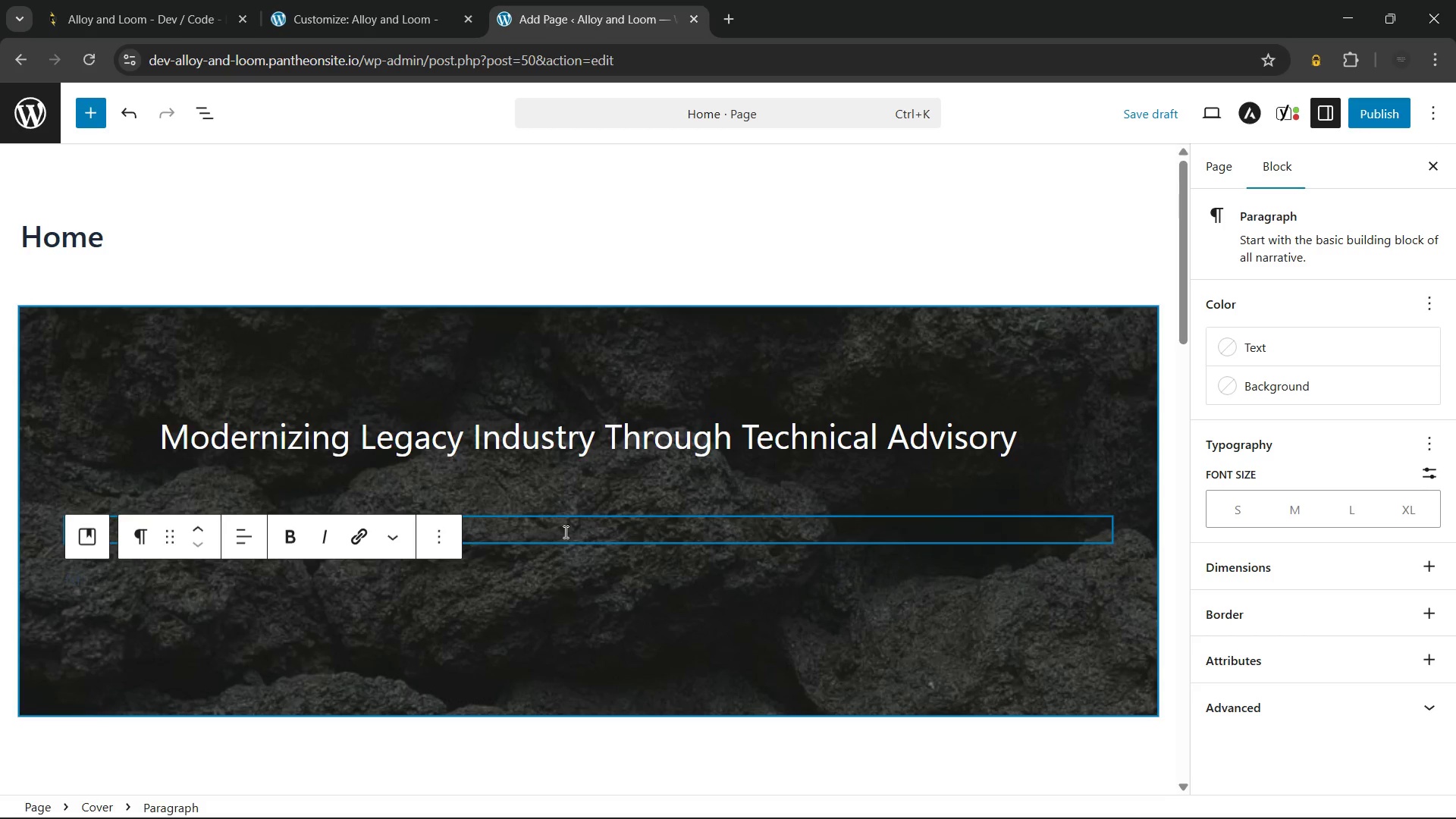 
left_click([564, 532])
 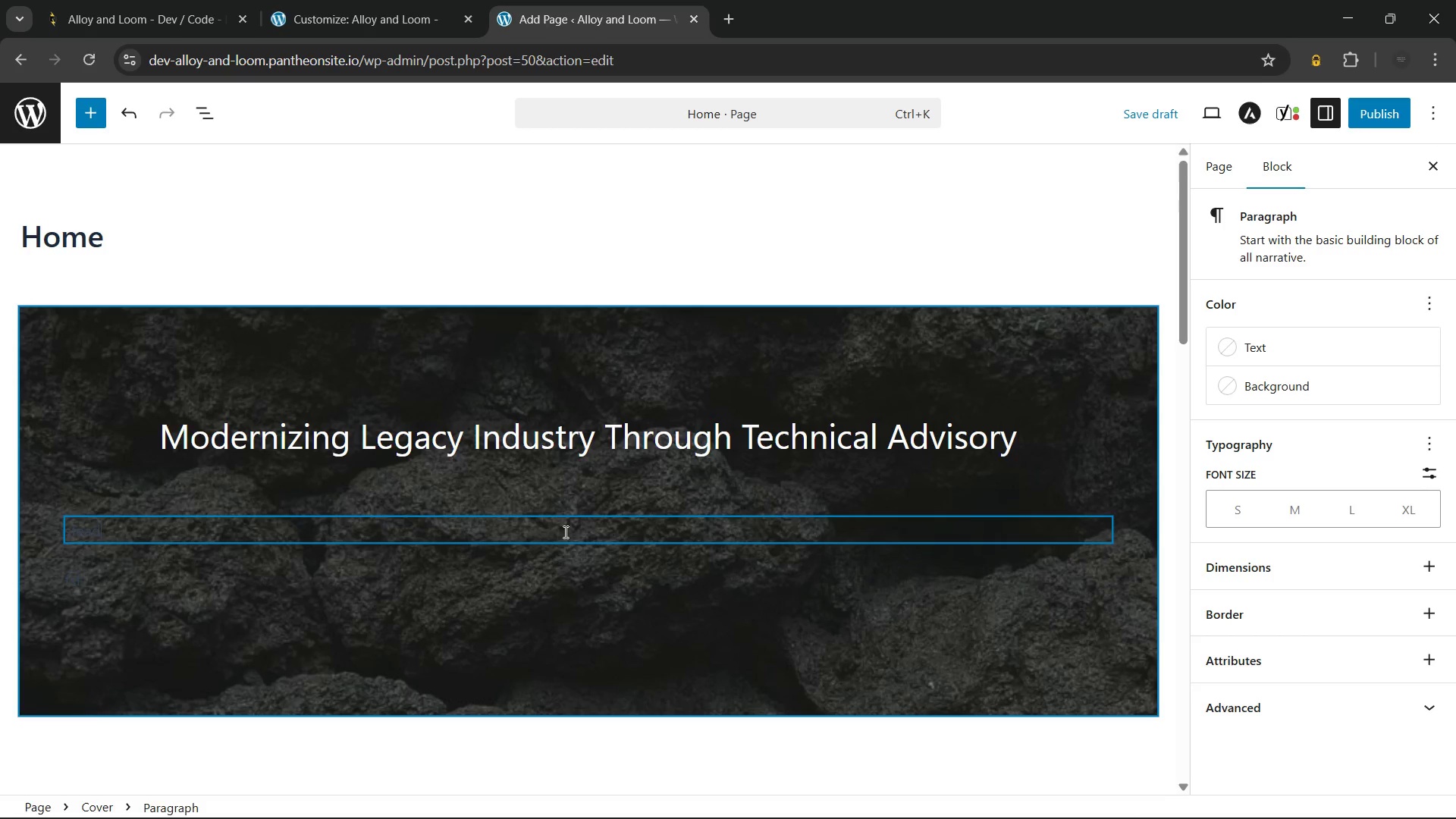 
type(dfeaffe)
 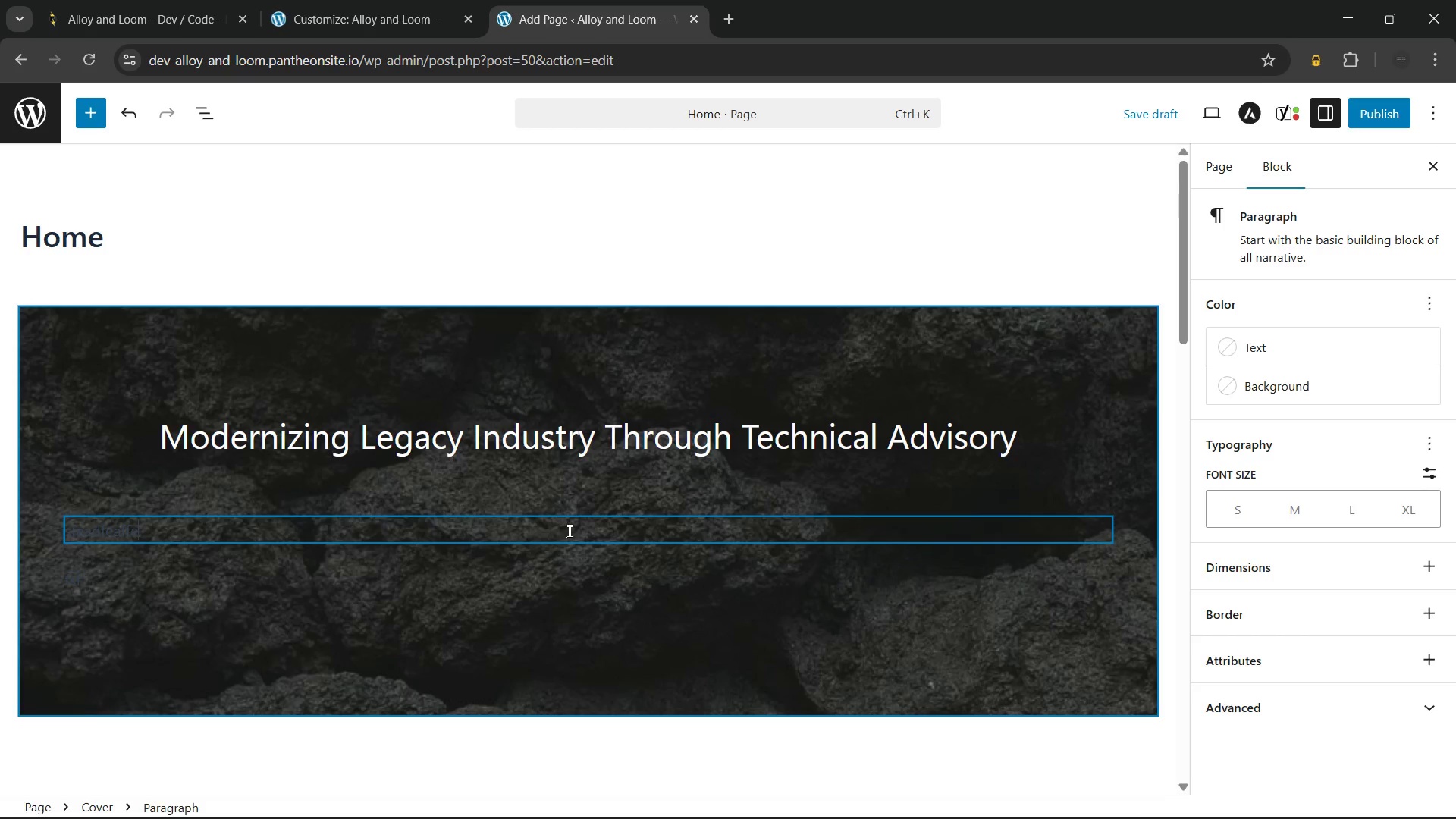 
left_click([564, 532])
 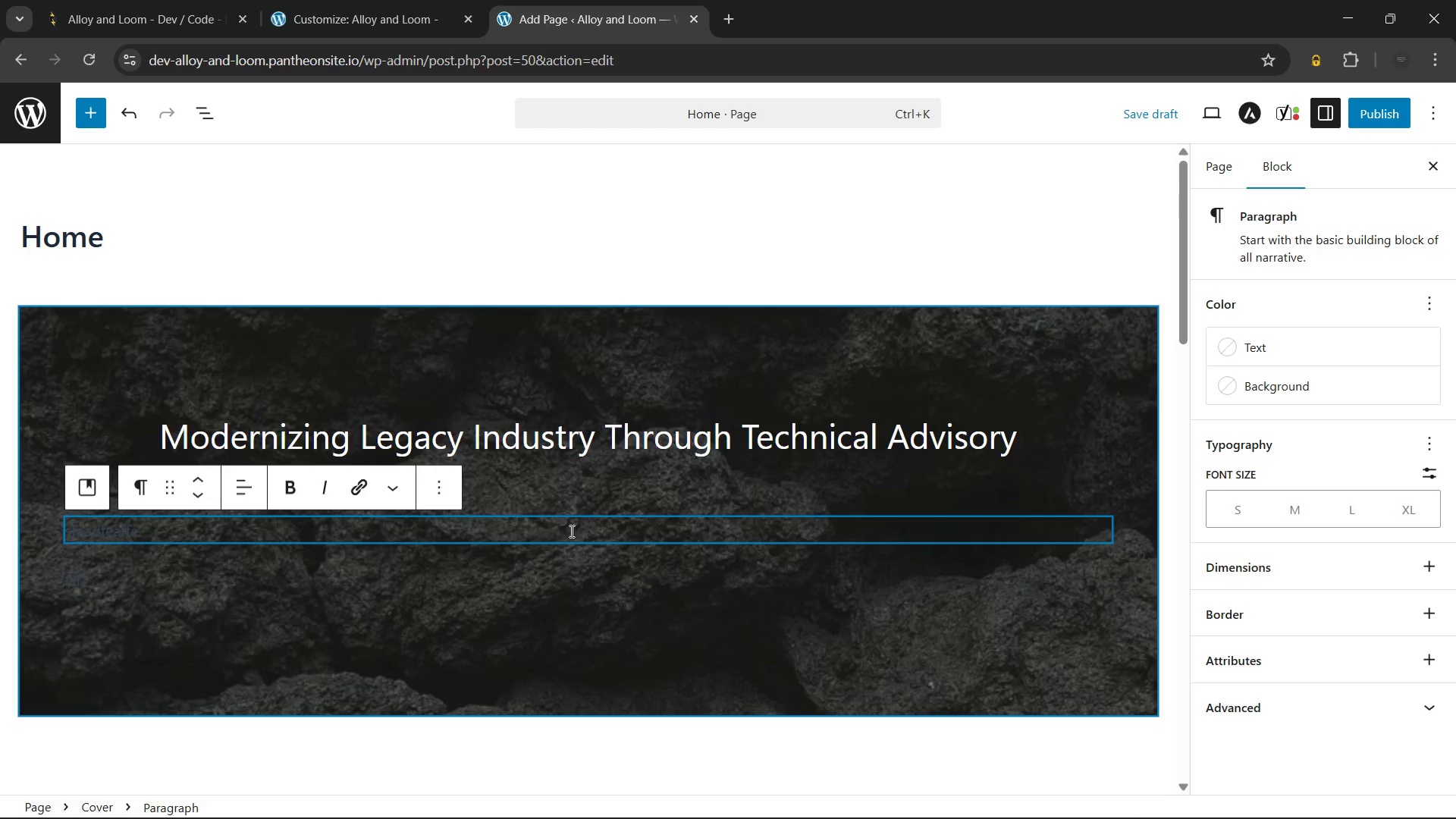 
triple_click([570, 531])
 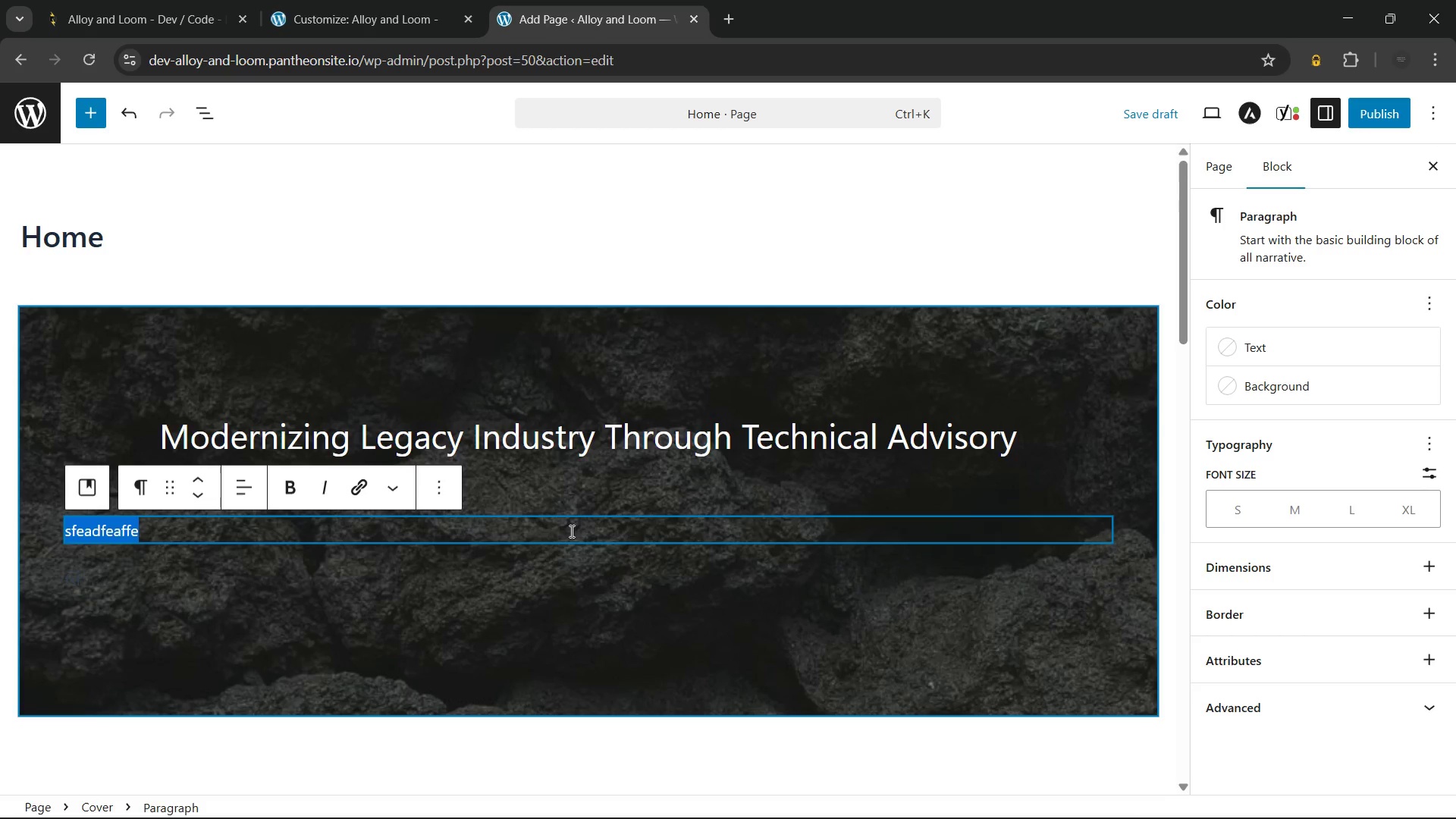 
triple_click([570, 531])
 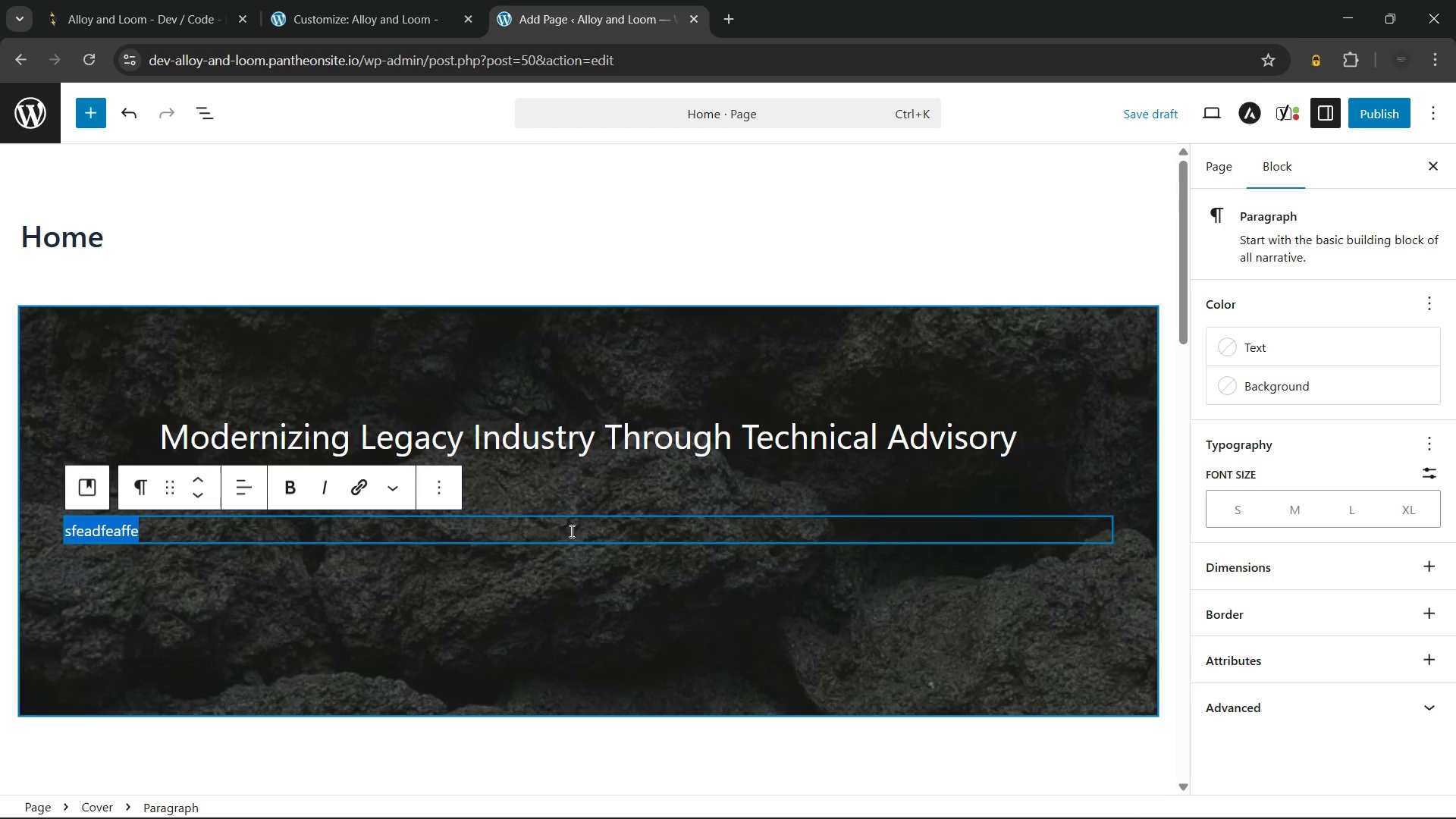 
triple_click([570, 531])
 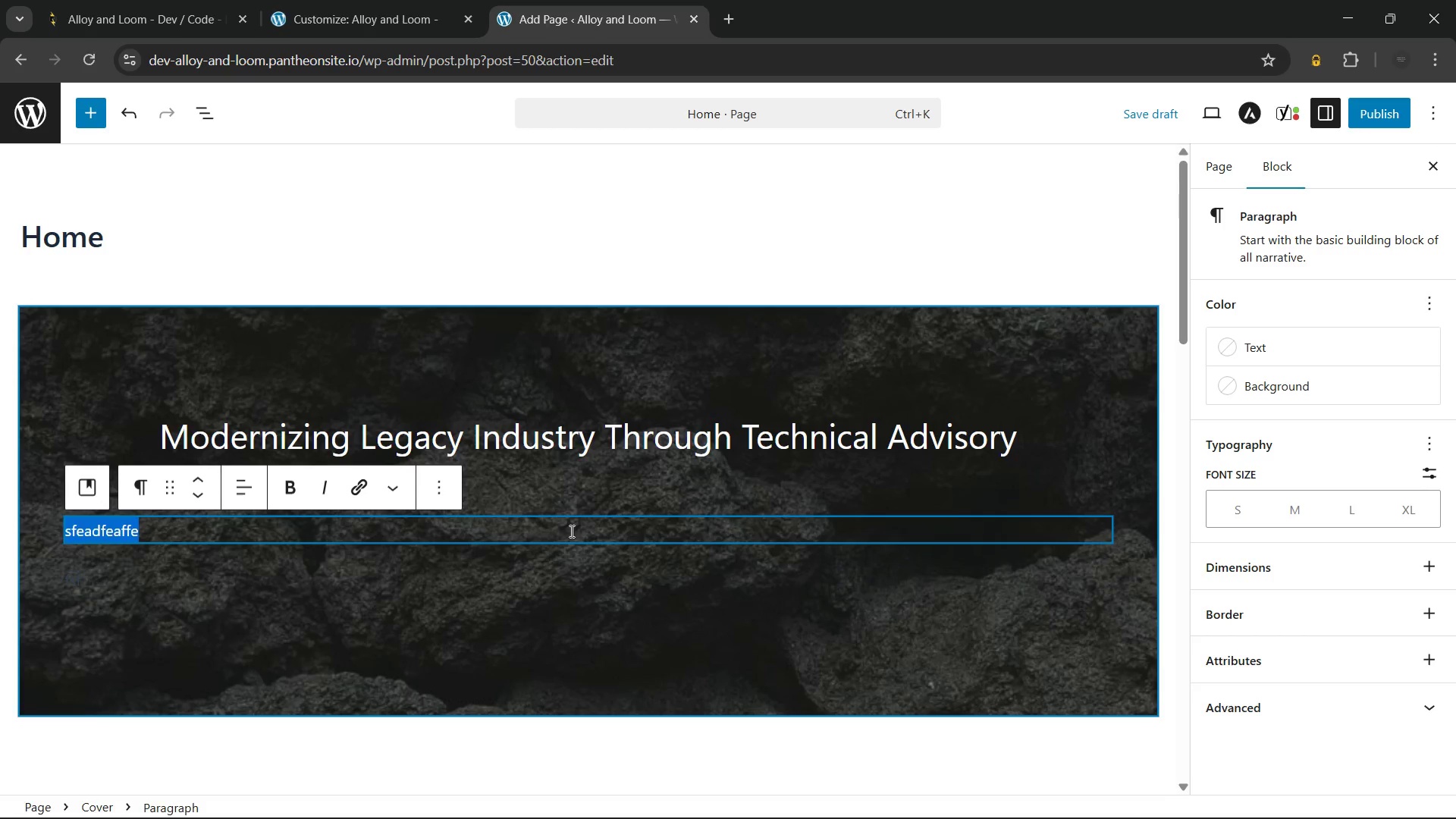 
left_click([570, 531])
 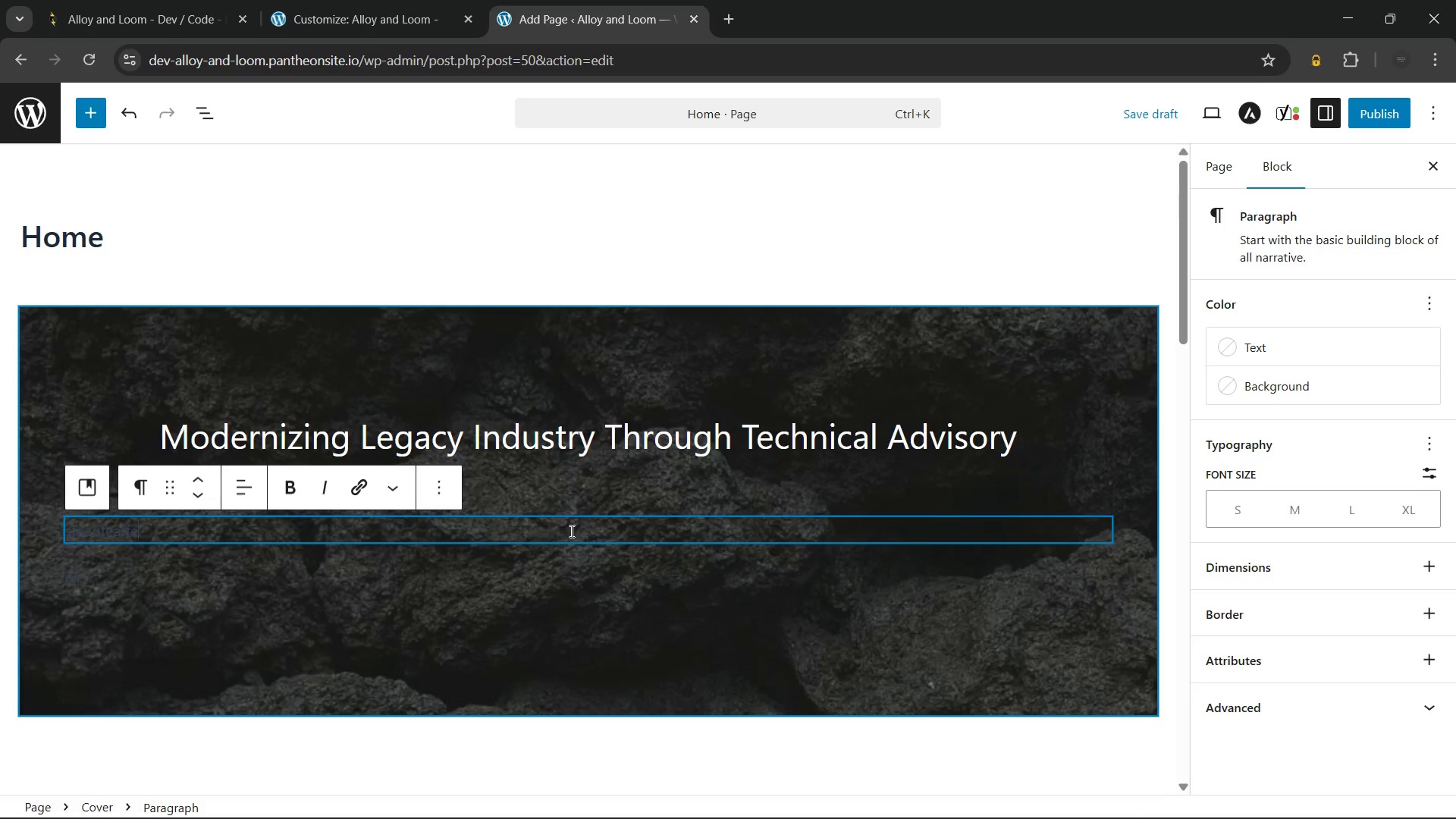 
double_click([570, 531])
 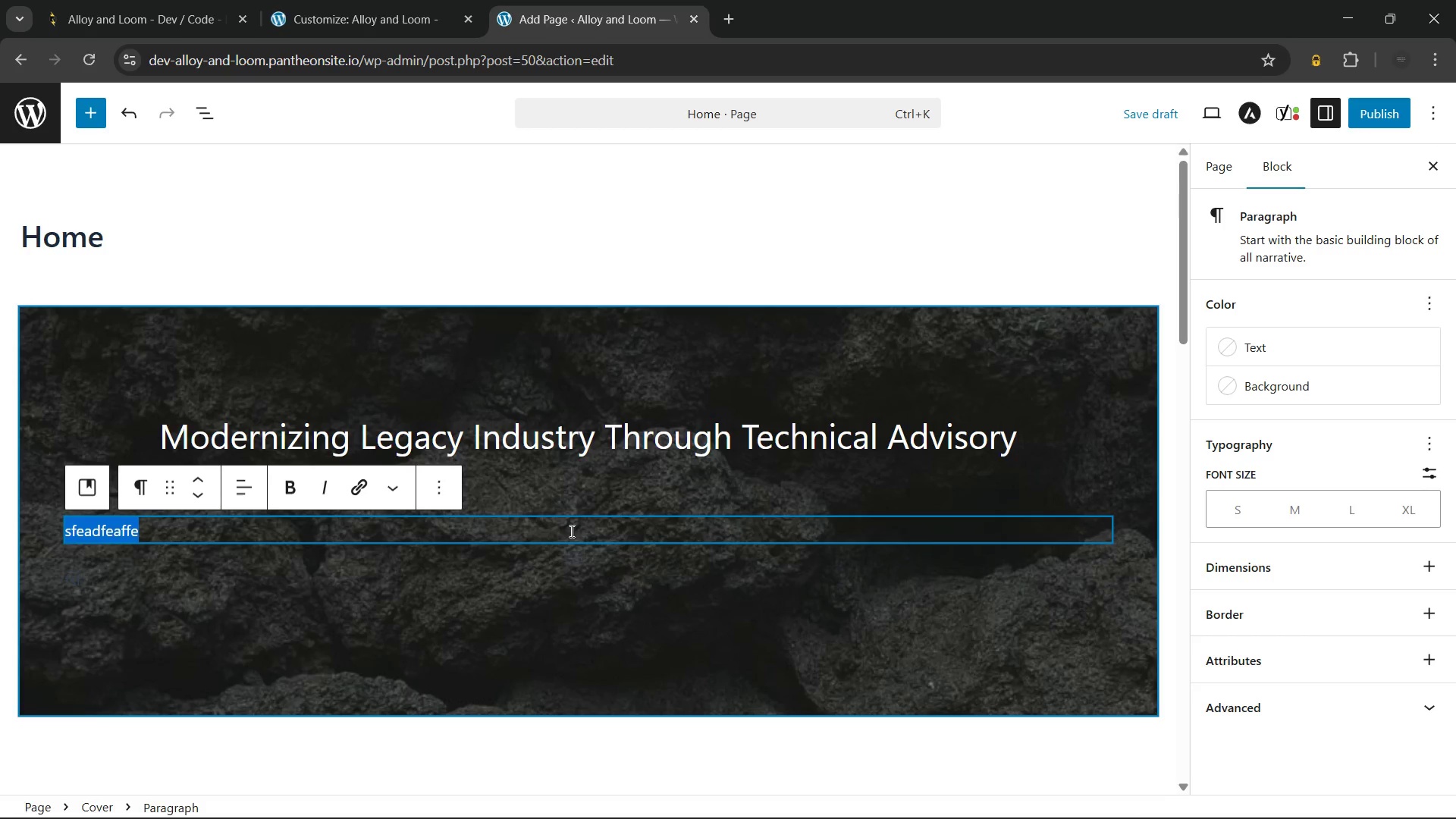 
triple_click([570, 531])
 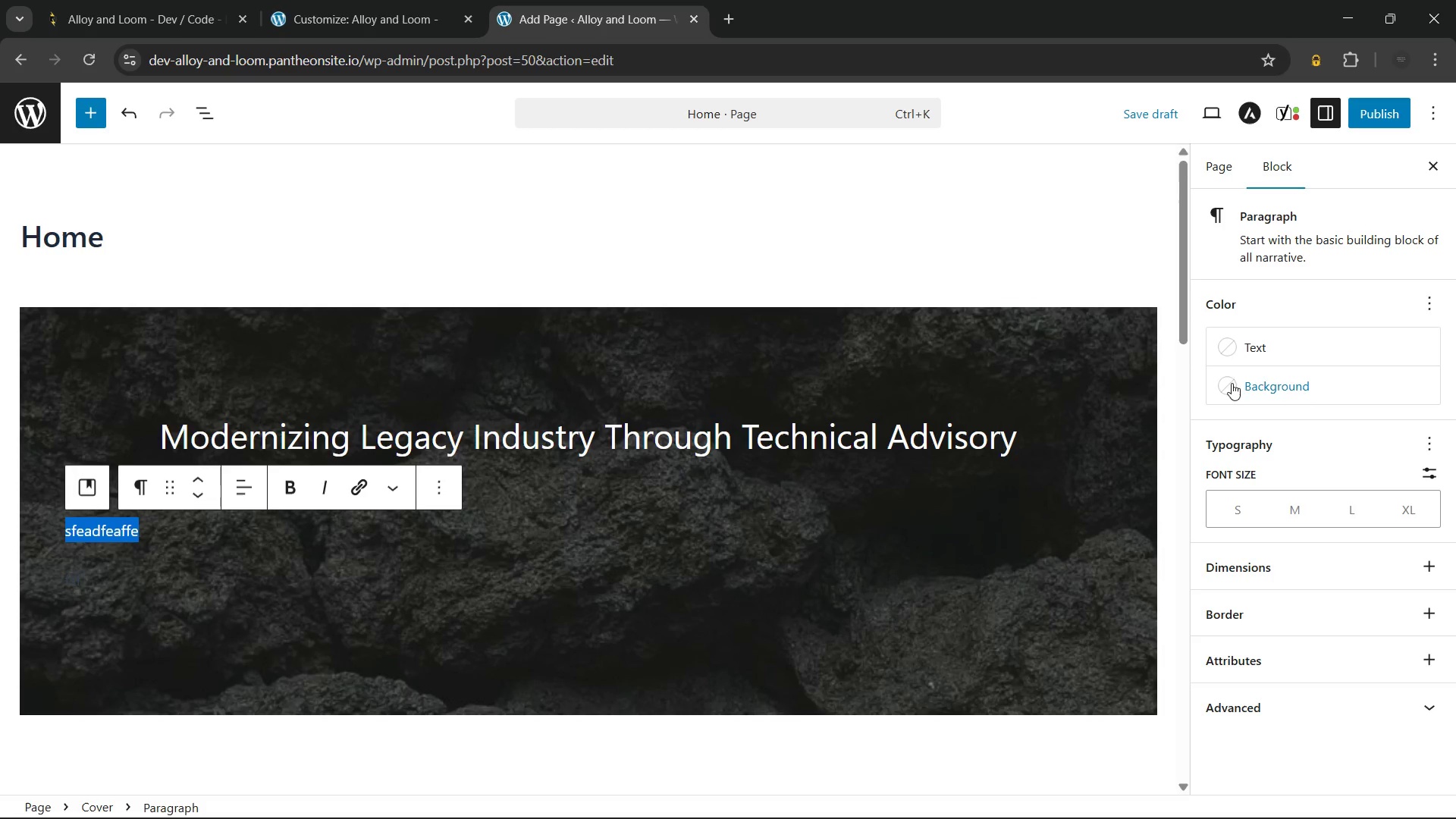 
left_click([1227, 348])
 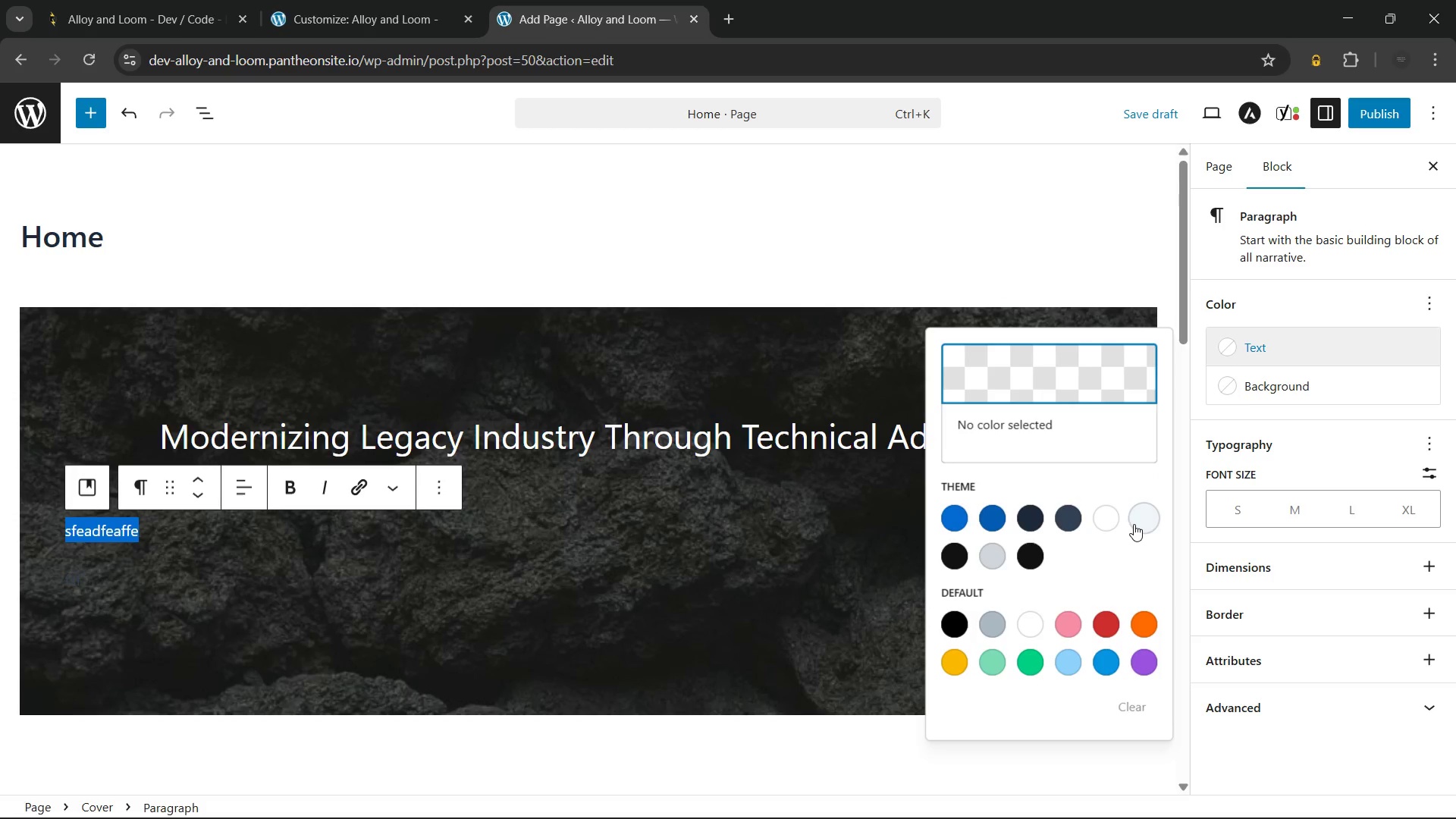 
left_click([1134, 524])
 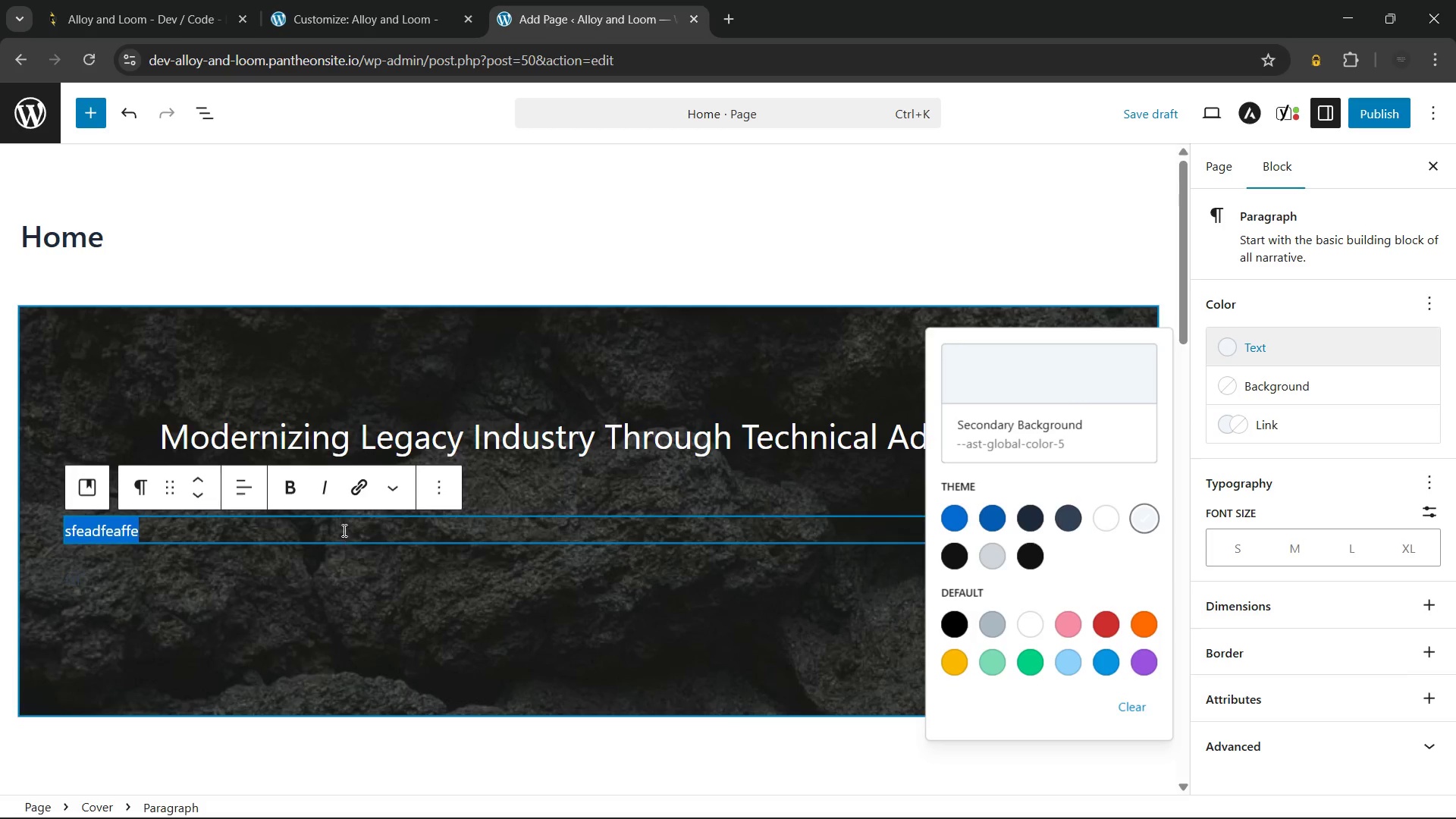 
left_click([338, 525])
 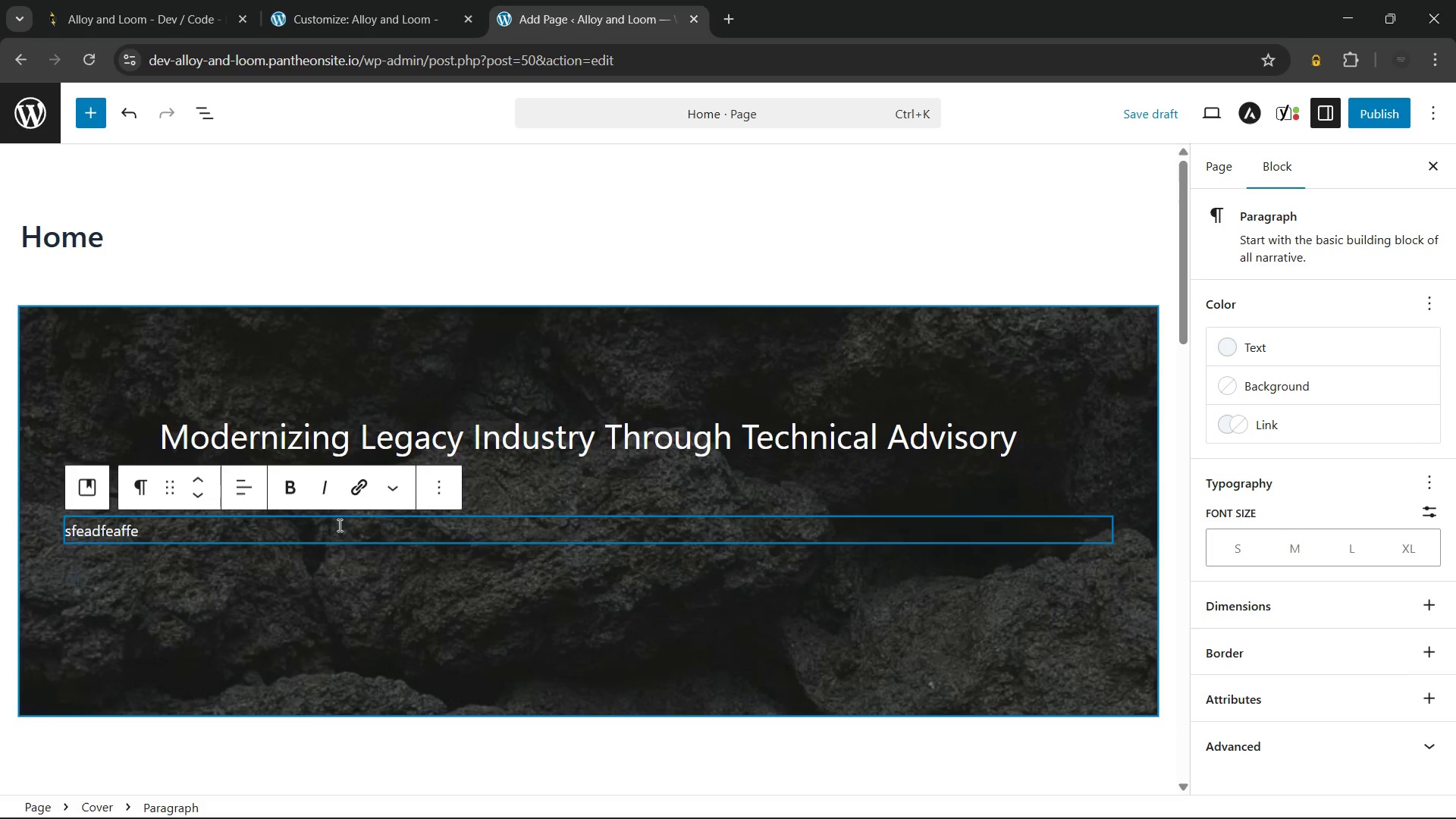 
key(Control+ControlLeft)
 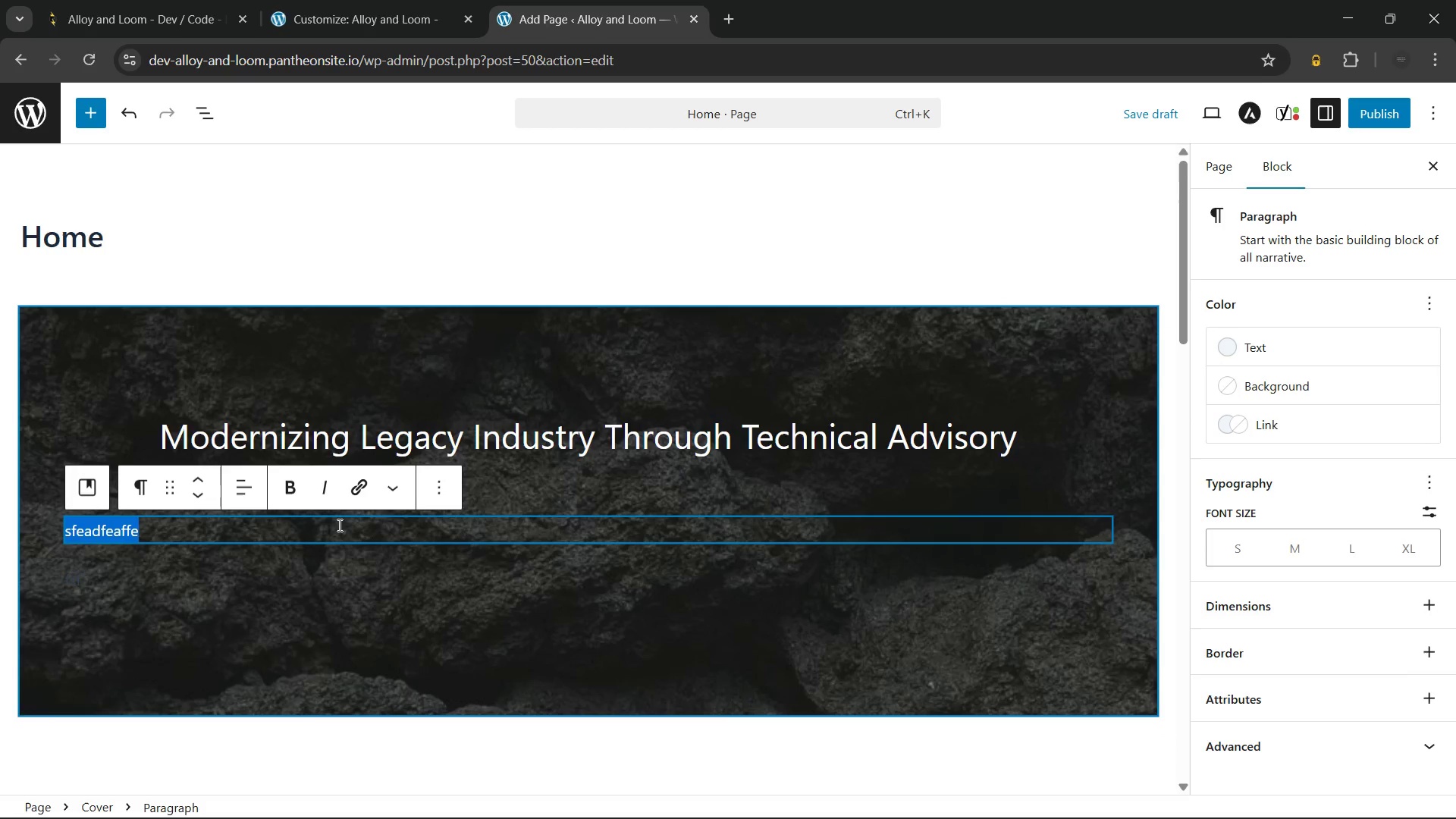 
key(Control+A)
 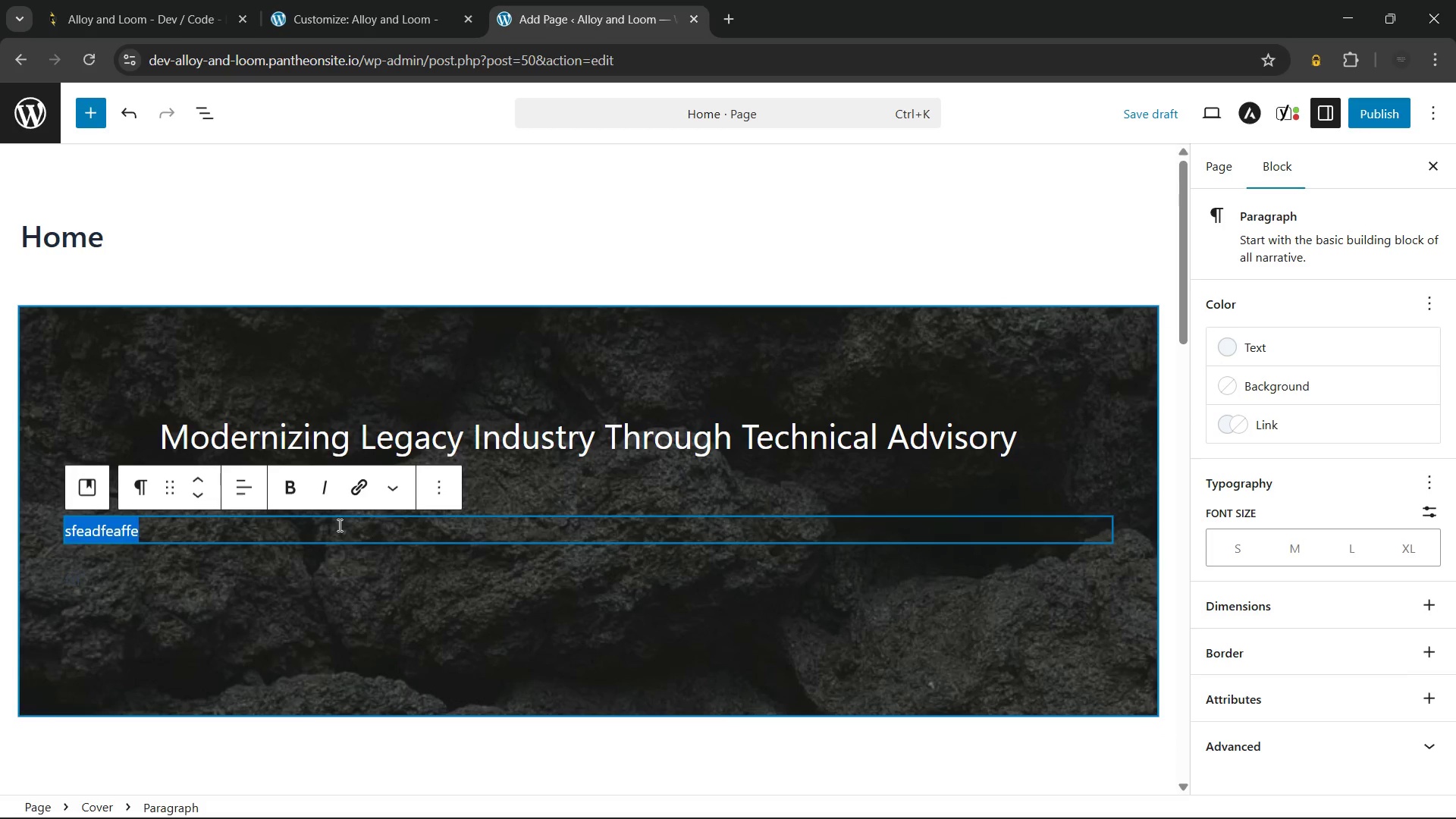 
key(Backspace)
type(Specialized audit kits and operationsl)
key(Backspace)
key(Backspace)
type(a )
key(Backspace)
type(l blueprints for modern textile mills and metal foundaries)
key(Backspace)
key(Backspace)
key(Backspace)
key(Backspace)
key(Backspace)
type(ries)
 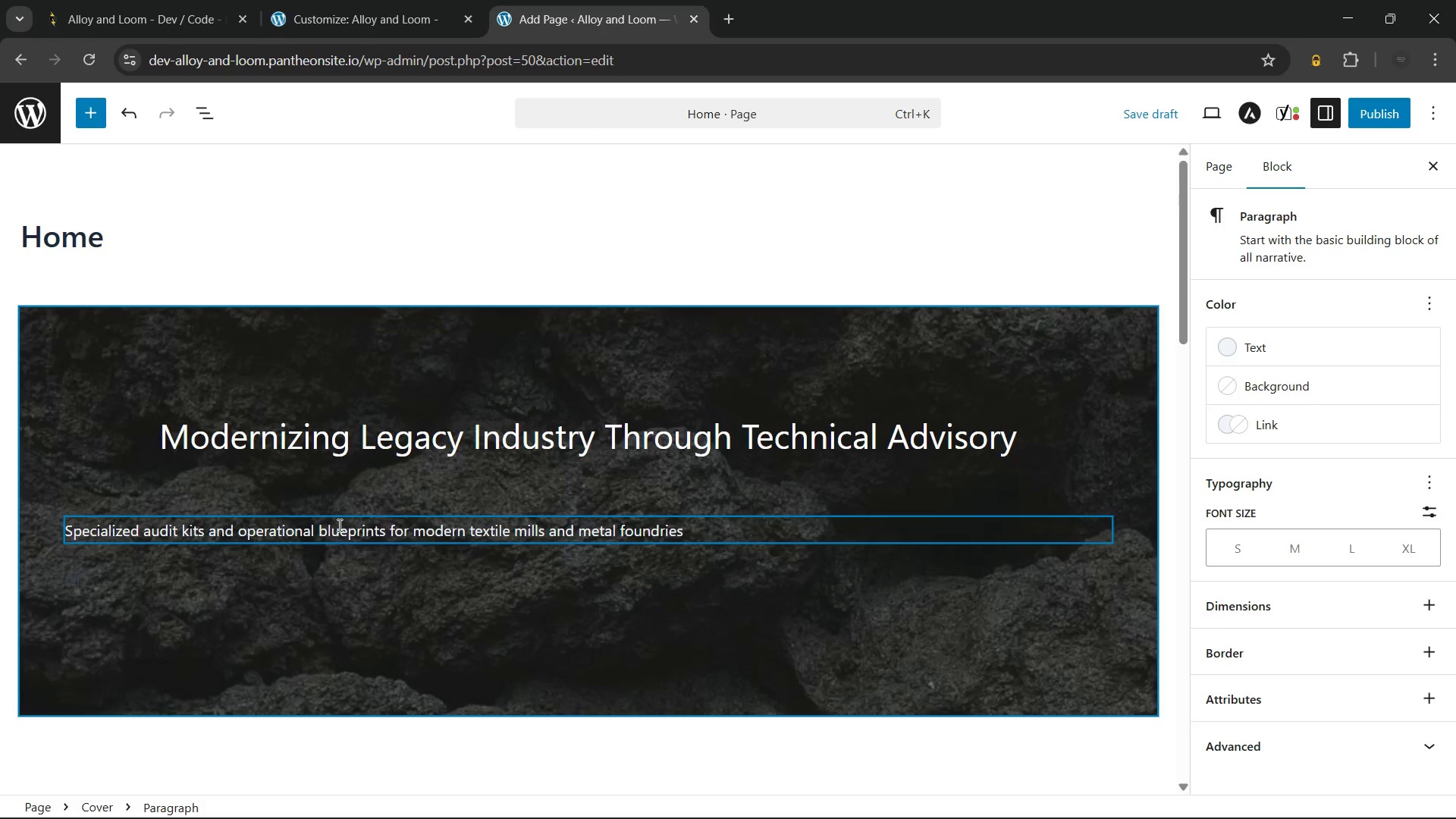 
wait(8.72)
 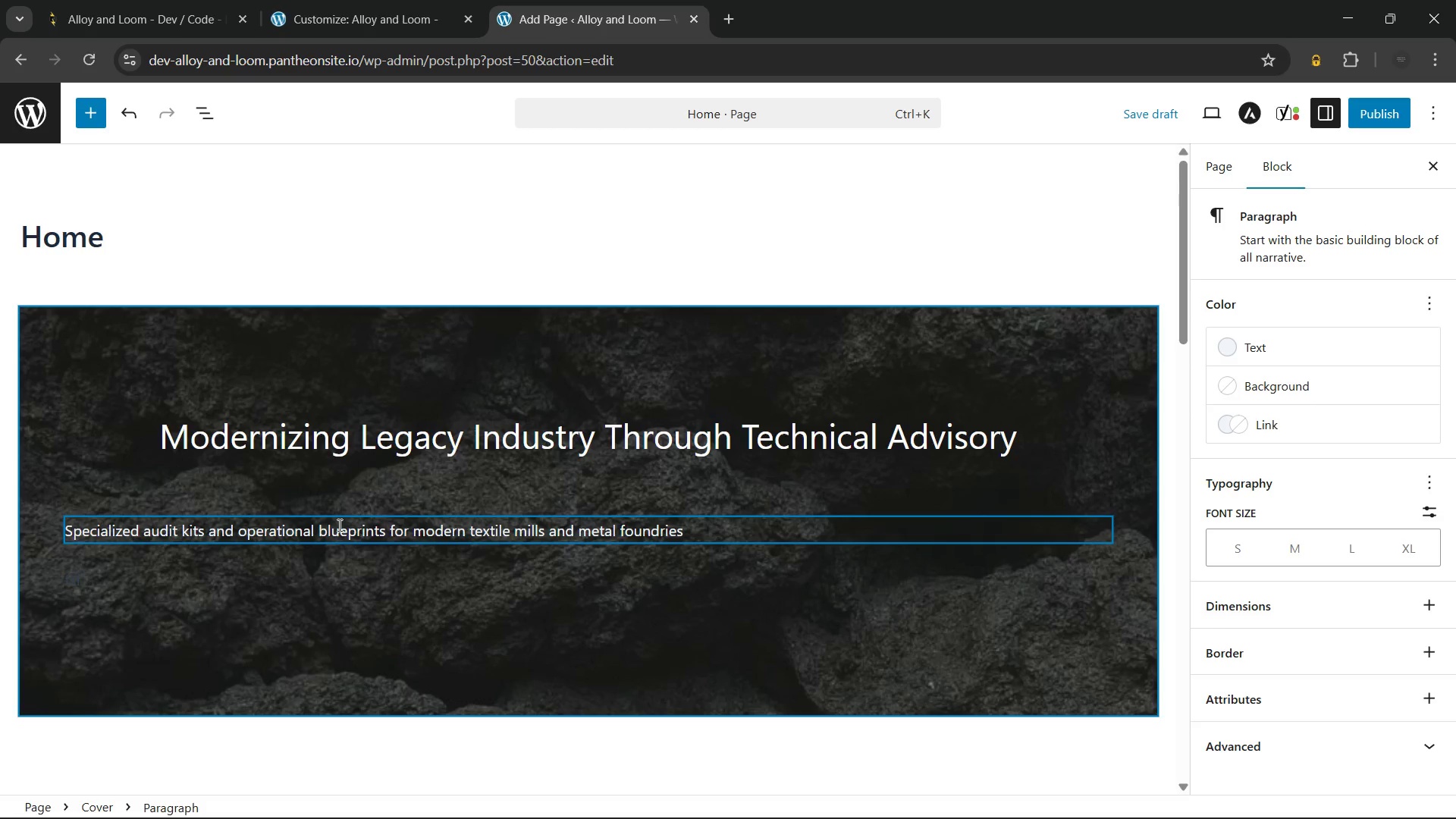 
double_click([511, 519])
 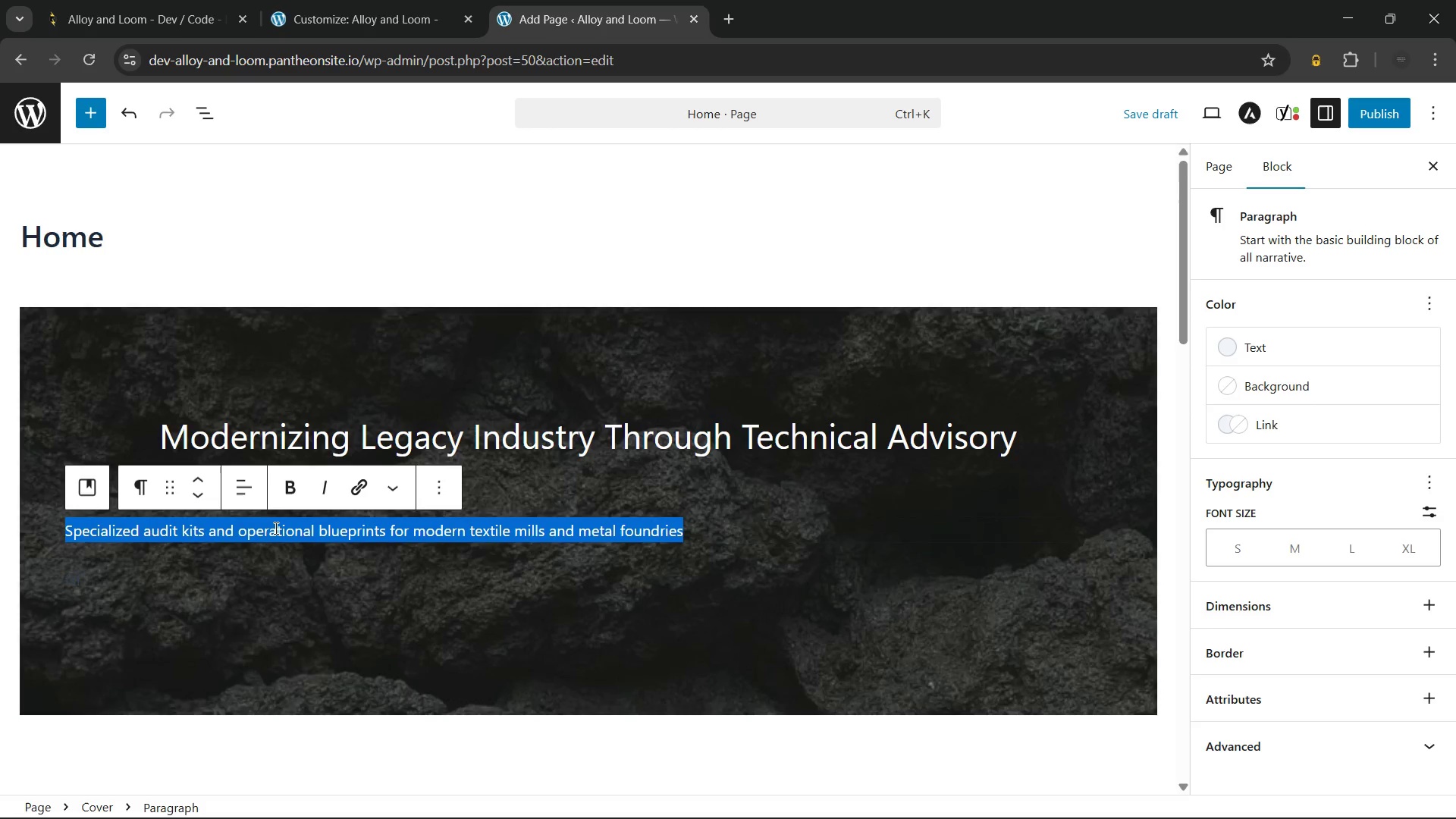 
mouse_move([240, 497])
 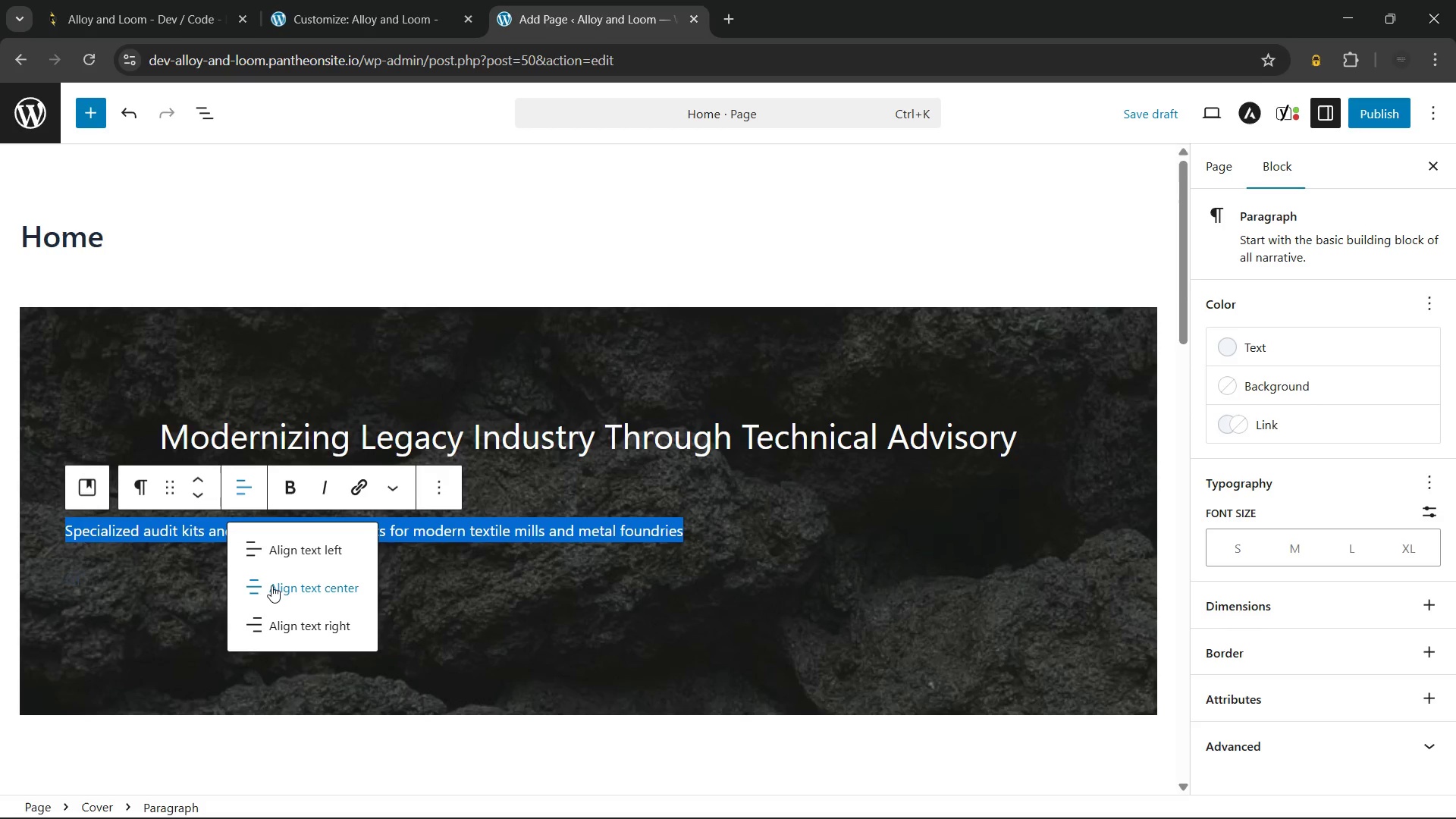 
left_click([271, 585])
 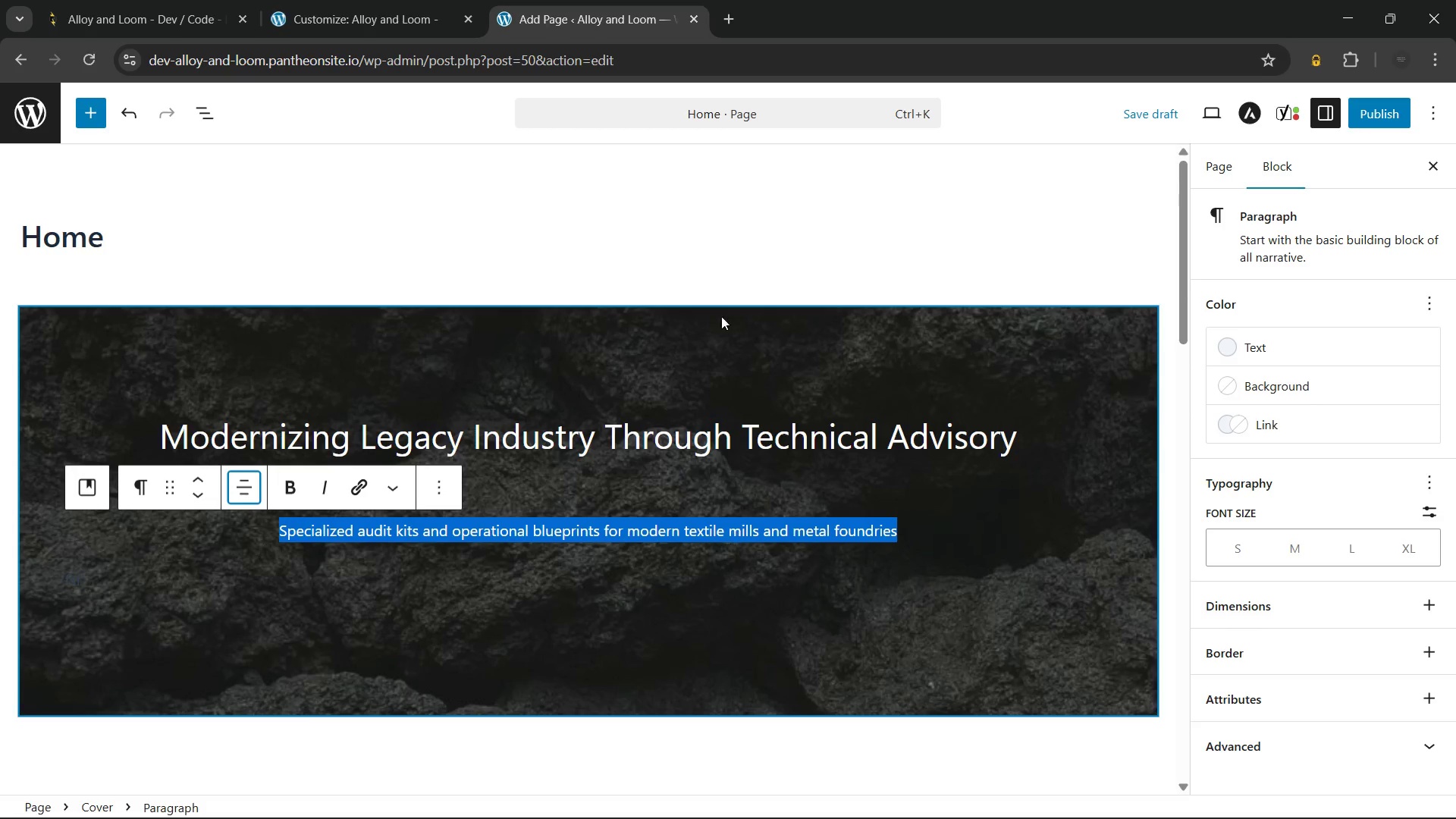 
left_click([726, 263])
 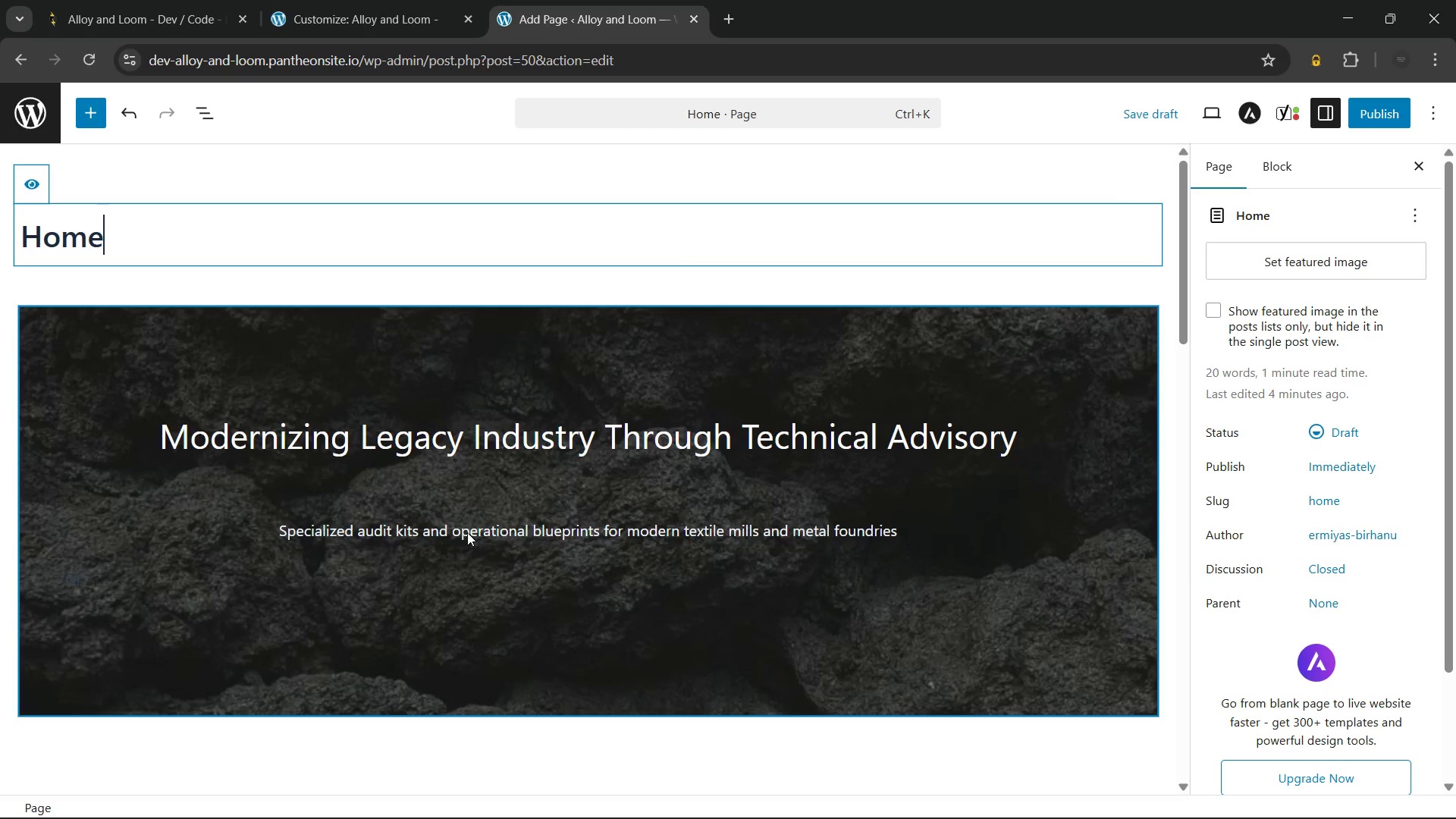 
wait(5.88)
 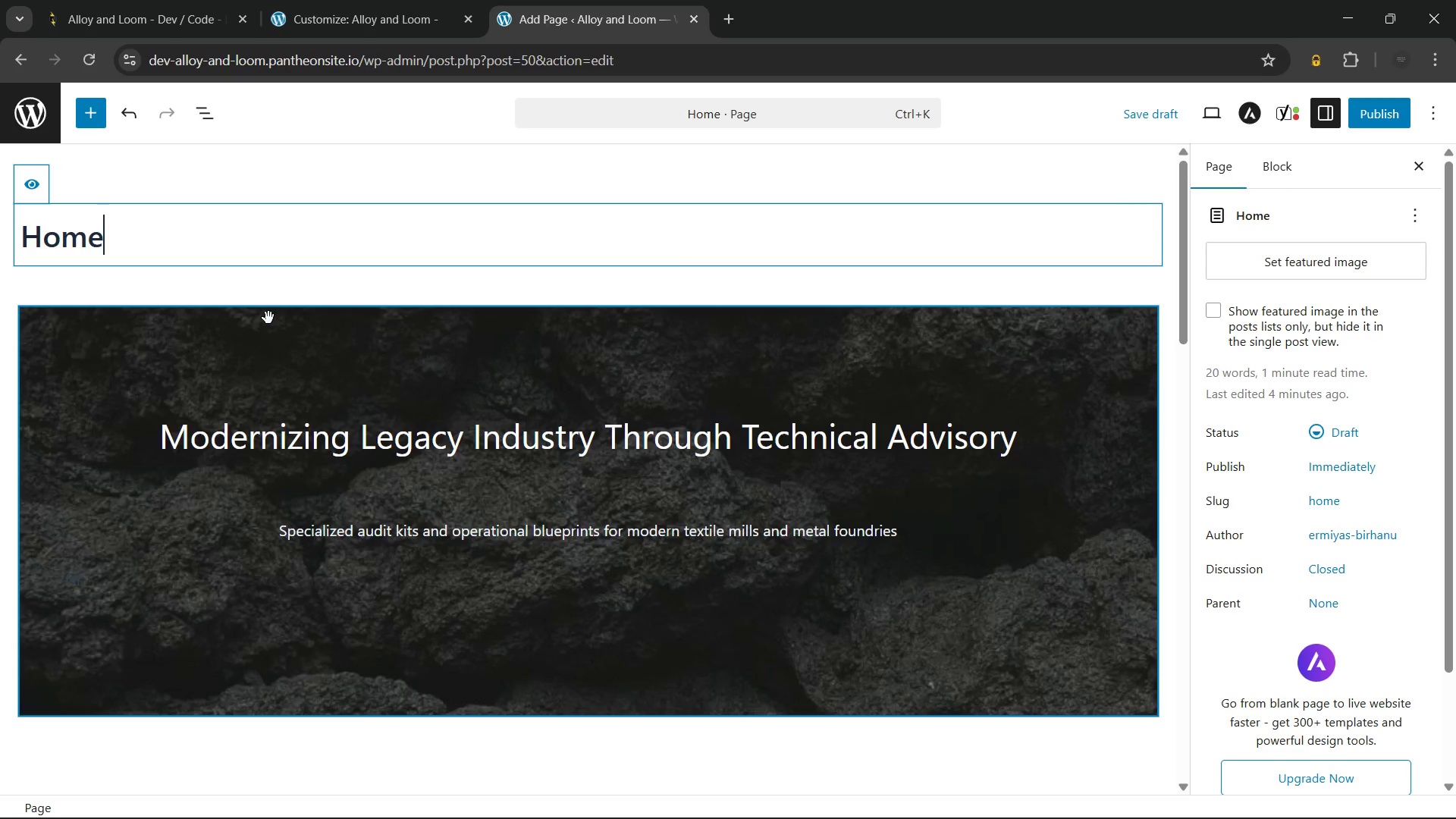 
left_click([811, 607])
 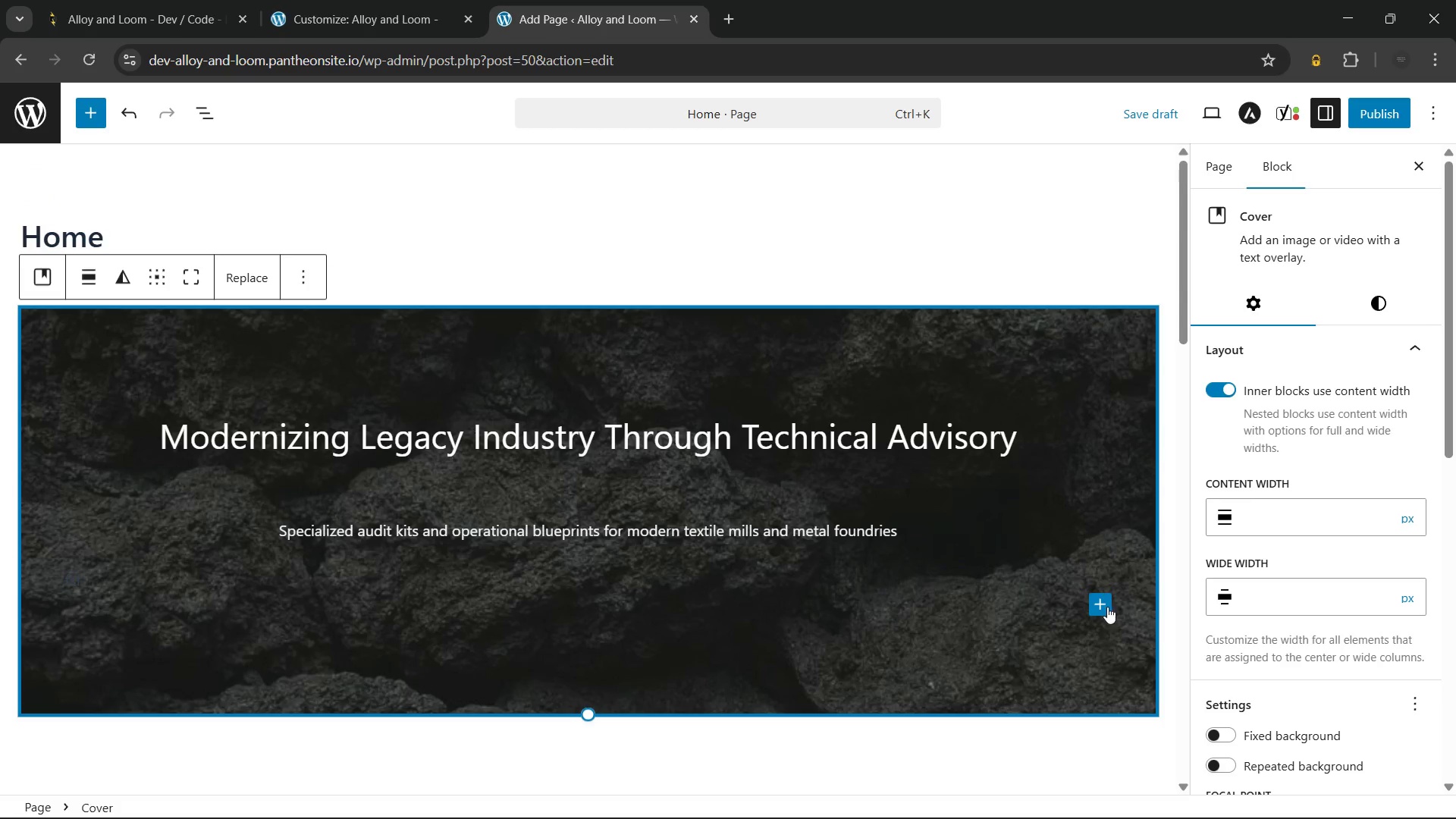 
left_click([1097, 610])
 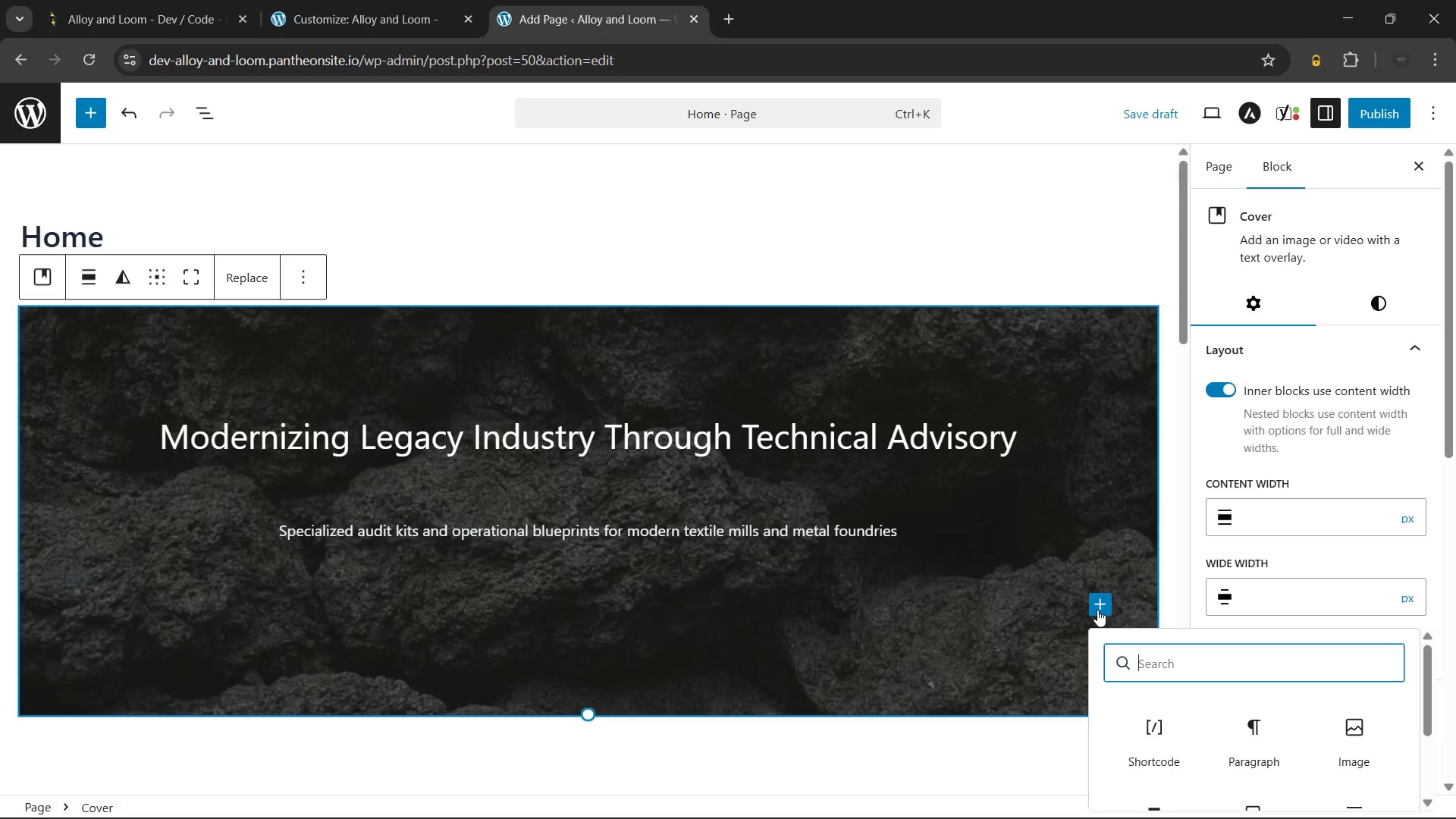 
type(bu)
 